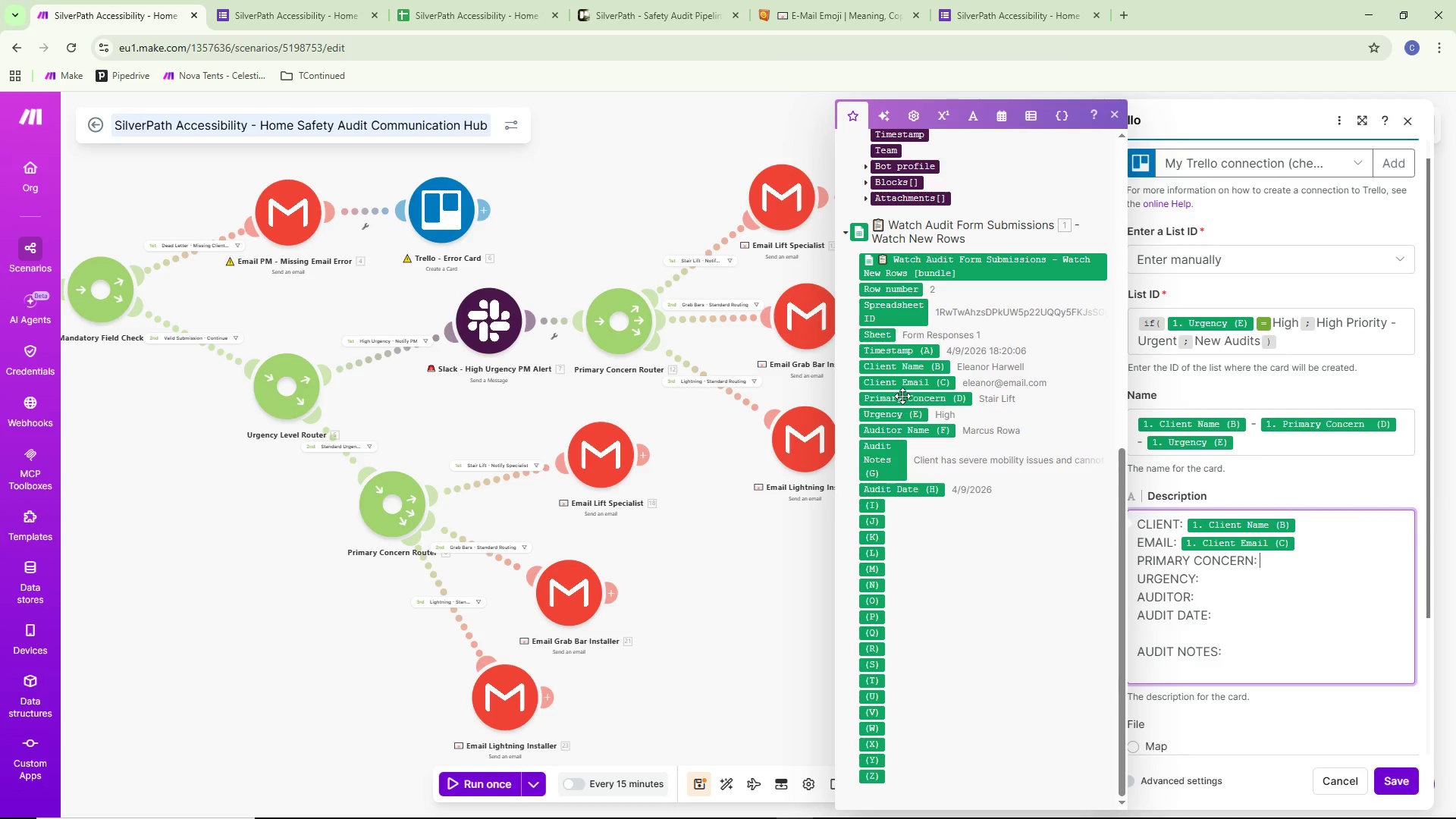 
left_click([908, 400])
 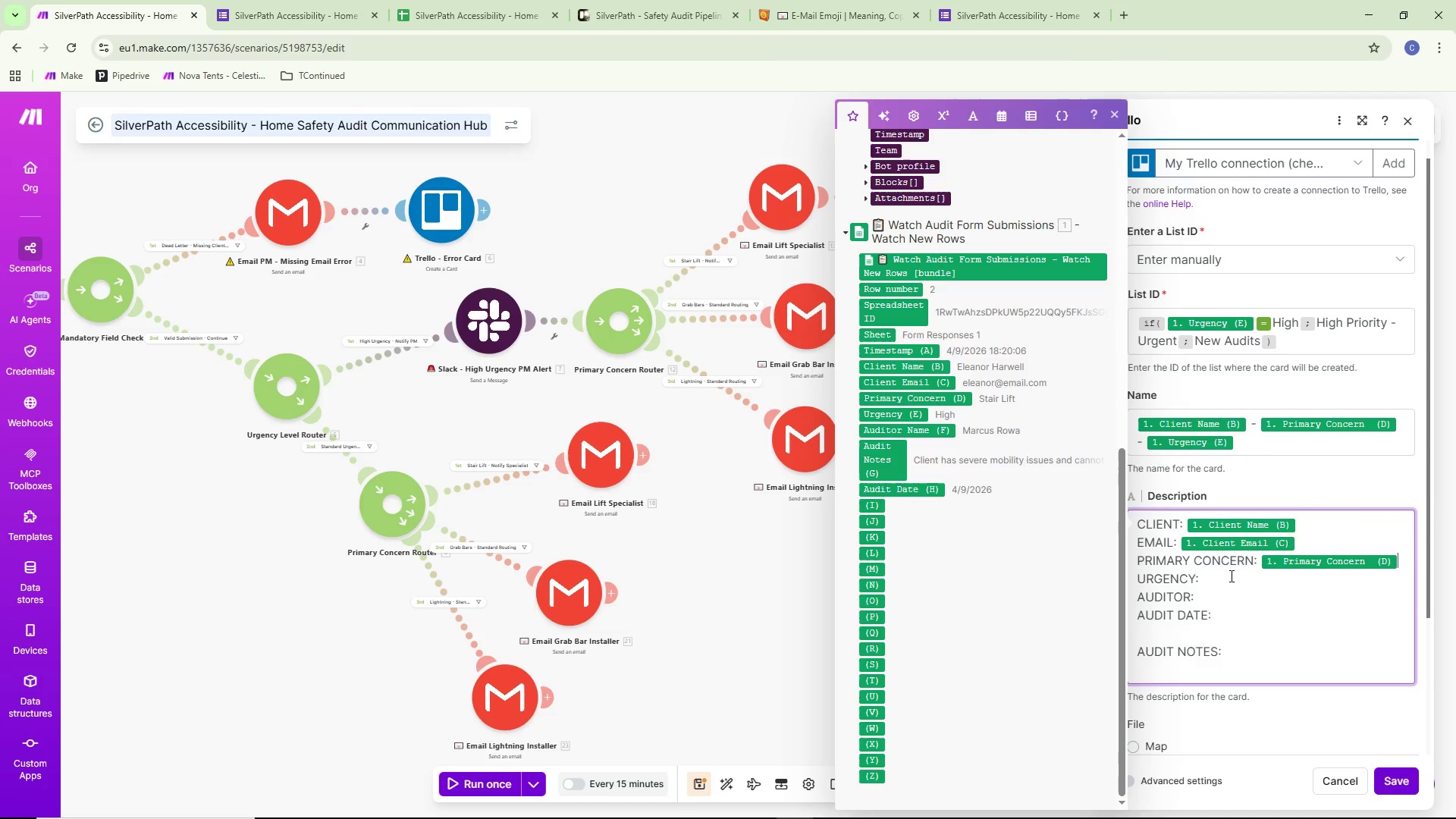 
left_click([1232, 582])
 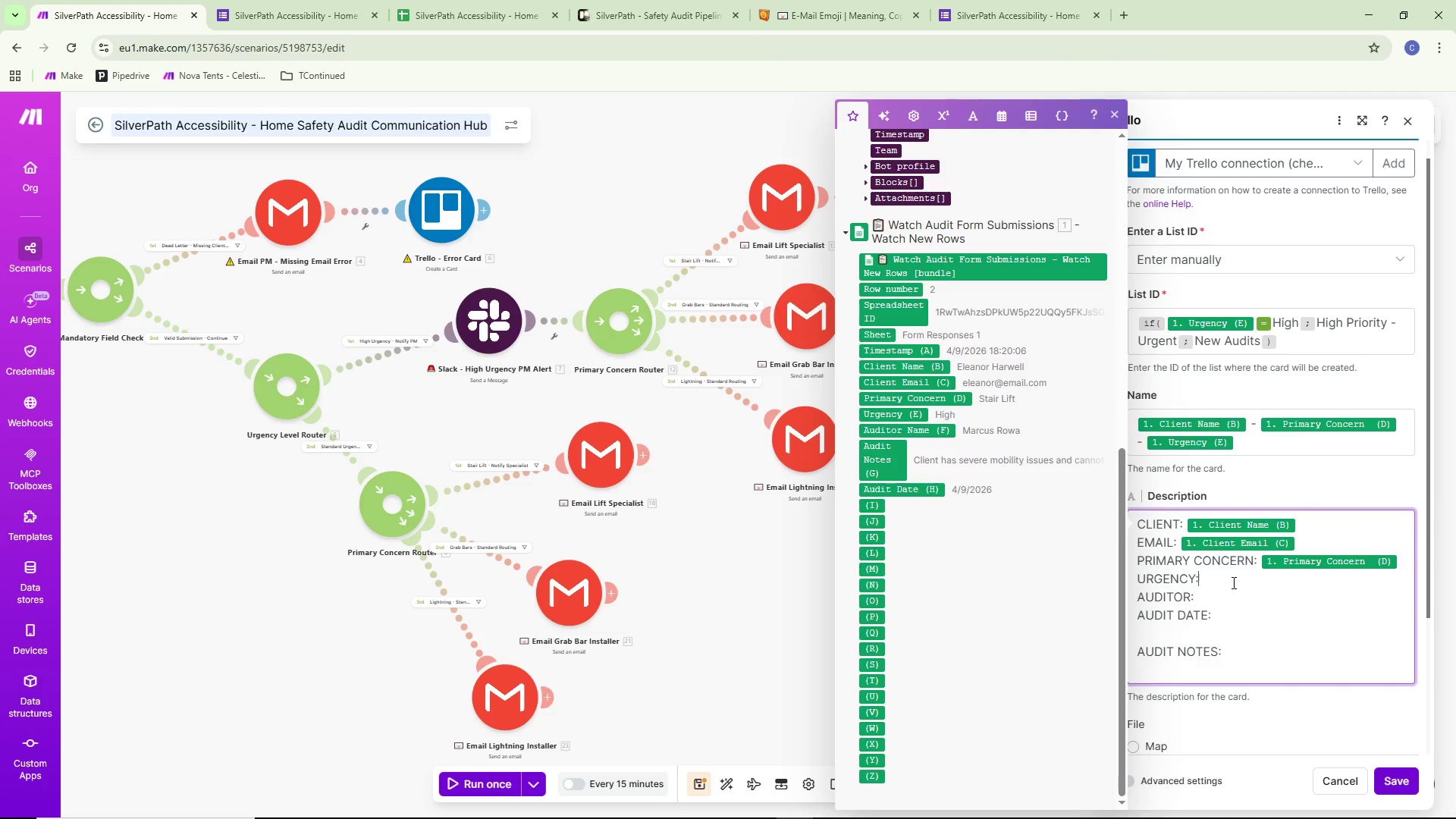 
key(Space)
 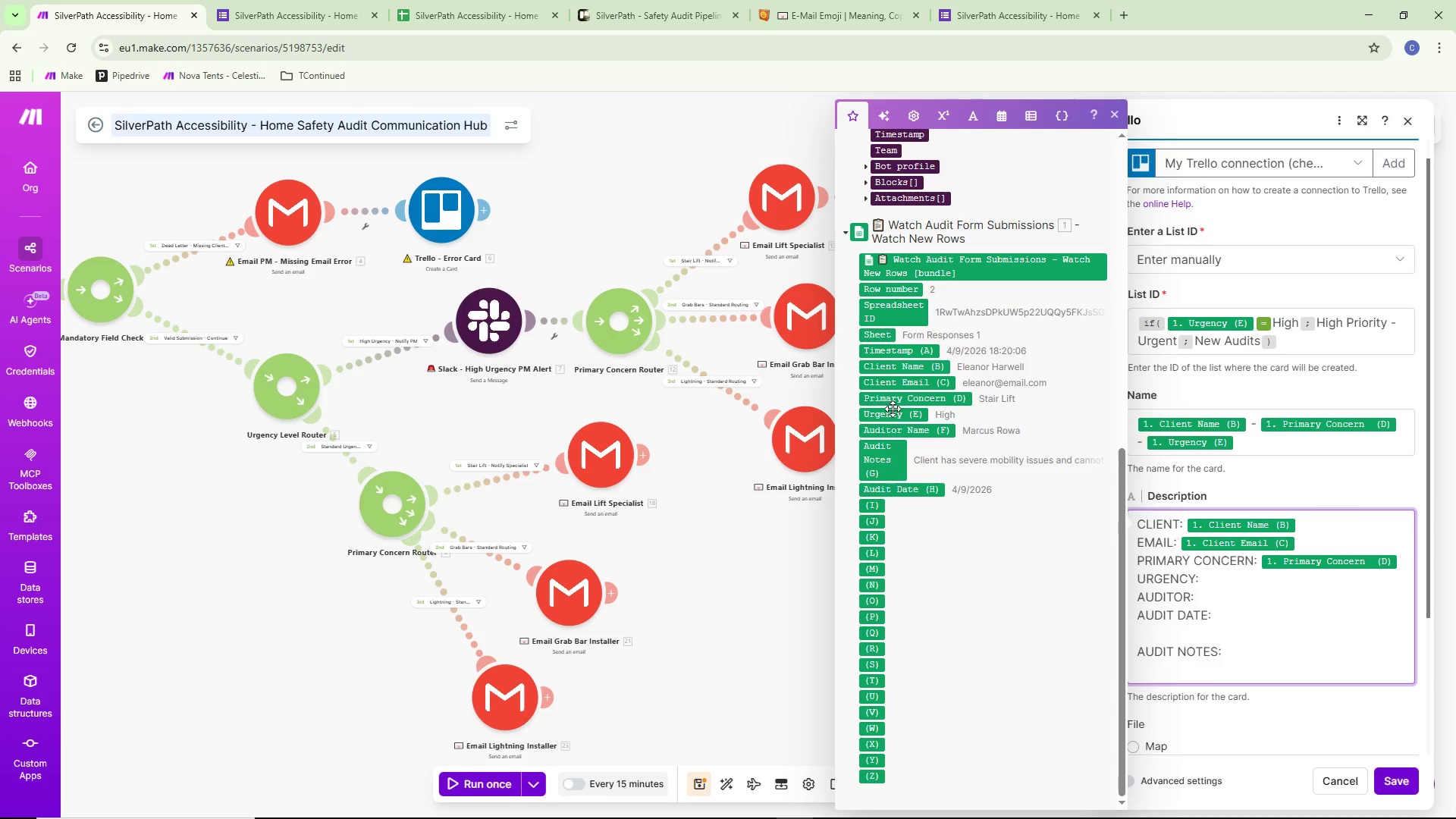 
left_click([892, 420])
 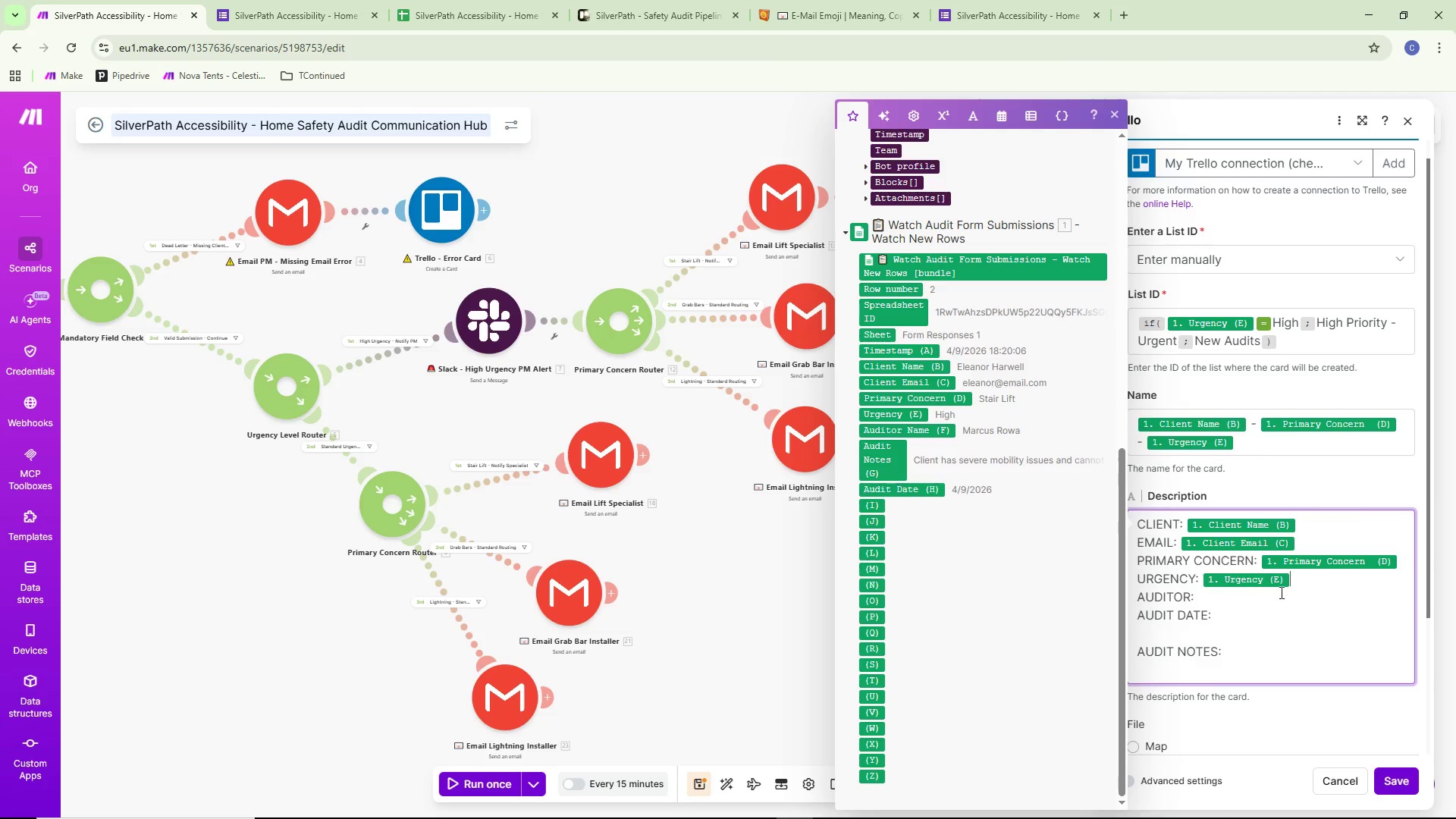 
left_click([1270, 607])
 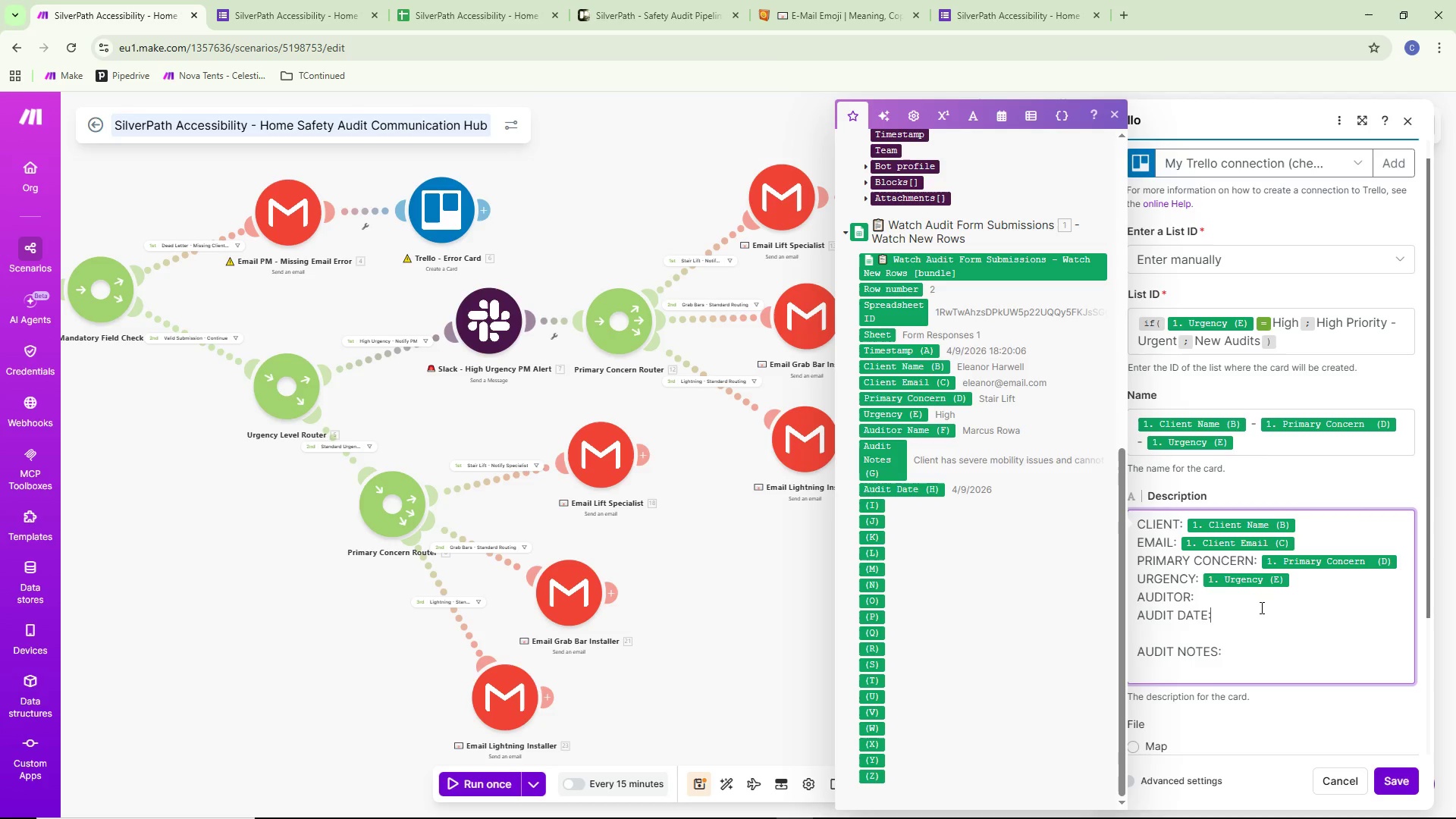 
key(Space)
 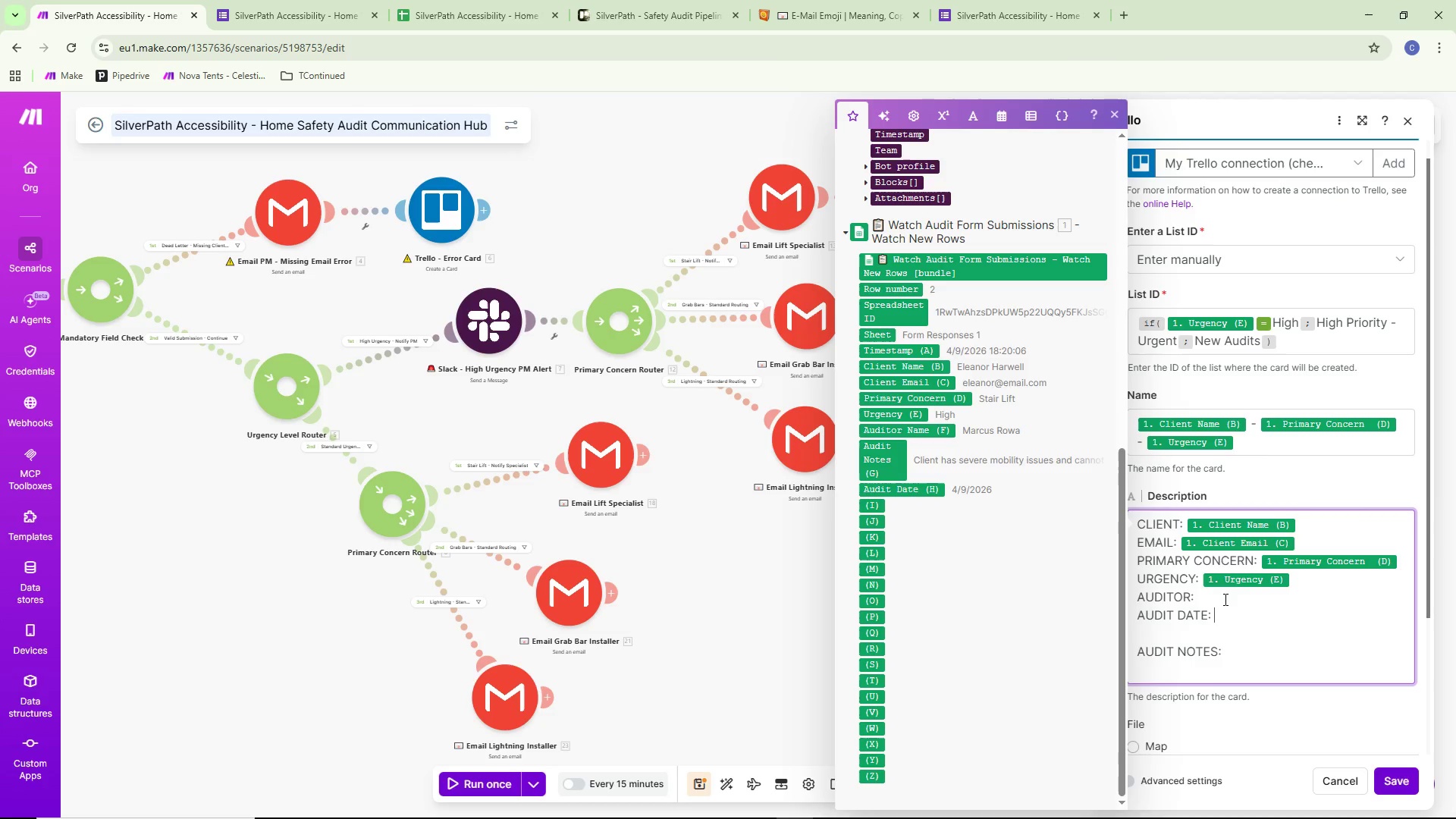 
left_click([1197, 589])
 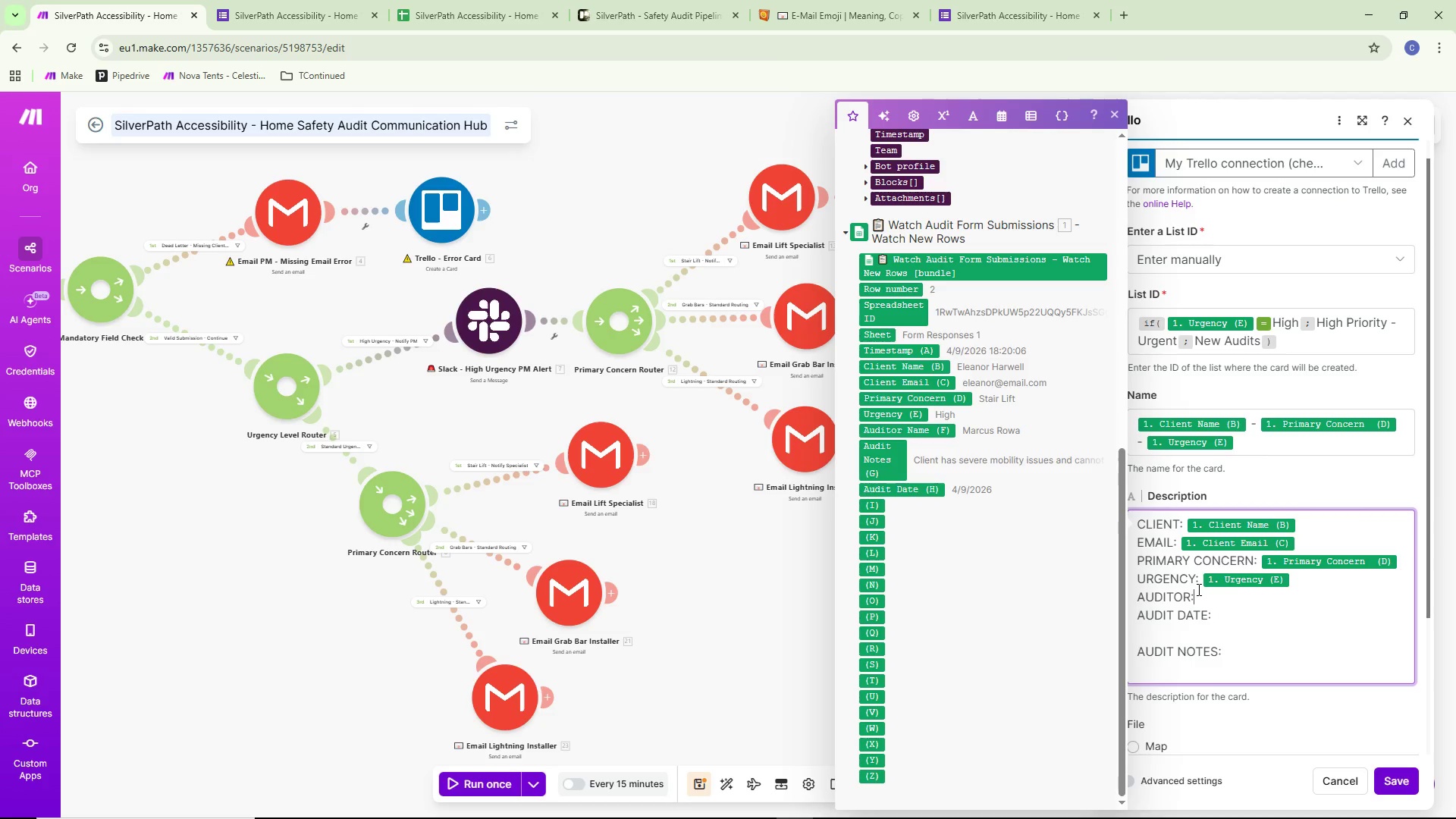 
key(Space)
 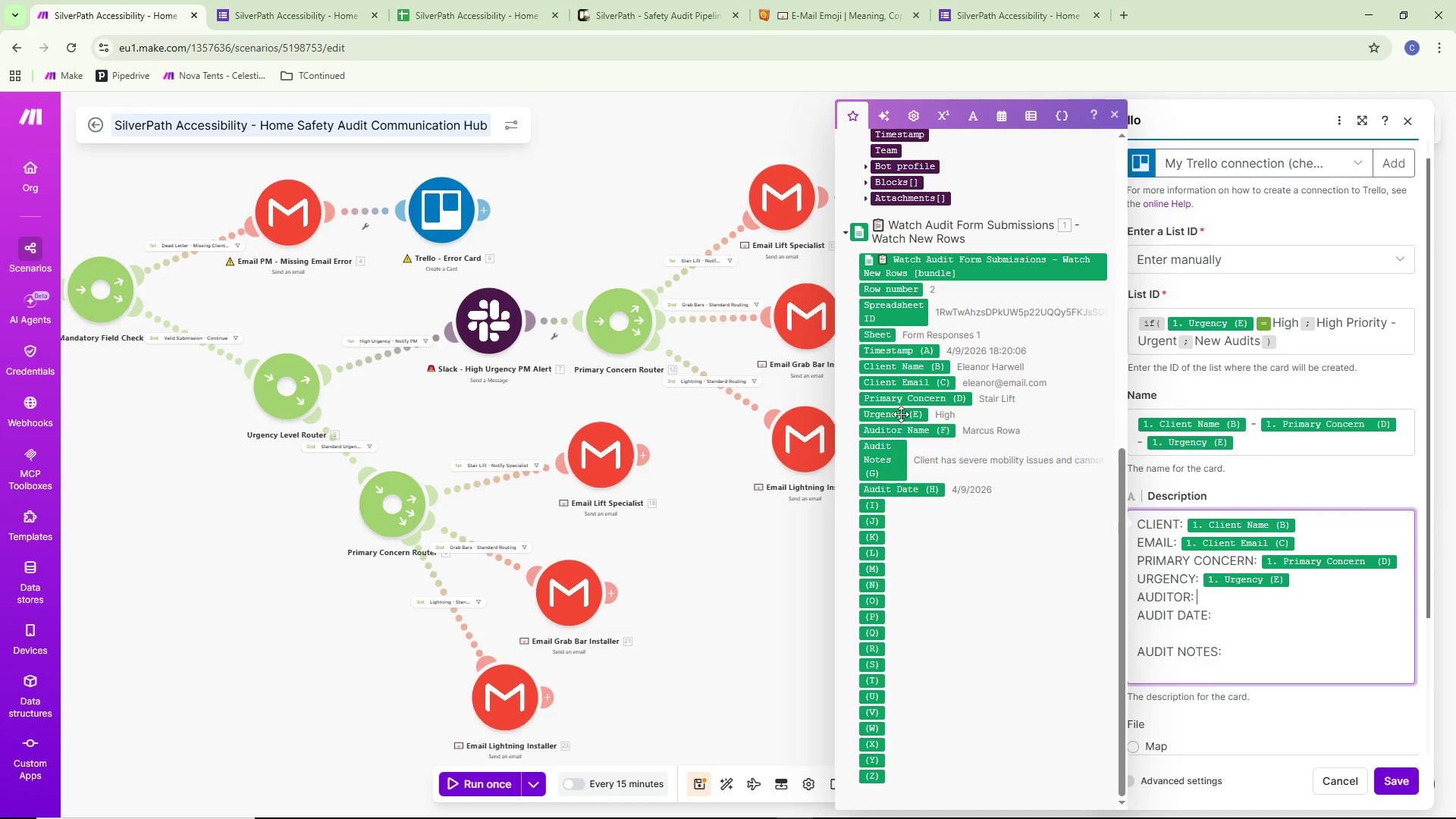 
double_click([906, 434])
 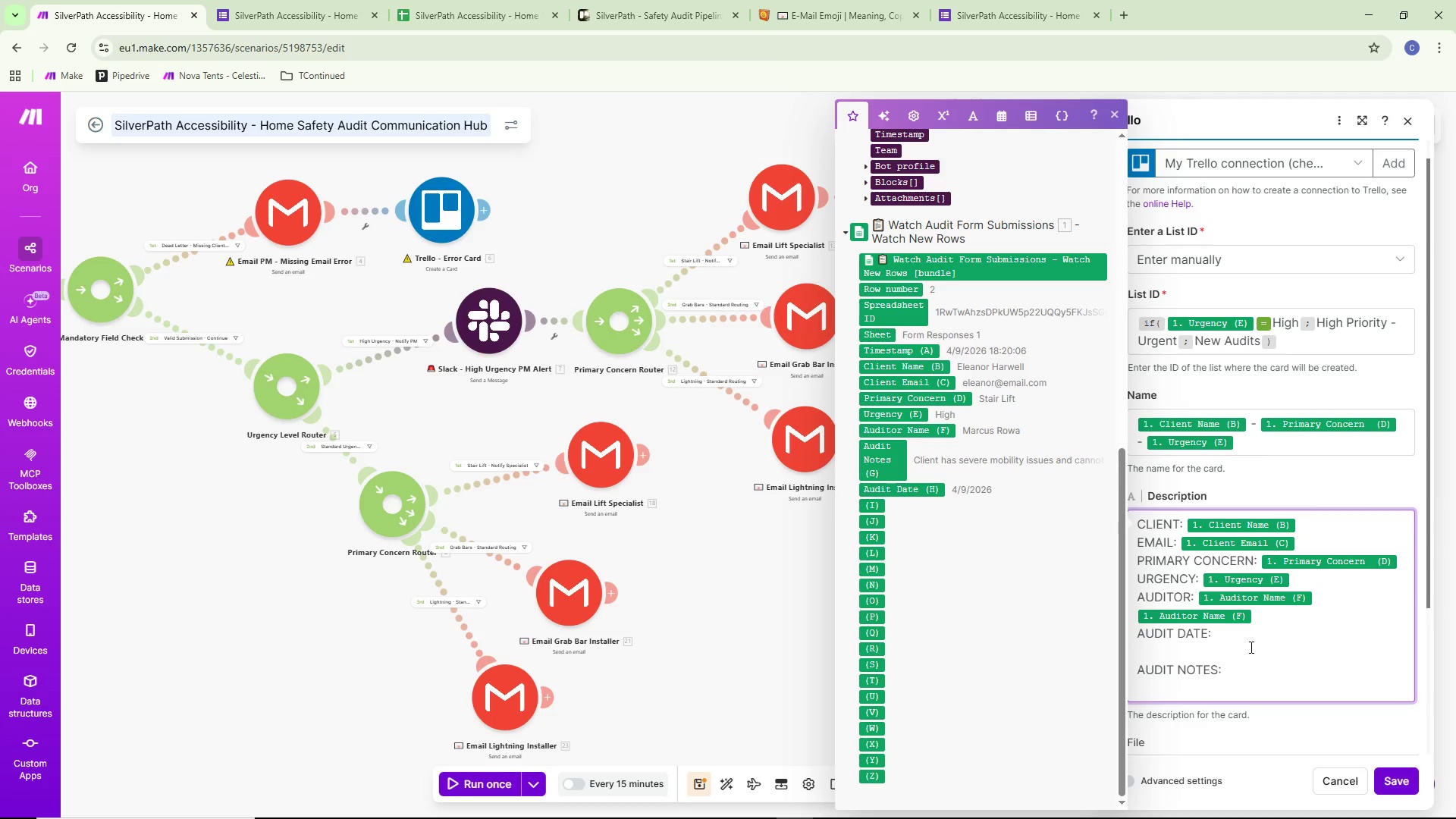 
left_click([1250, 633])
 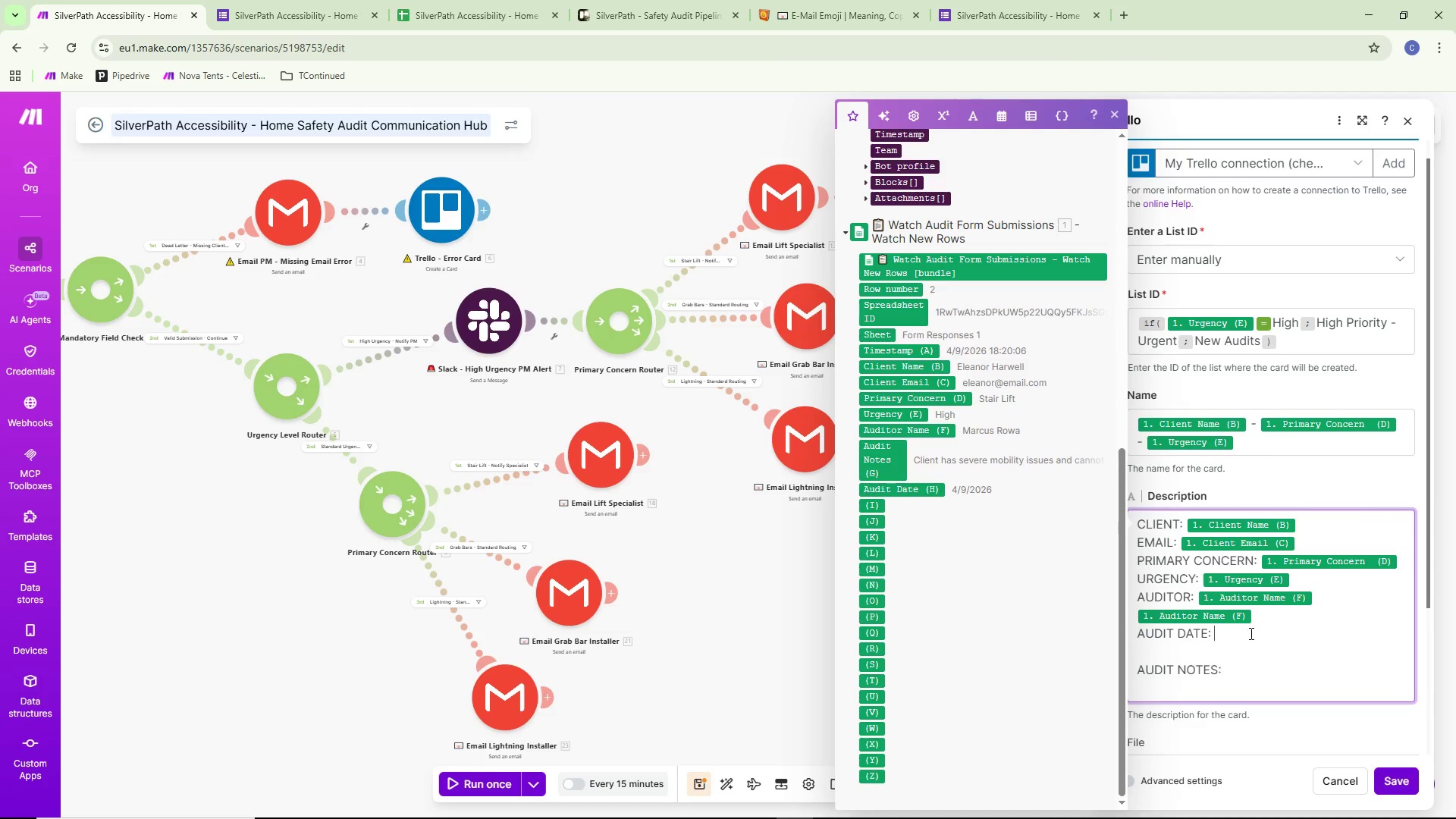 
key(Space)
 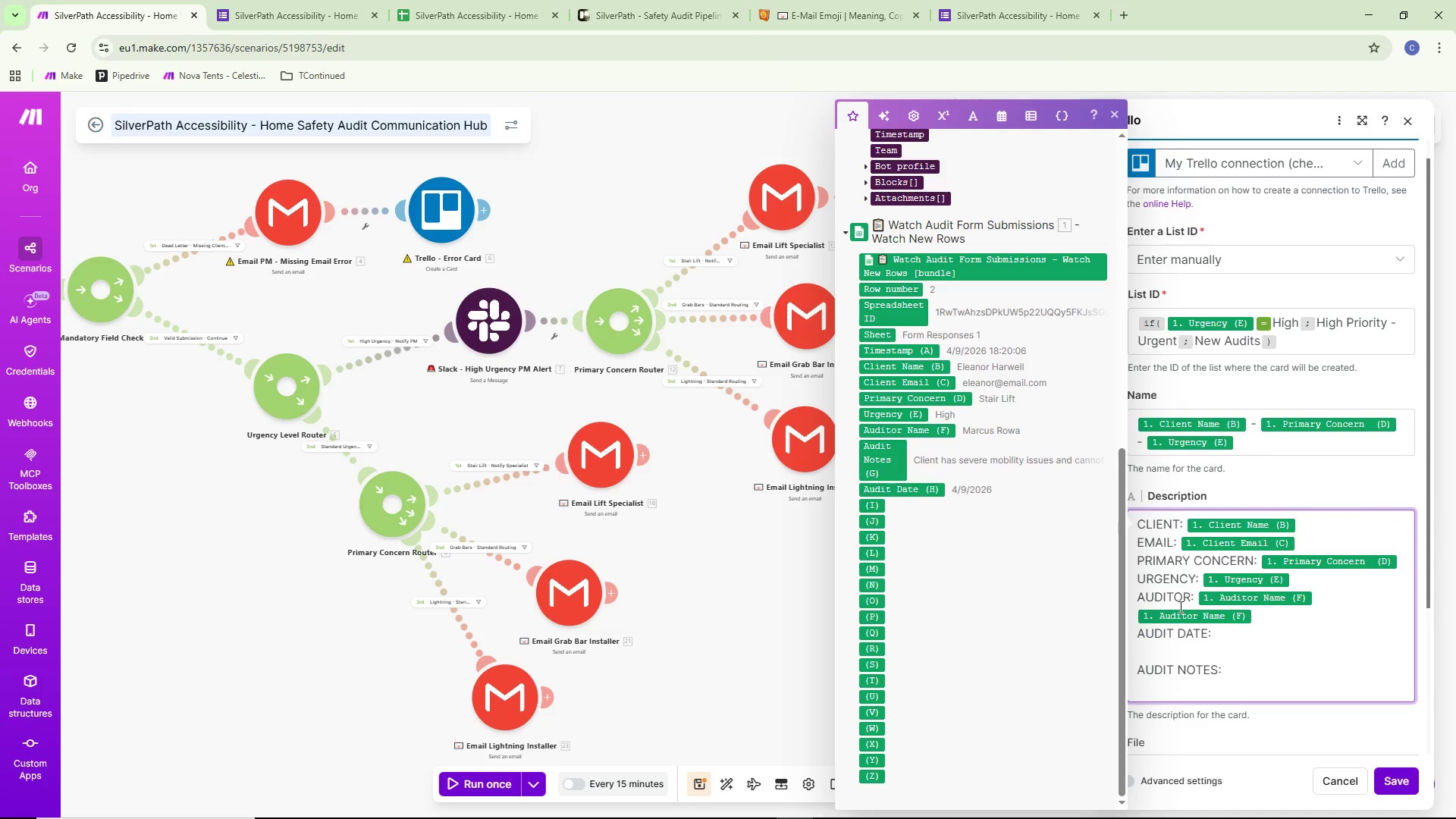 
key(Backspace)
 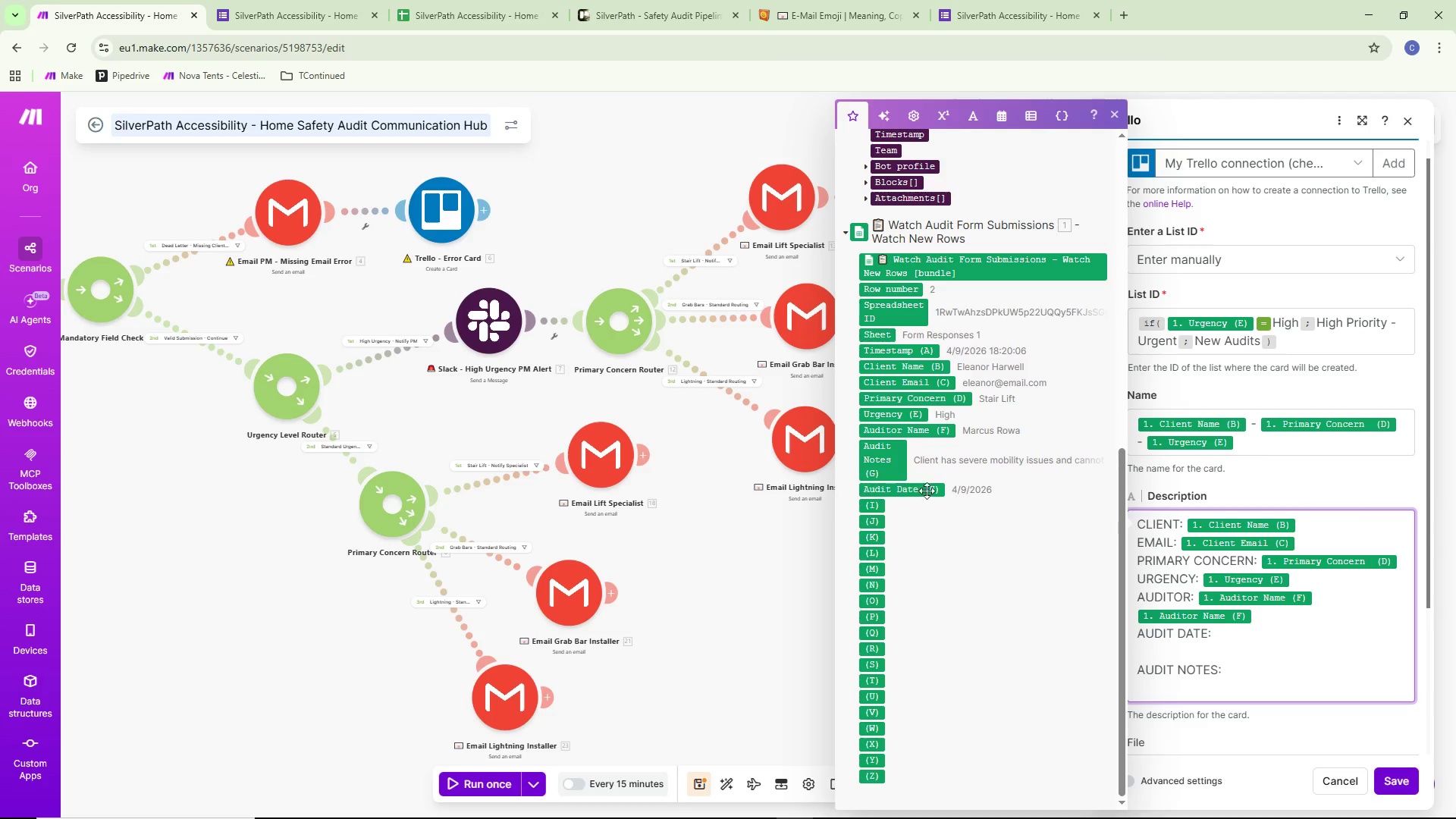 
left_click([916, 491])
 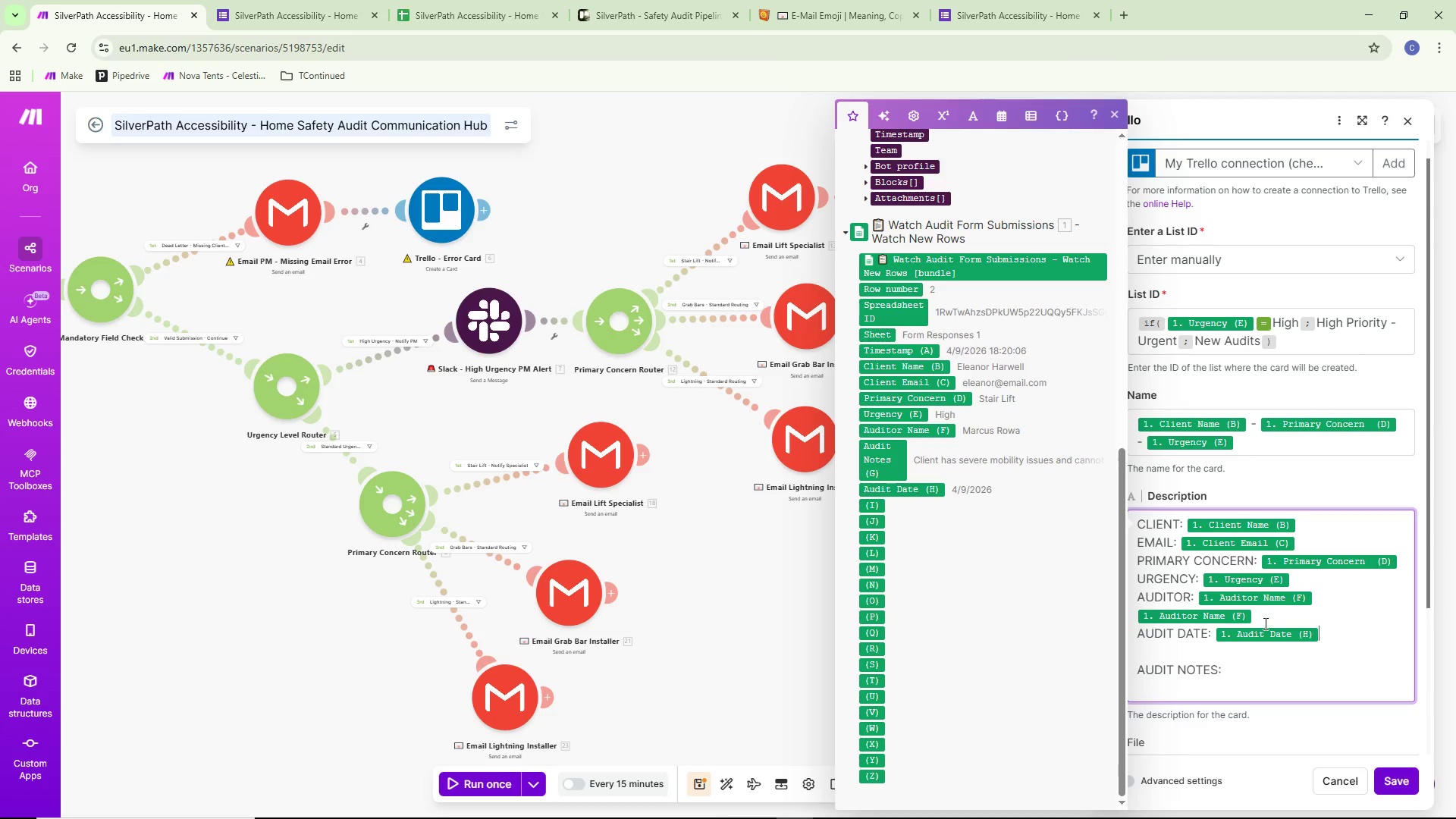 
left_click([1246, 679])
 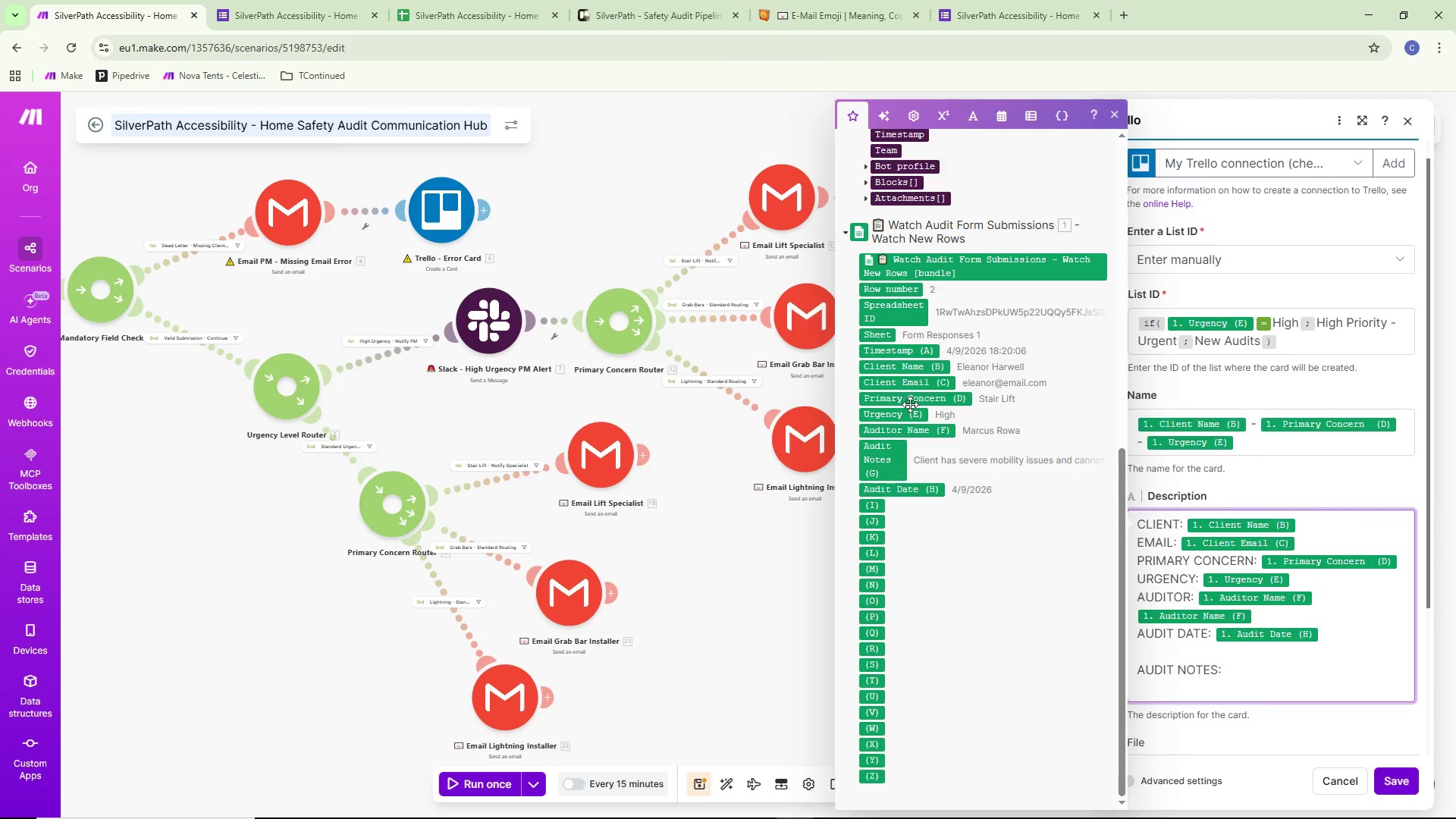 
left_click([886, 463])
 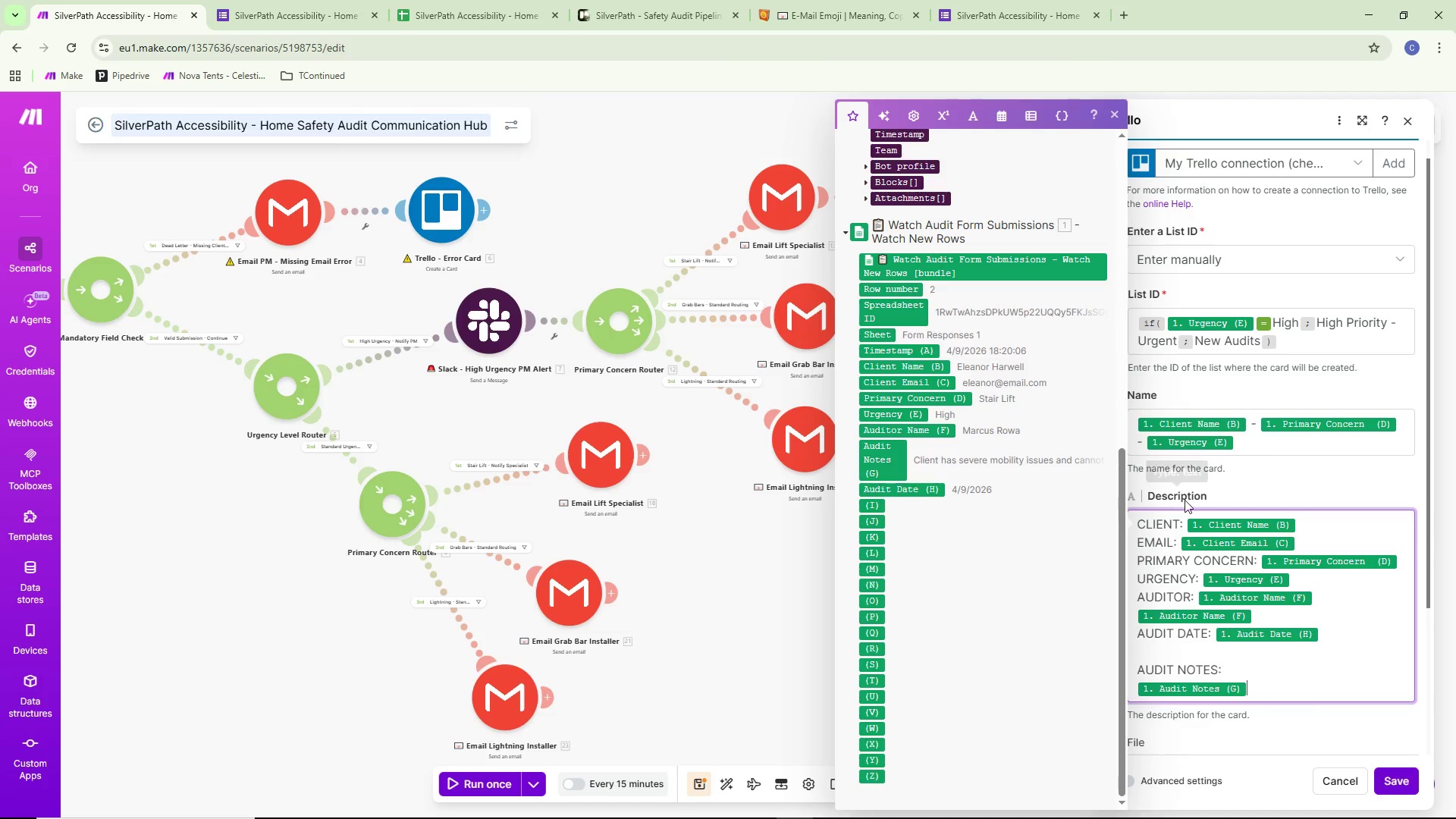 
scroll: coordinate [1185, 497], scroll_direction: down, amount: 3.0
 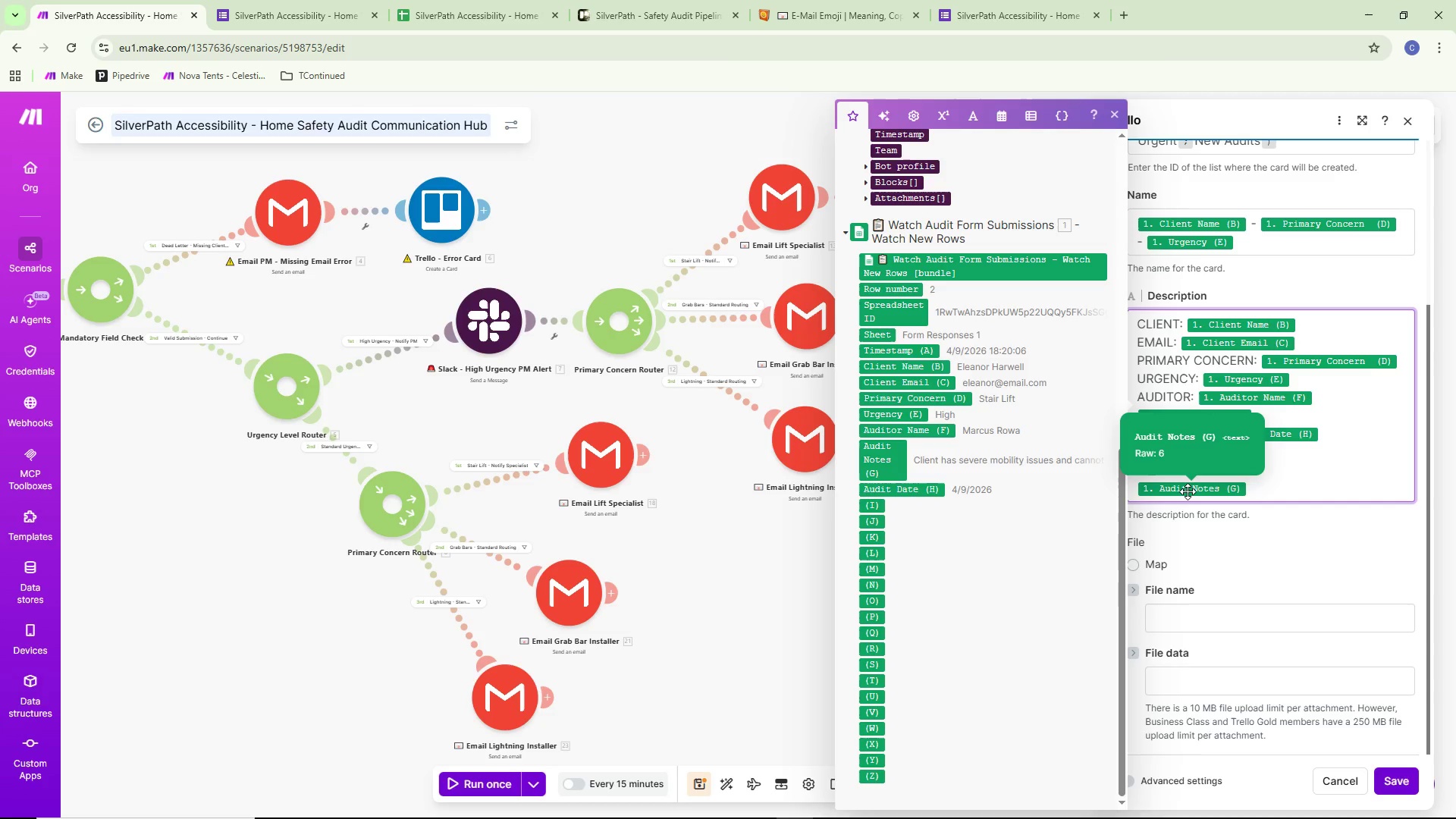 
wait(15.39)
 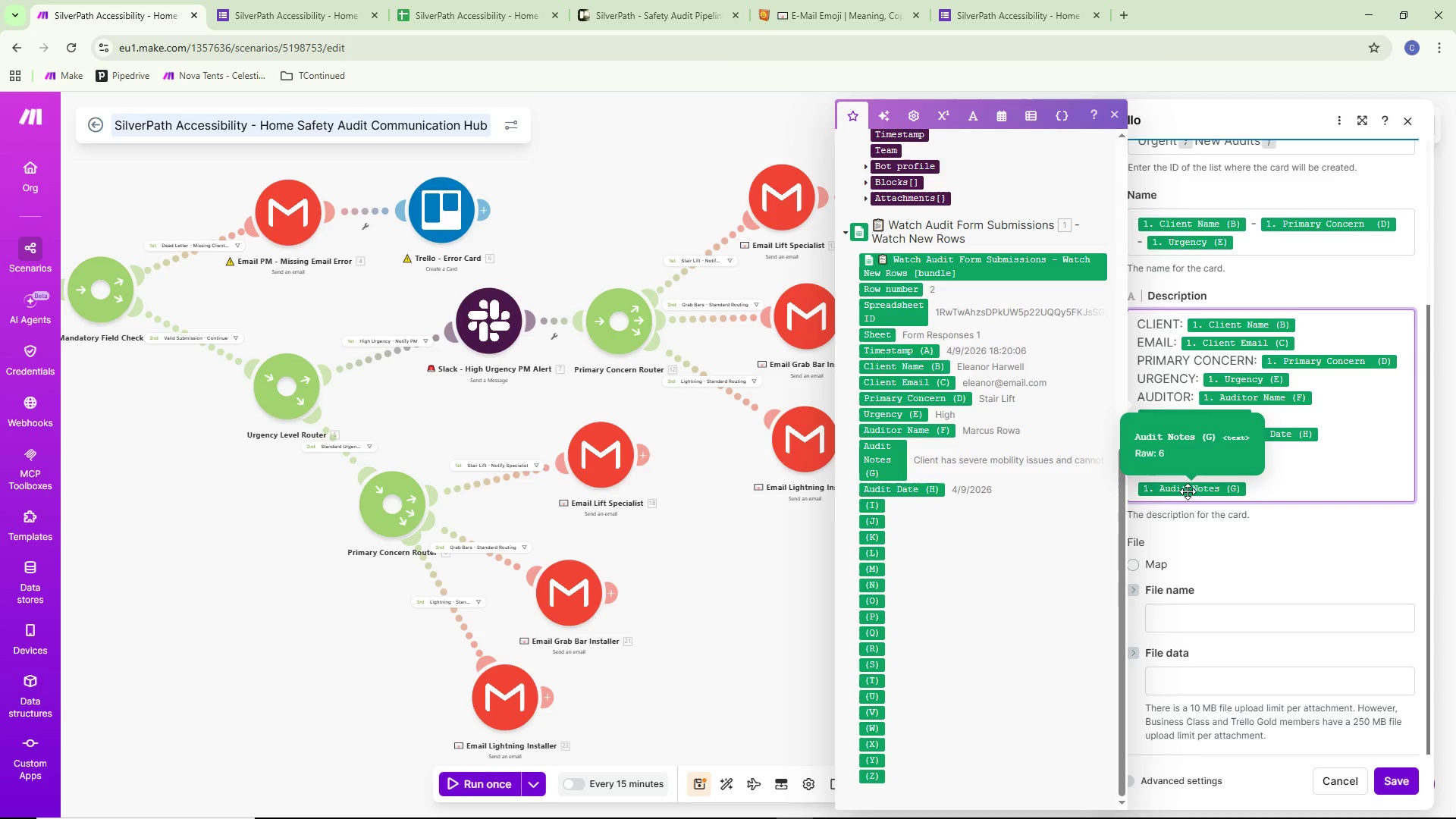 
scroll: coordinate [1306, 604], scroll_direction: down, amount: 4.0
 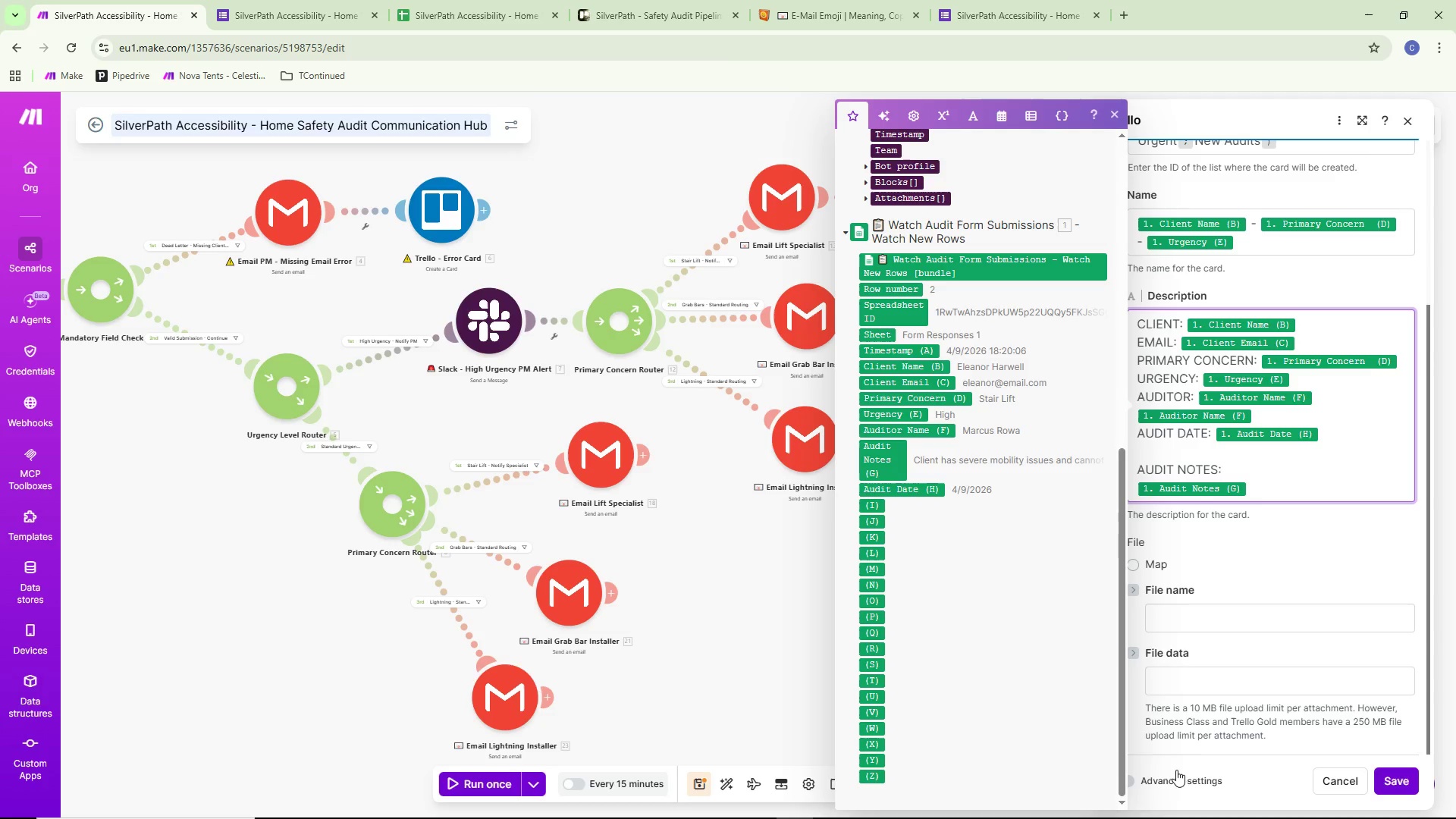 
left_click([1178, 766])
 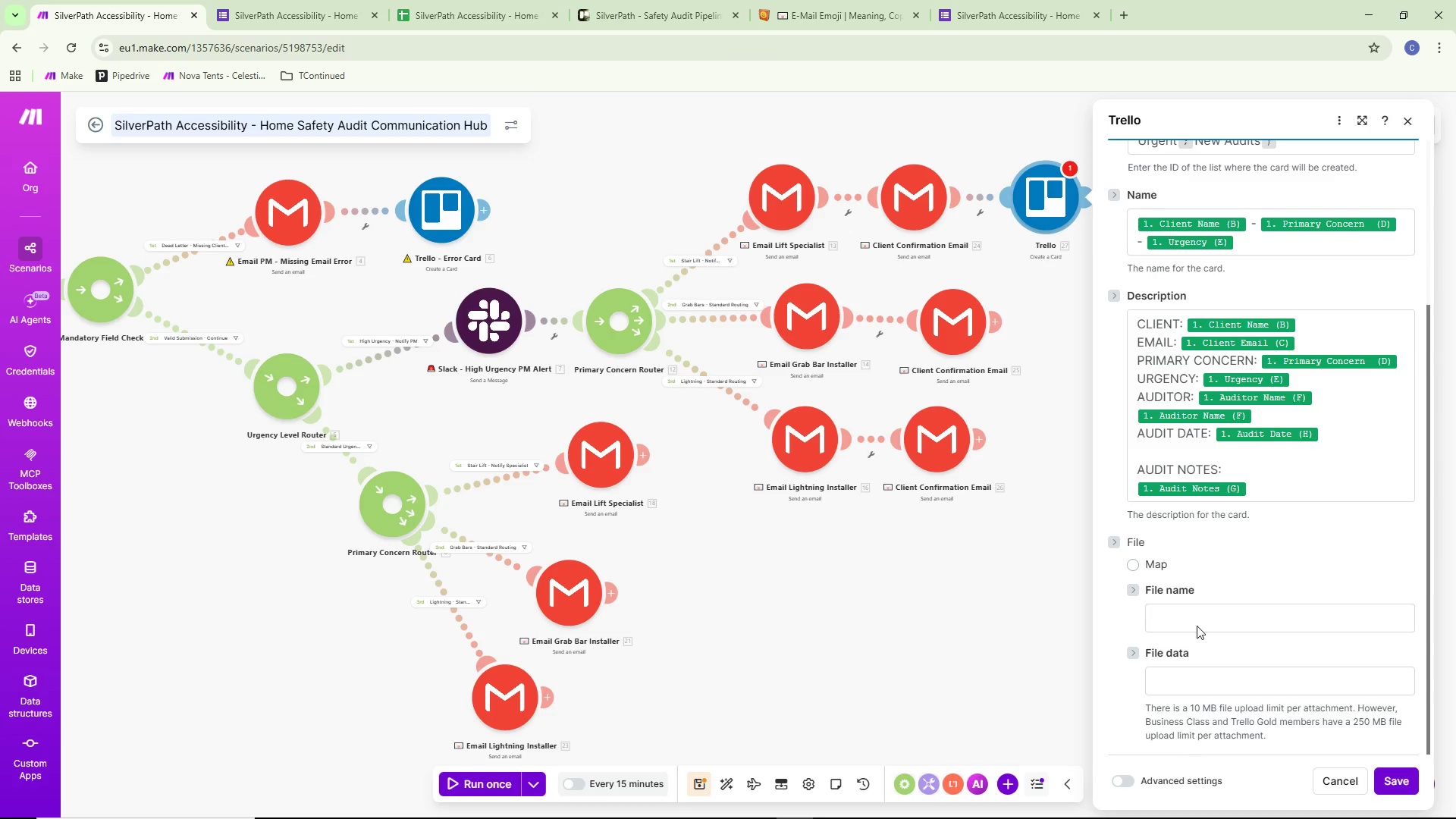 
scroll: coordinate [1225, 567], scroll_direction: none, amount: 0.0
 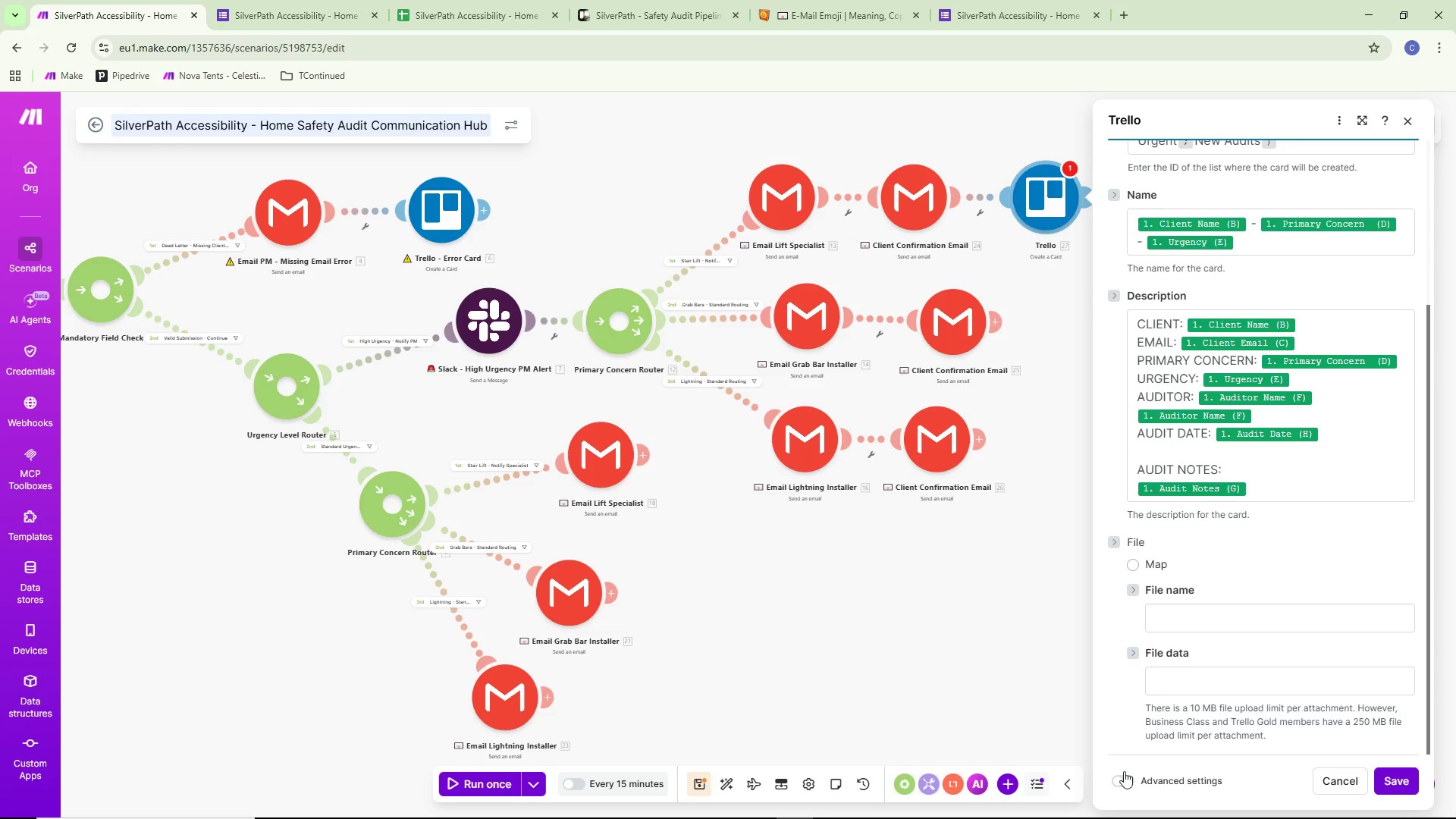 
left_click([1126, 777])
 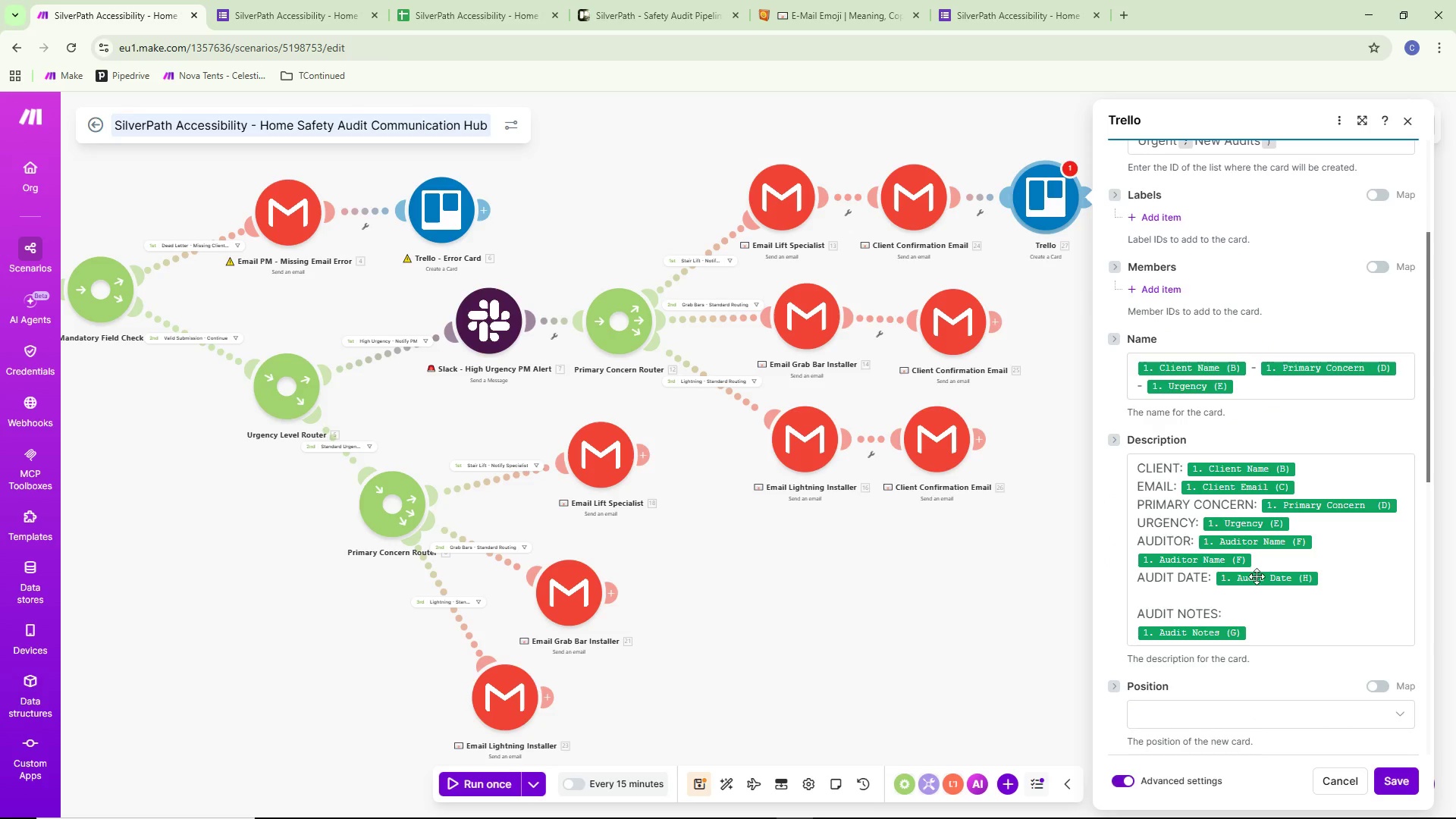 
scroll: coordinate [1205, 362], scroll_direction: down, amount: 14.0
 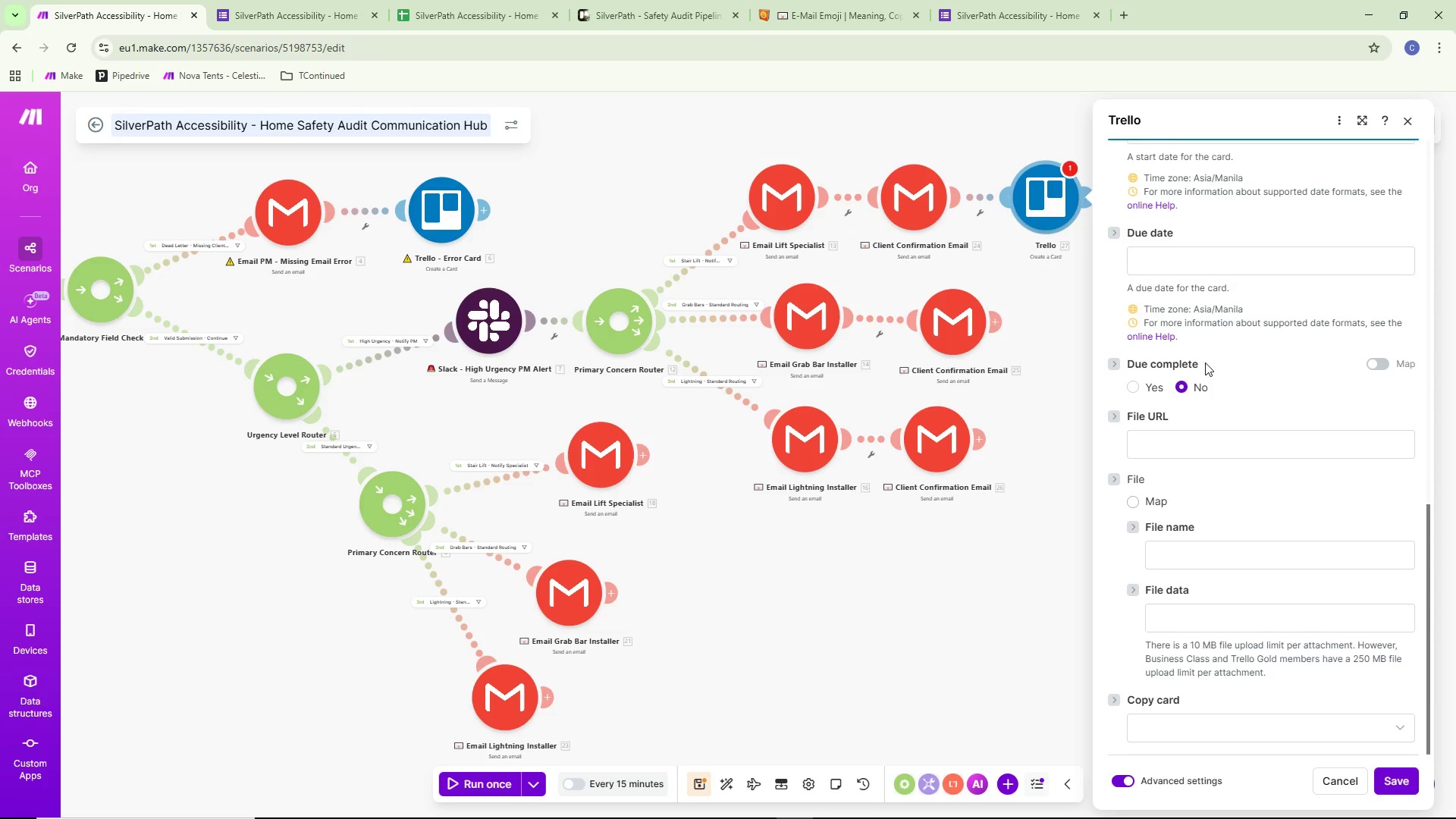 
scroll: coordinate [1213, 375], scroll_direction: up, amount: 20.0
 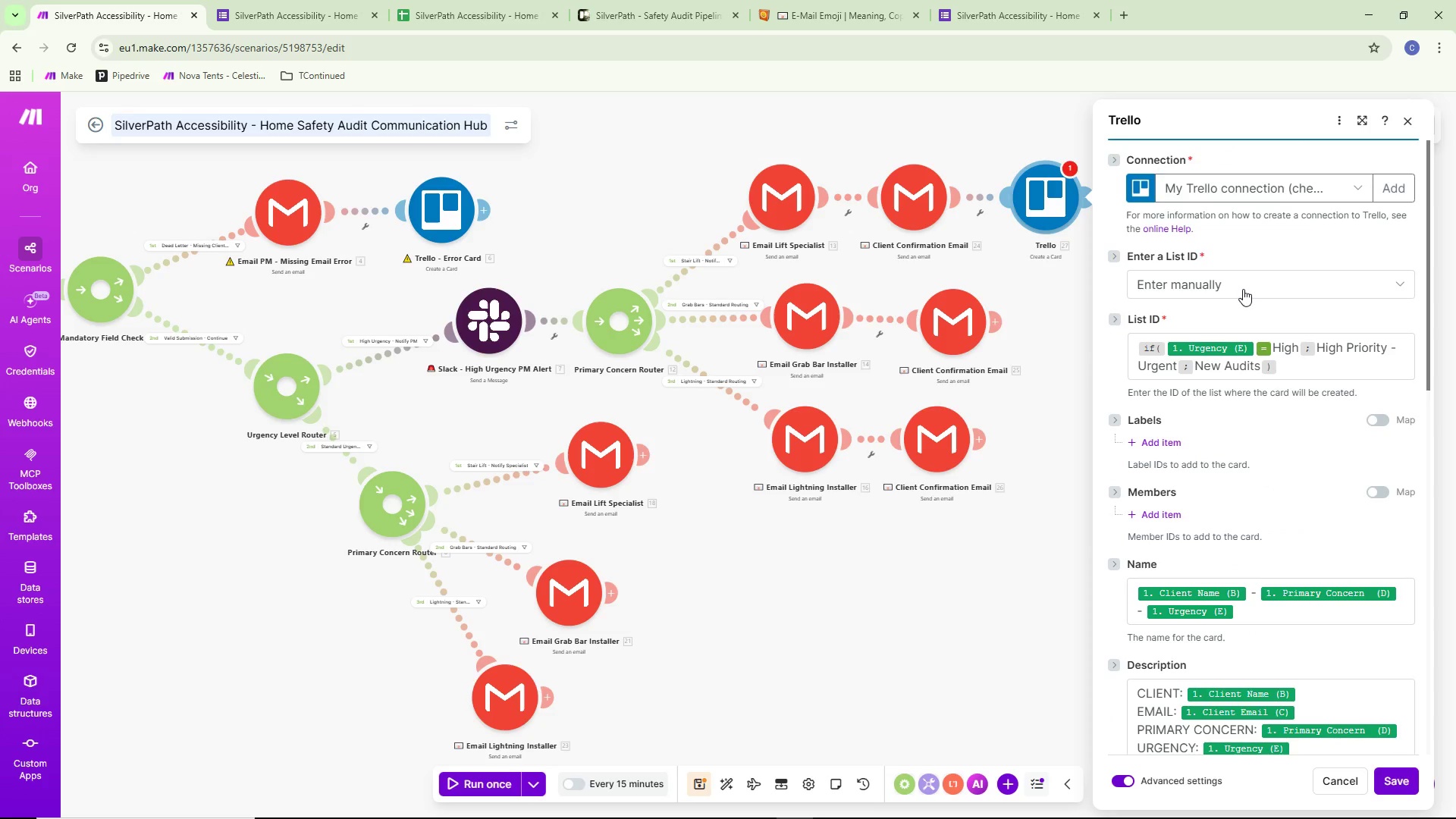 
left_click([1243, 289])
 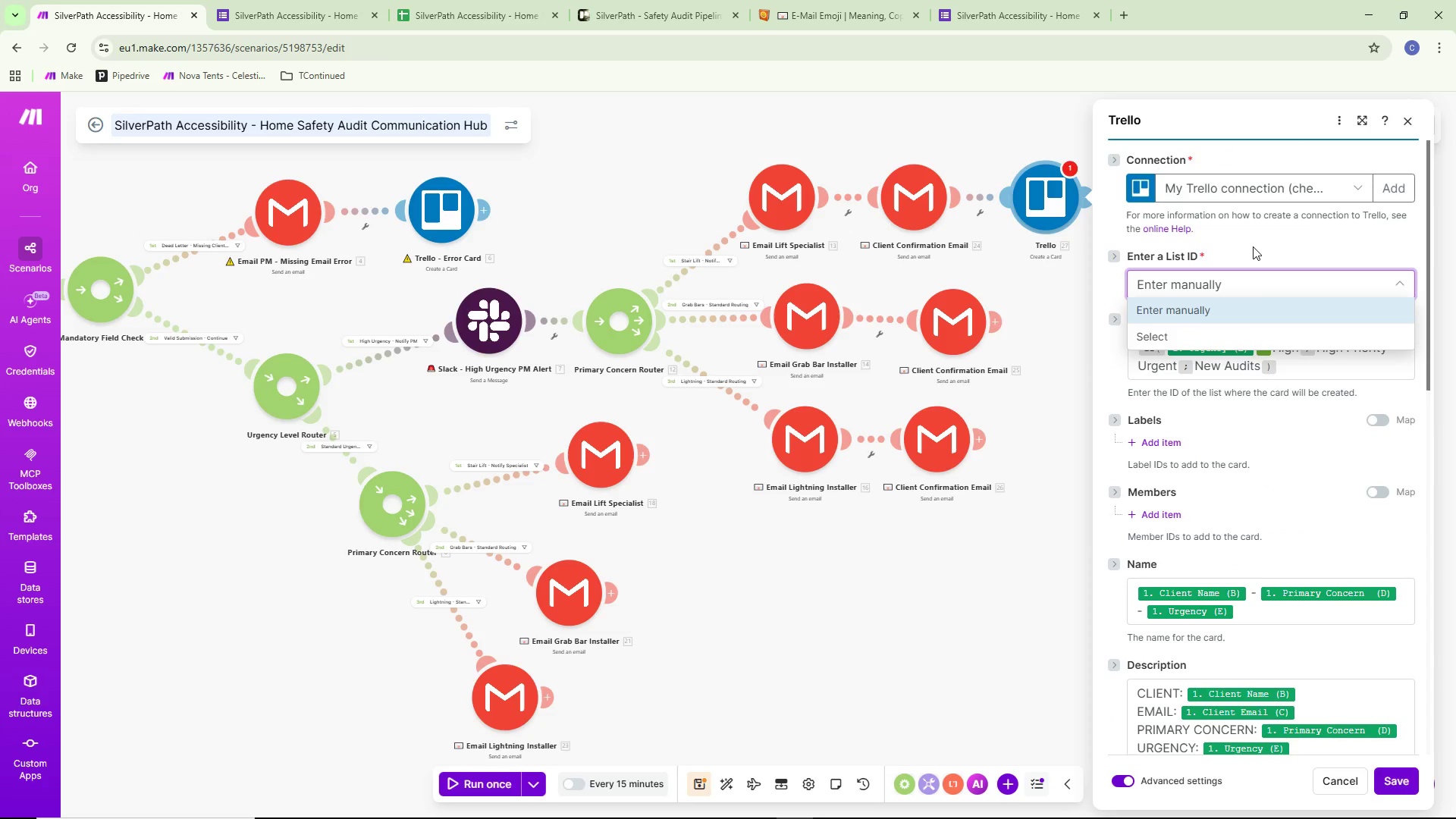 
left_click([1253, 246])
 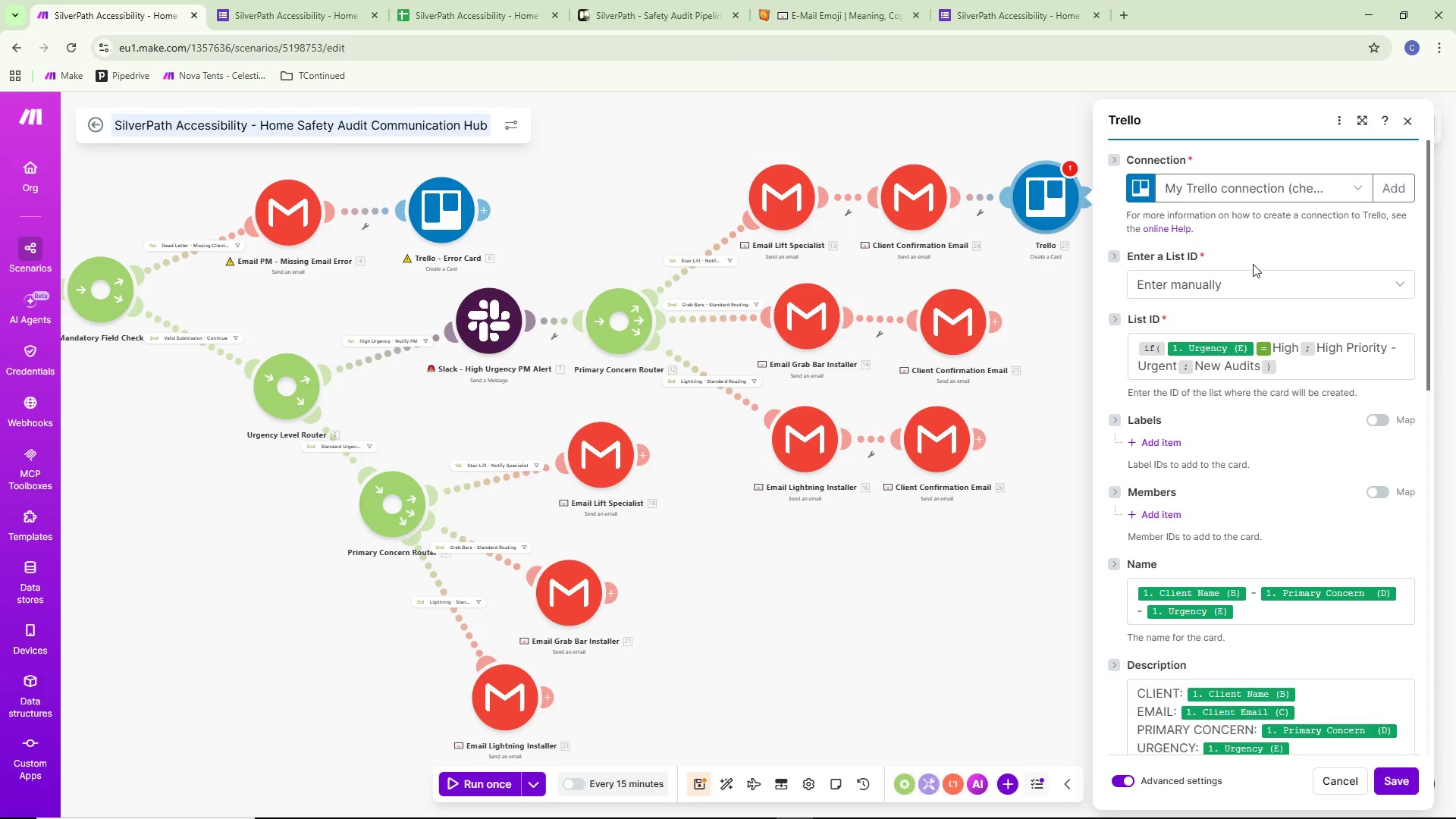 
left_click([1171, 441])
 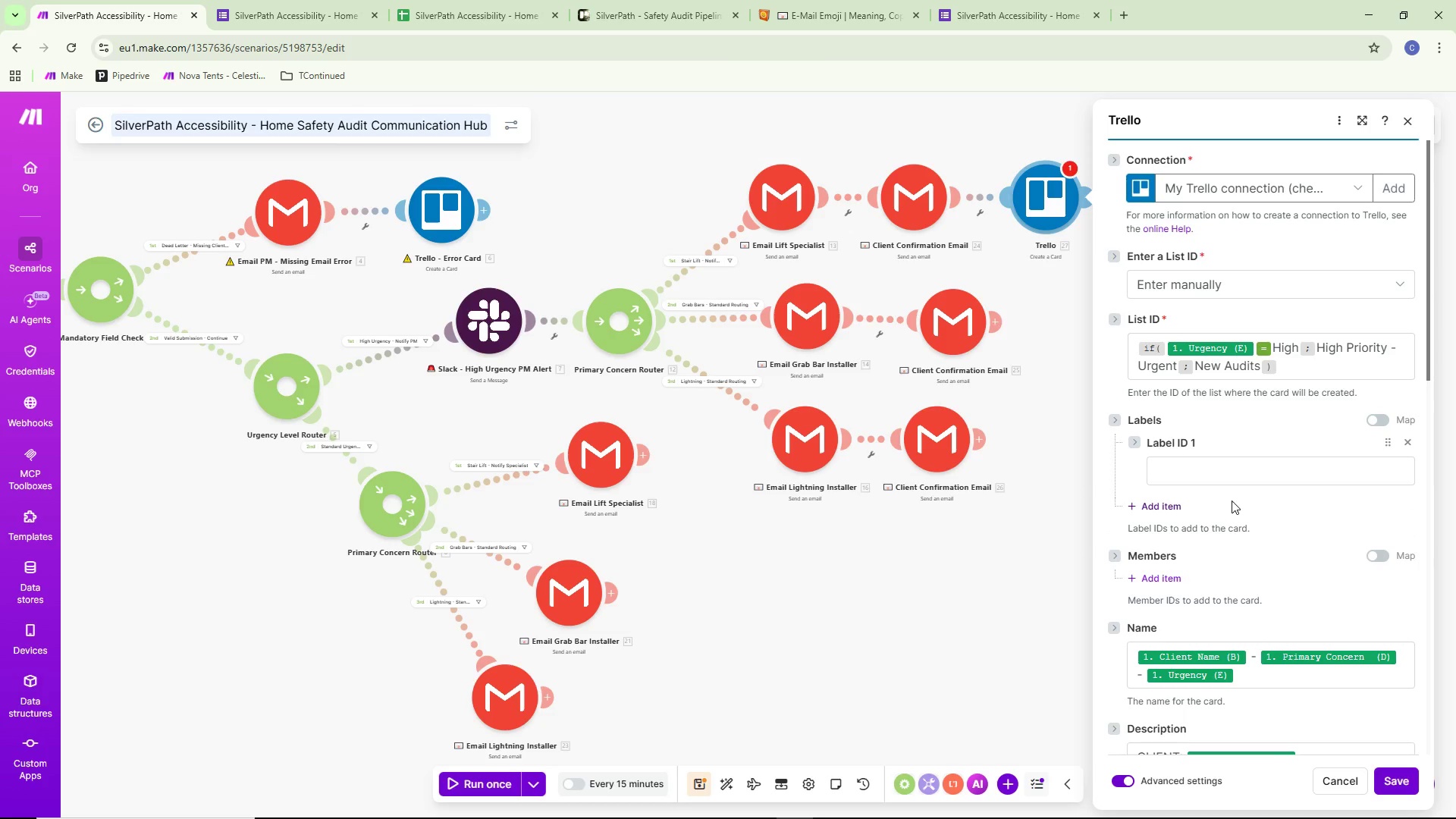 
left_click([1214, 467])
 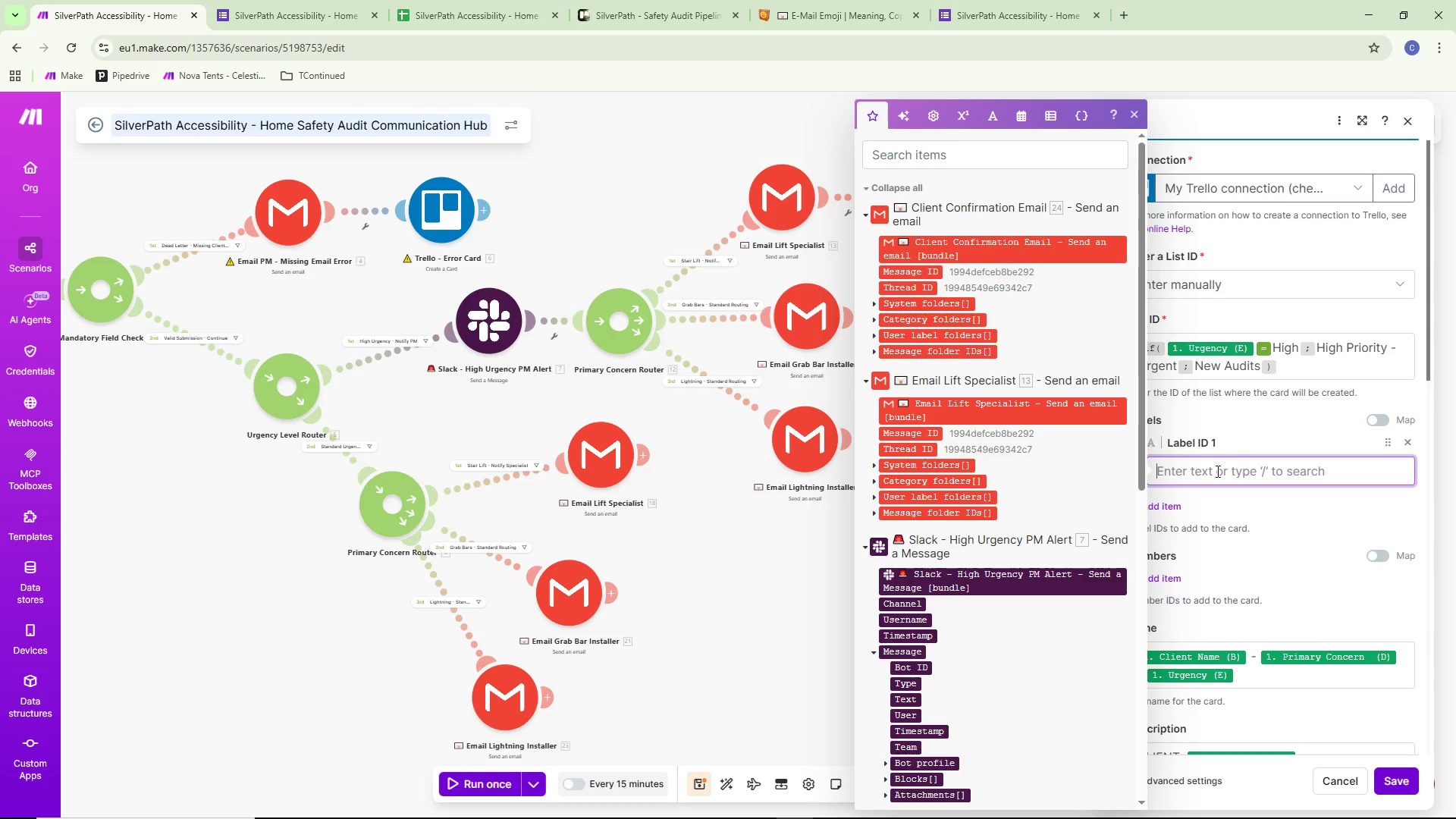 
wait(21.2)
 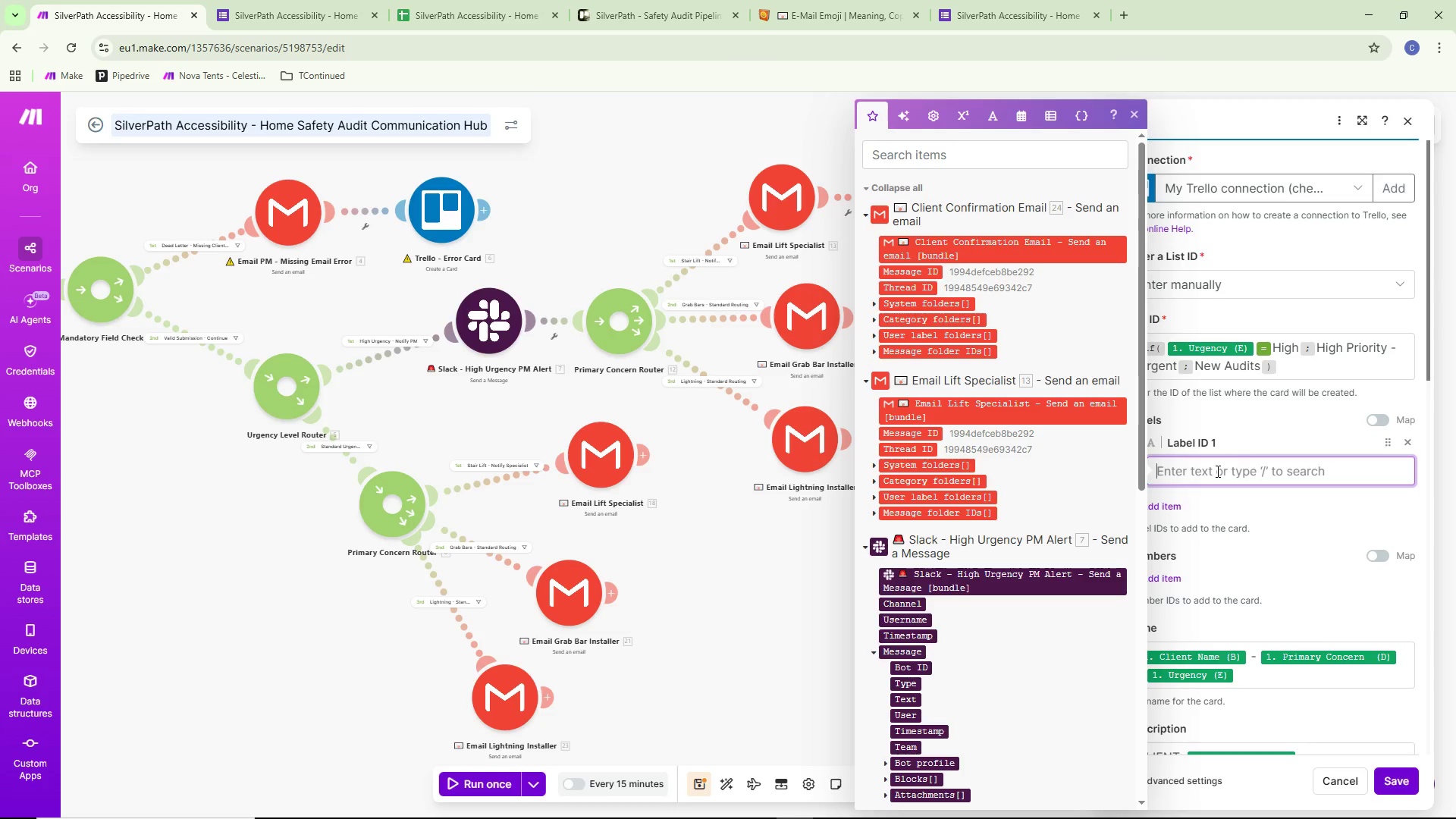 
scroll: coordinate [1283, 446], scroll_direction: up, amount: 2.0
 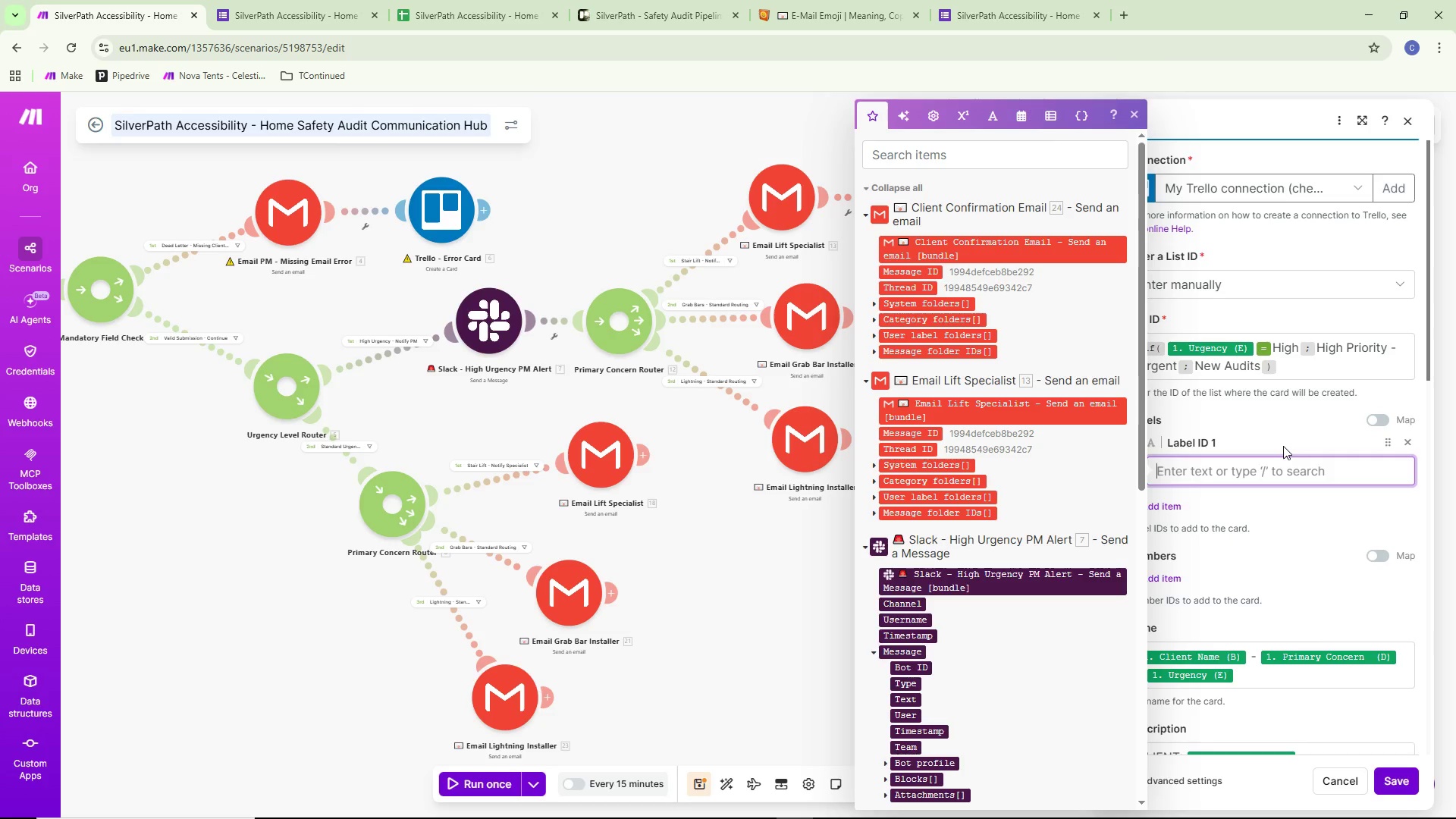 
left_click([1283, 446])
 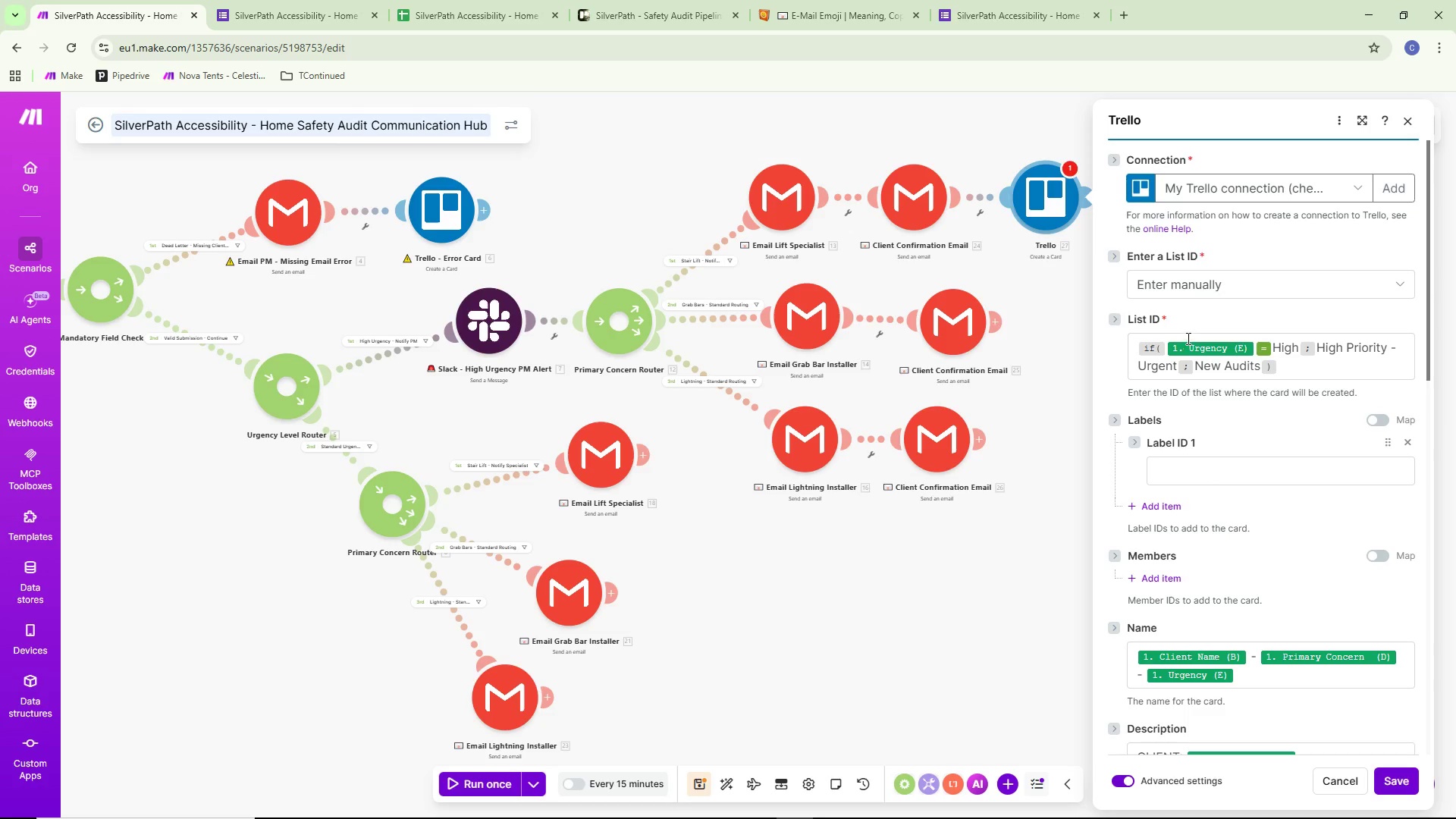 
wait(6.8)
 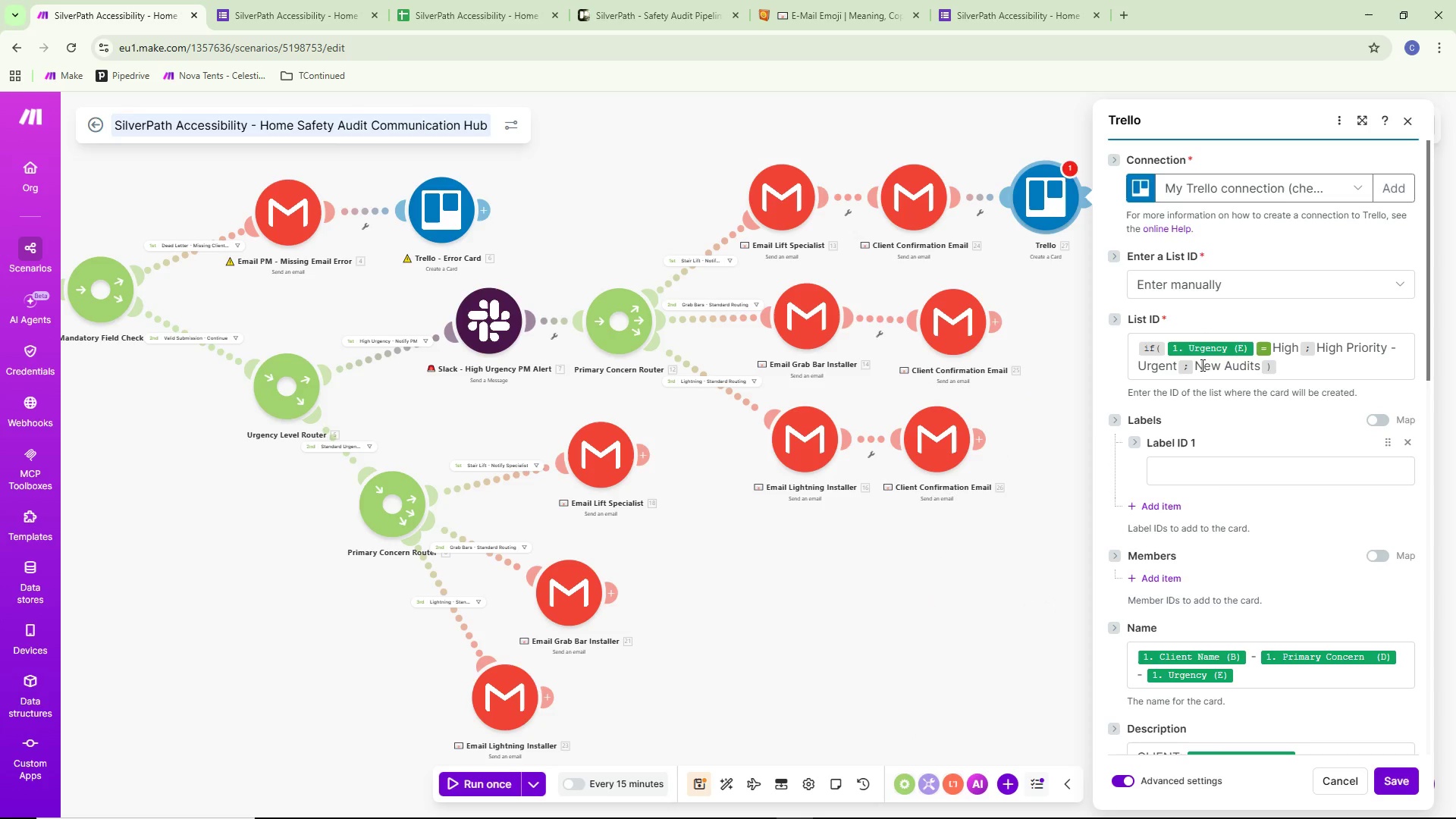 
left_click([1241, 290])
 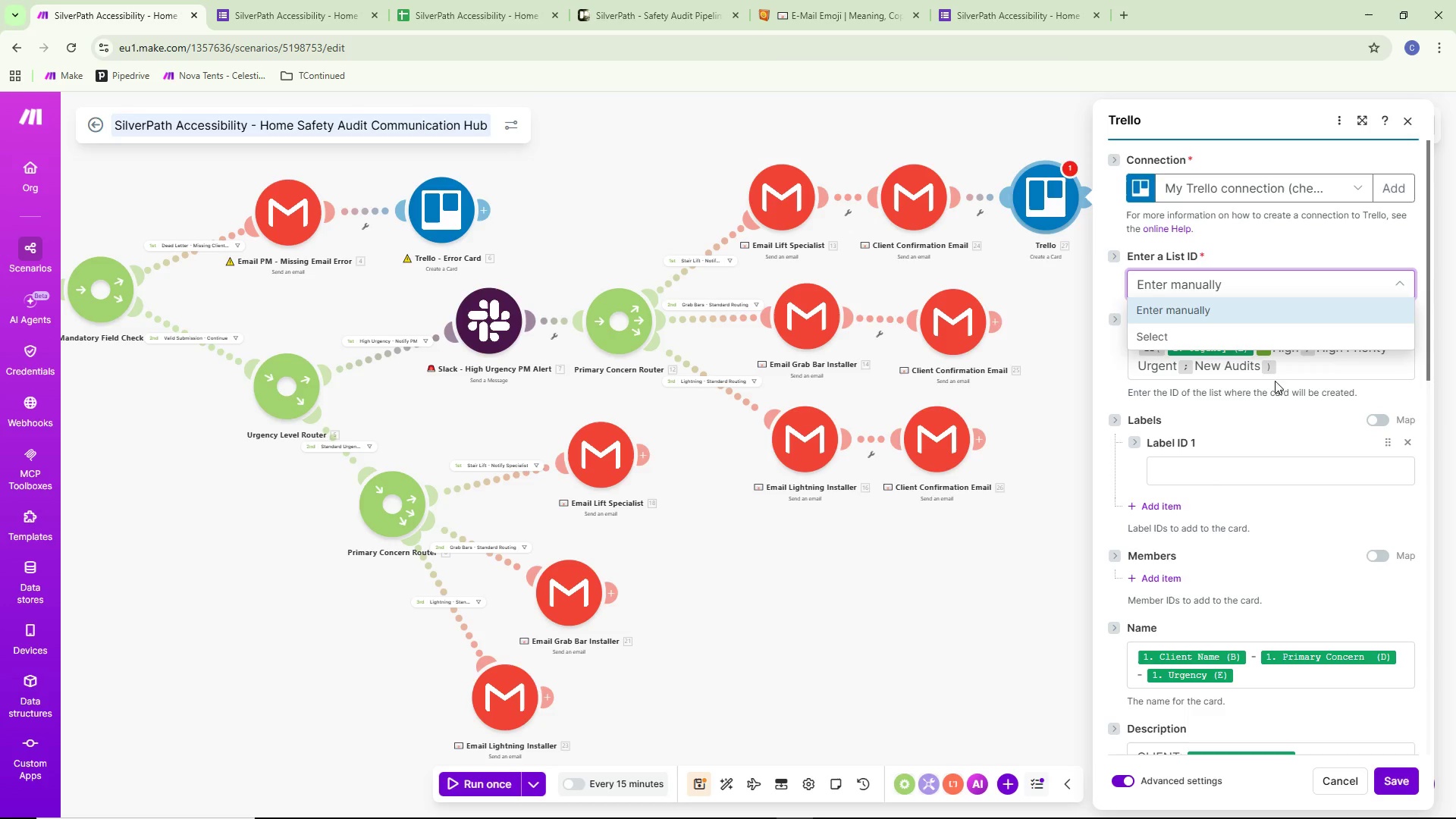 
wait(27.77)
 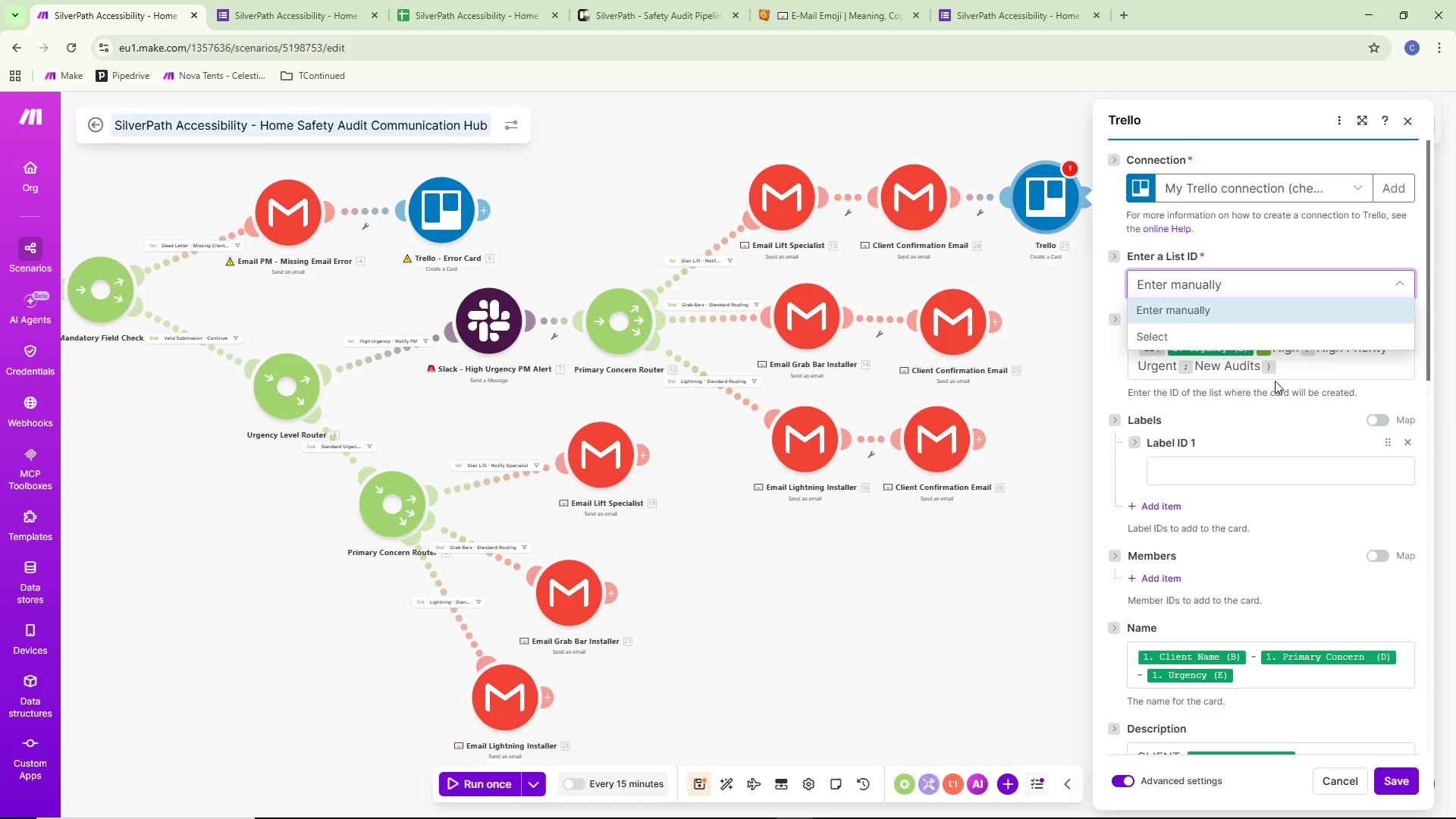 
scroll: coordinate [1281, 459], scroll_direction: down, amount: 5.0
 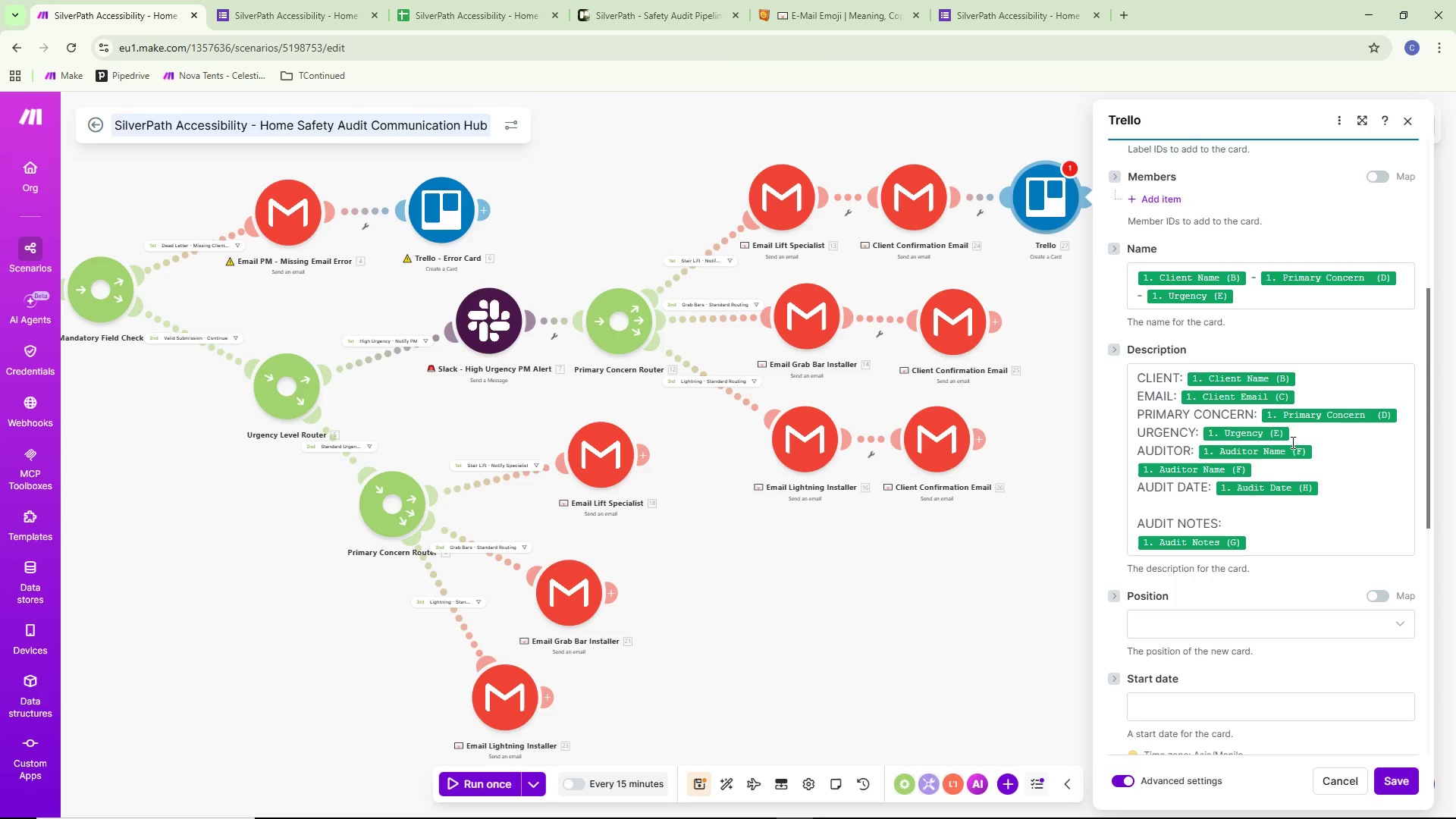 
wait(14.72)
 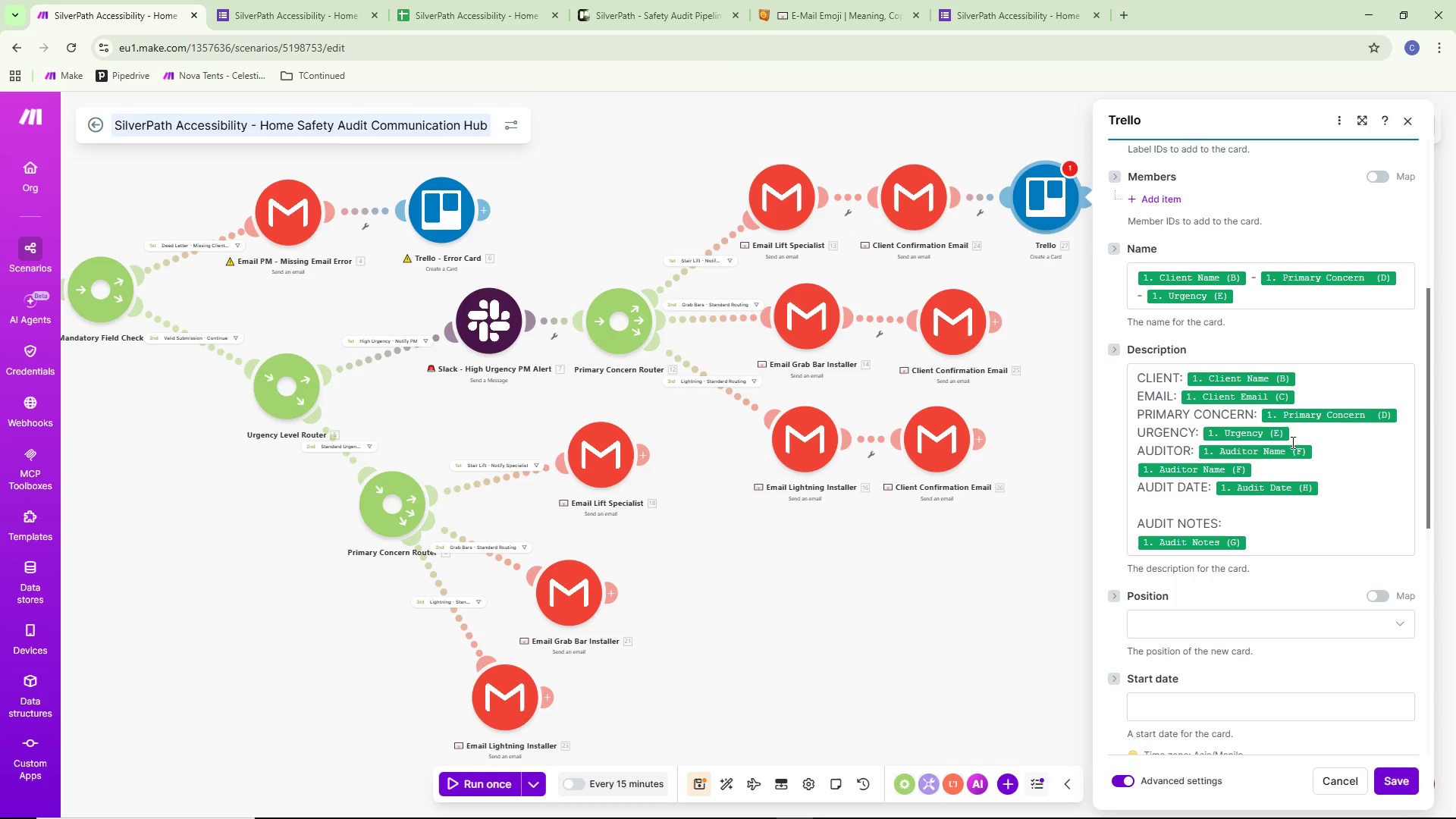 
left_click([1032, 275])
 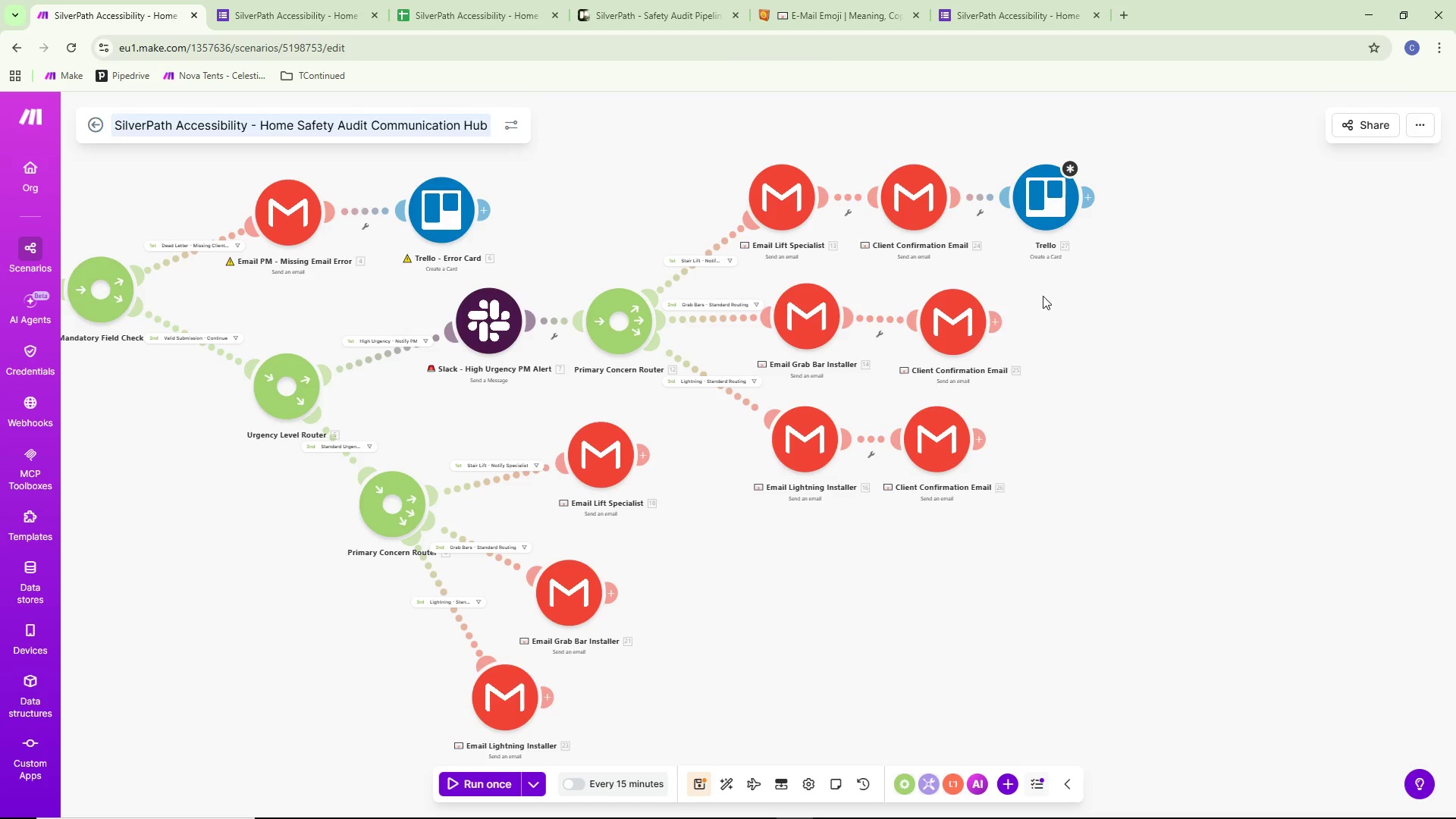 
left_click_drag(start_coordinate=[1043, 296], to_coordinate=[1093, 384])
 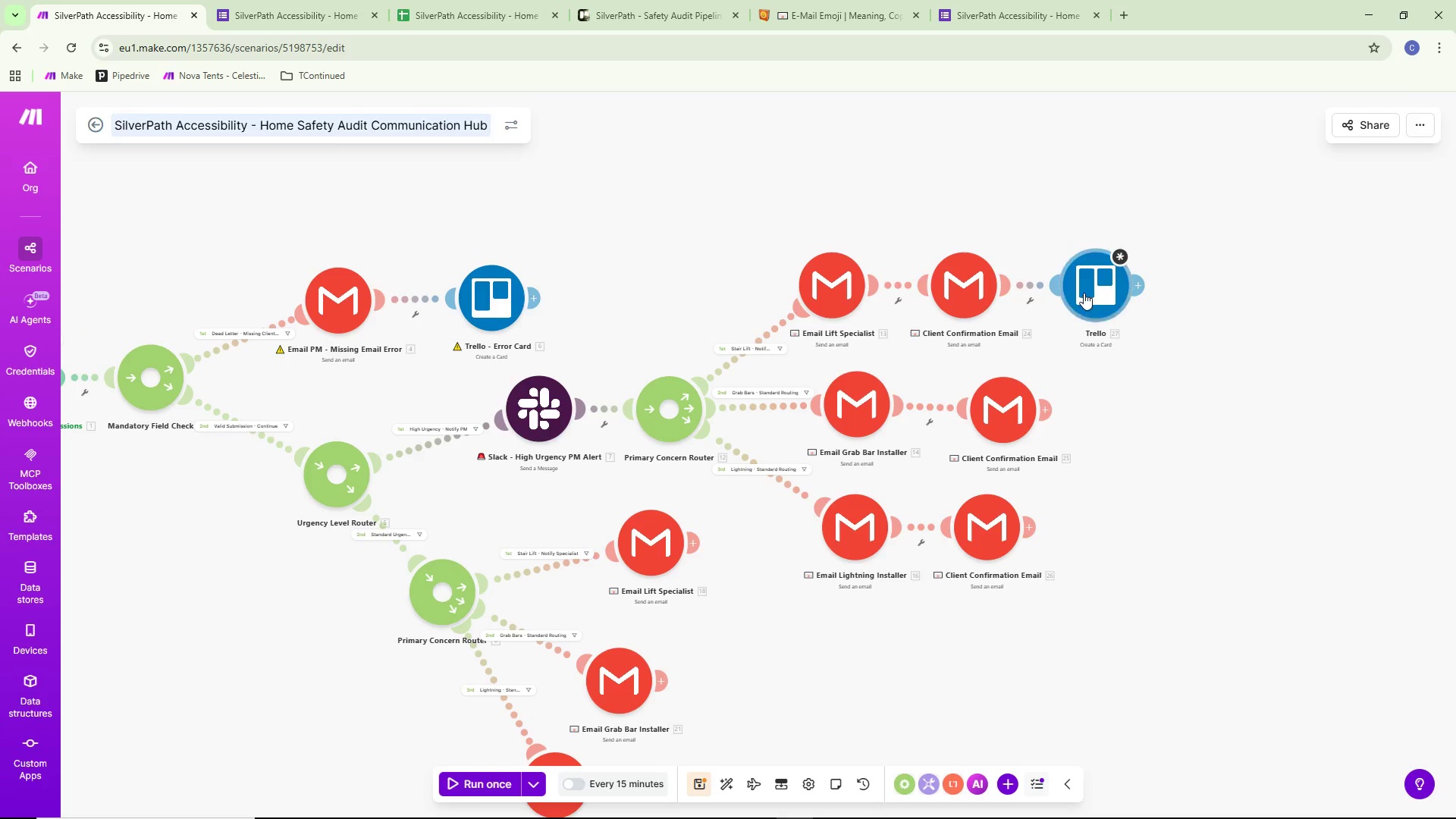 
double_click([1084, 293])
 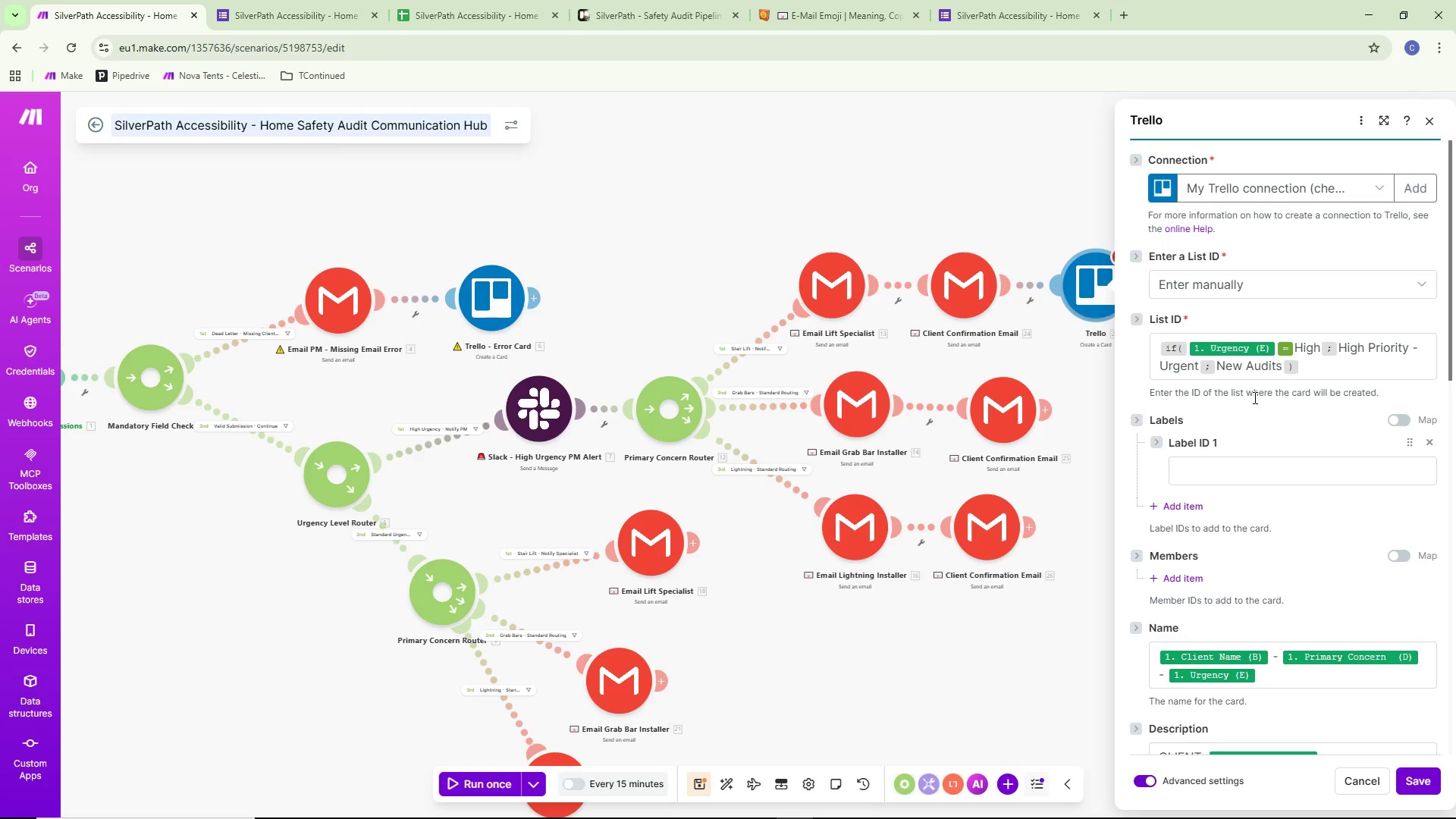 
scroll: coordinate [1254, 403], scroll_direction: down, amount: 4.0
 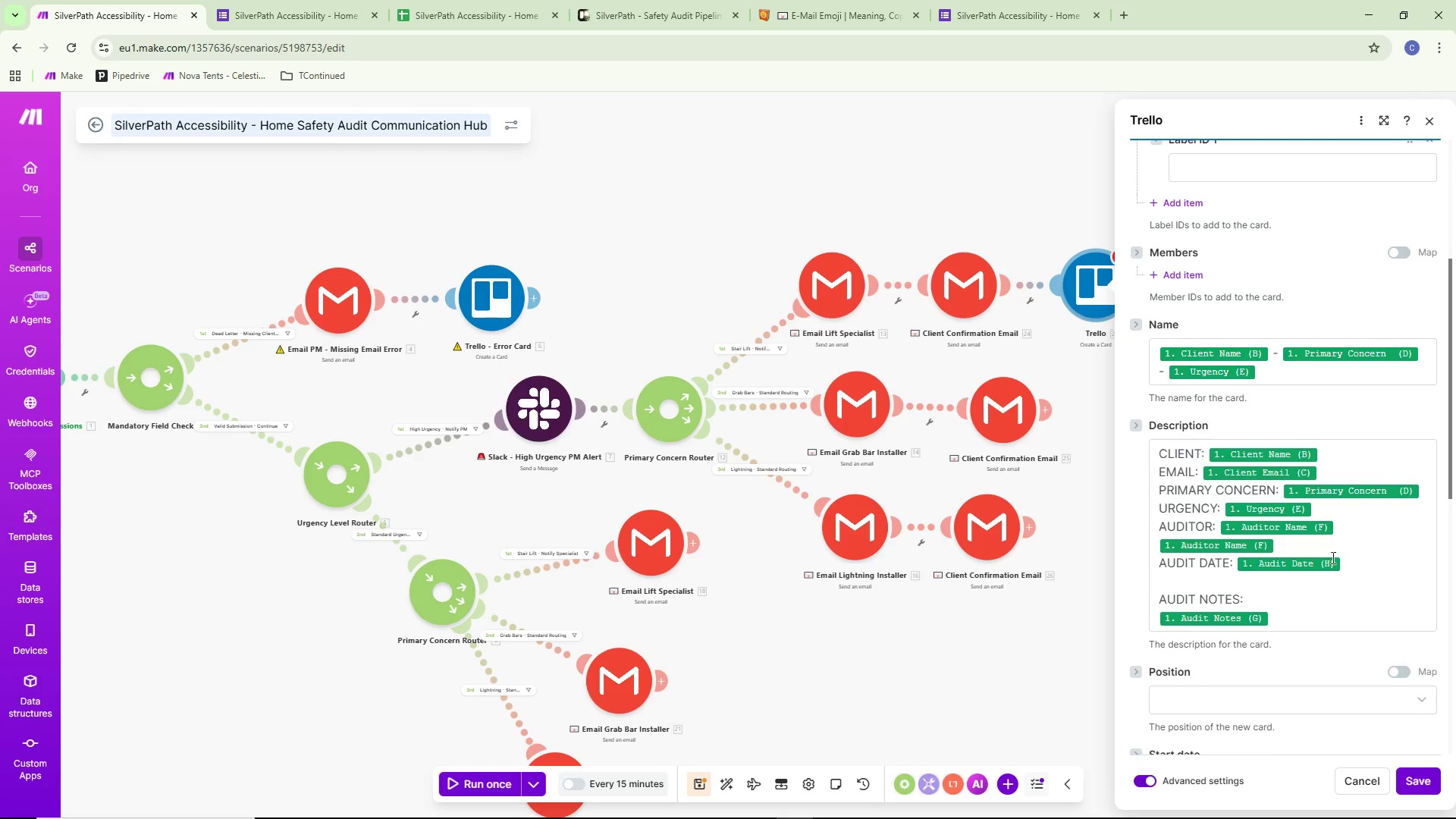 
left_click([1297, 603])
 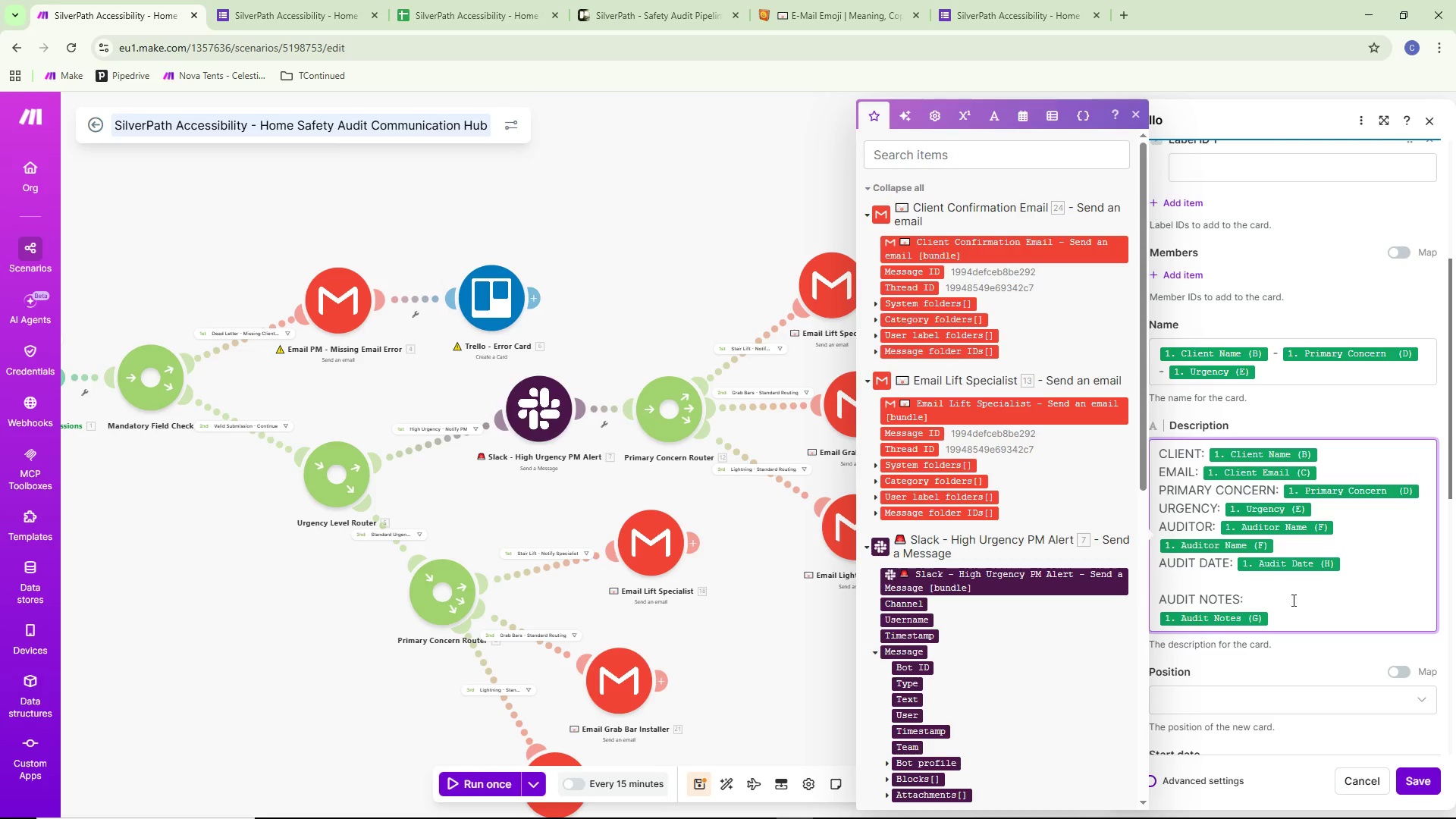 
key(Control+A)
 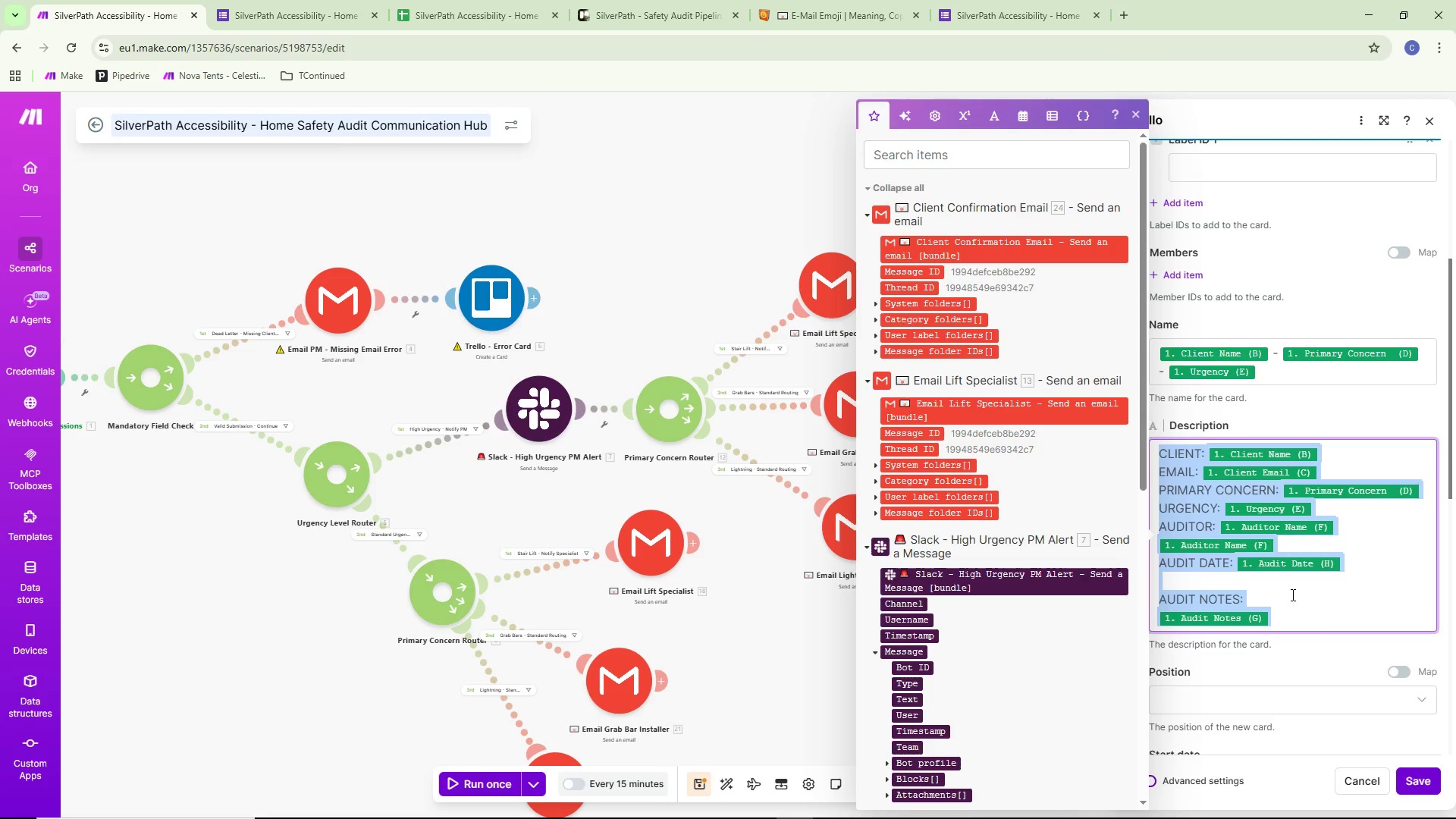 
key(Control+ControlLeft)
 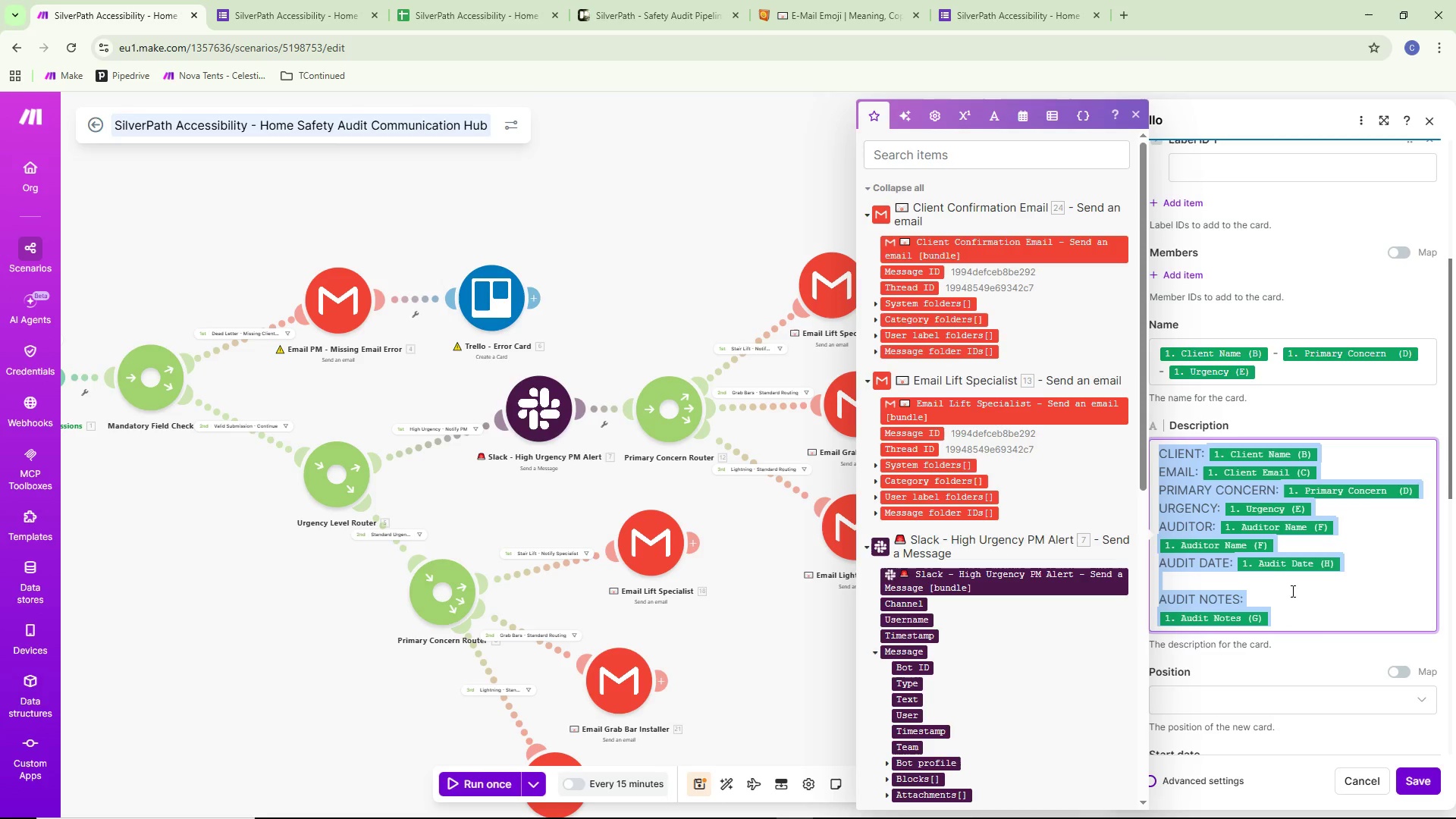 
key(Control+C)
 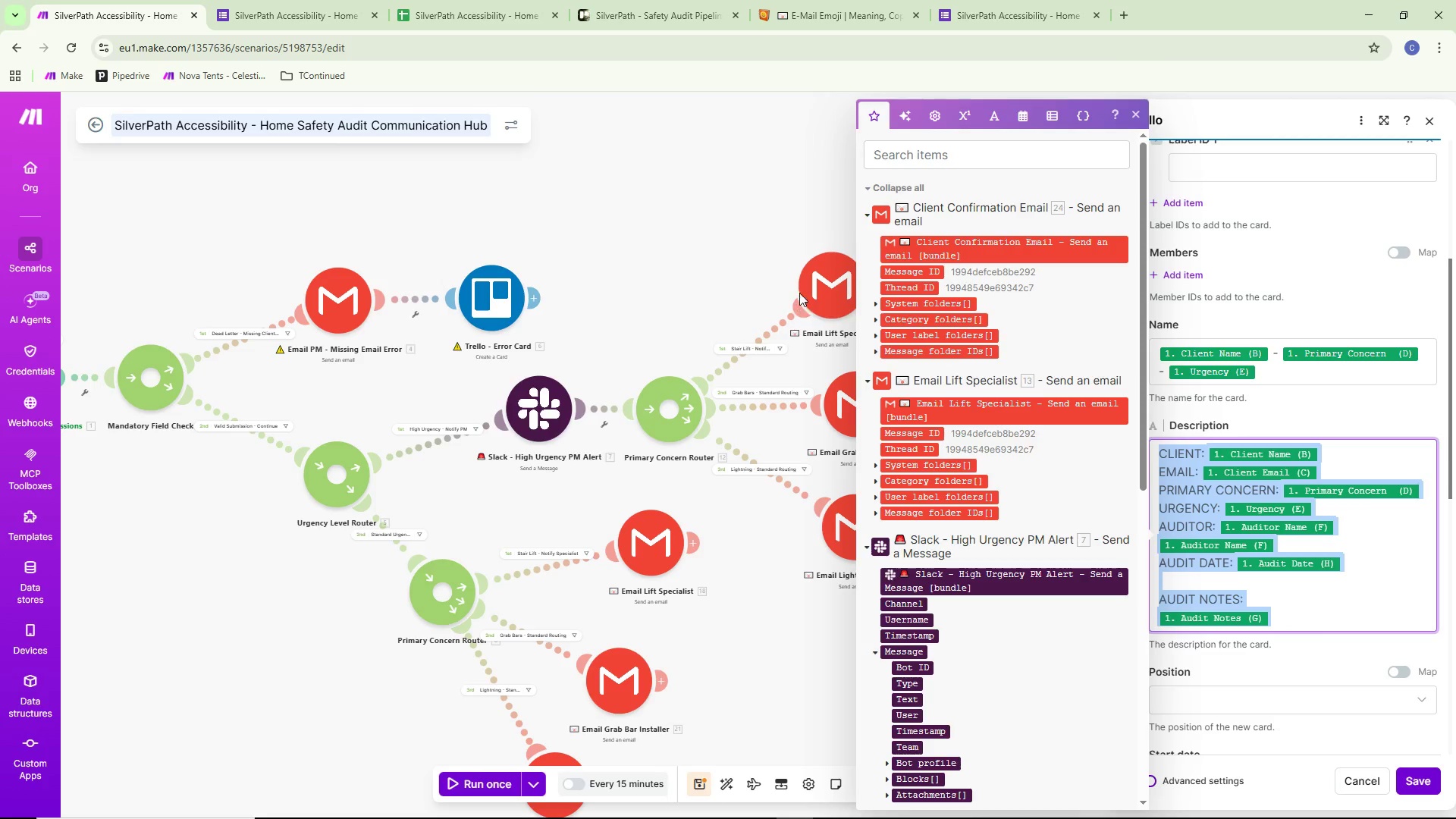 
left_click([739, 249])
 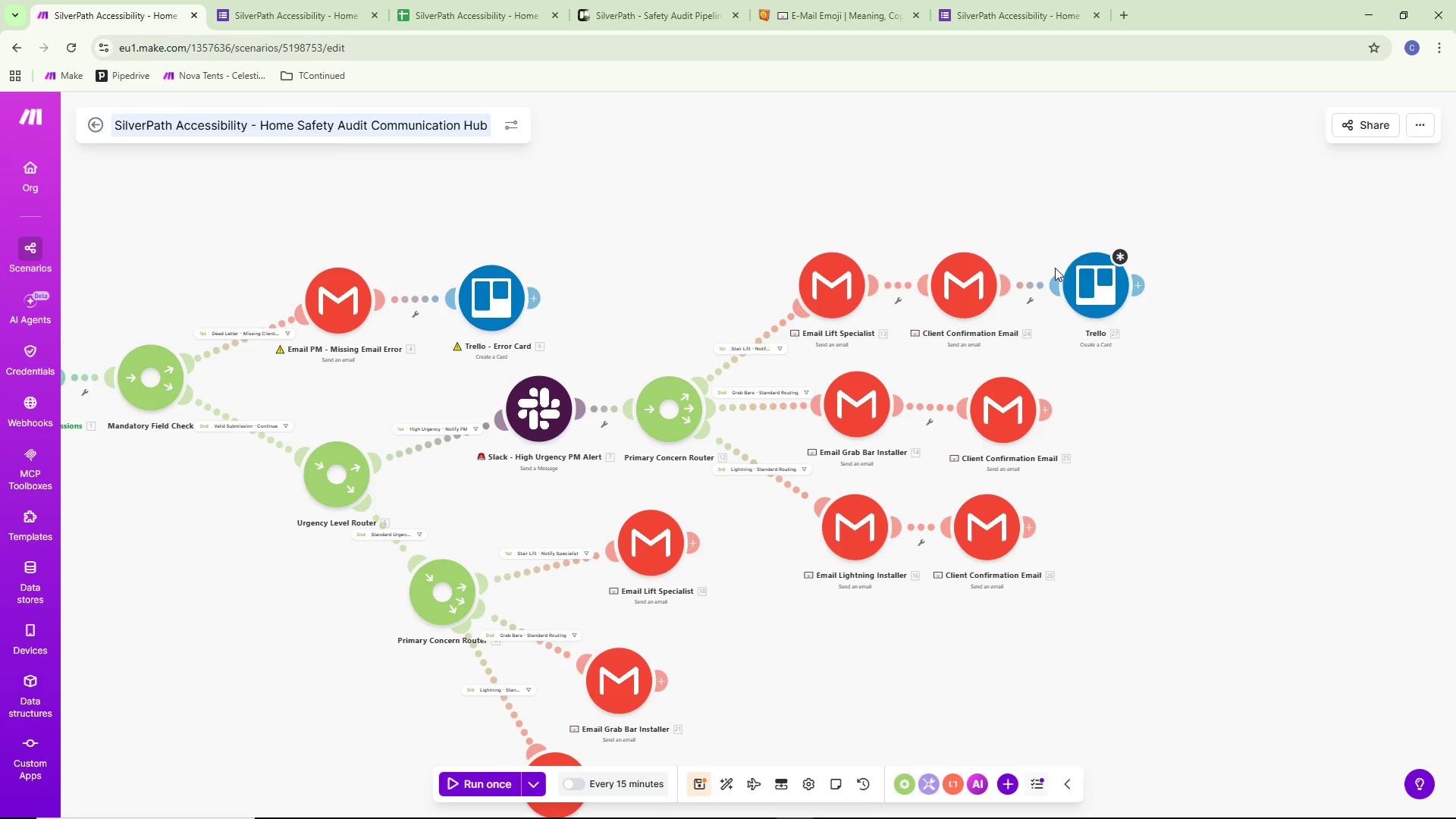 
double_click([1093, 284])
 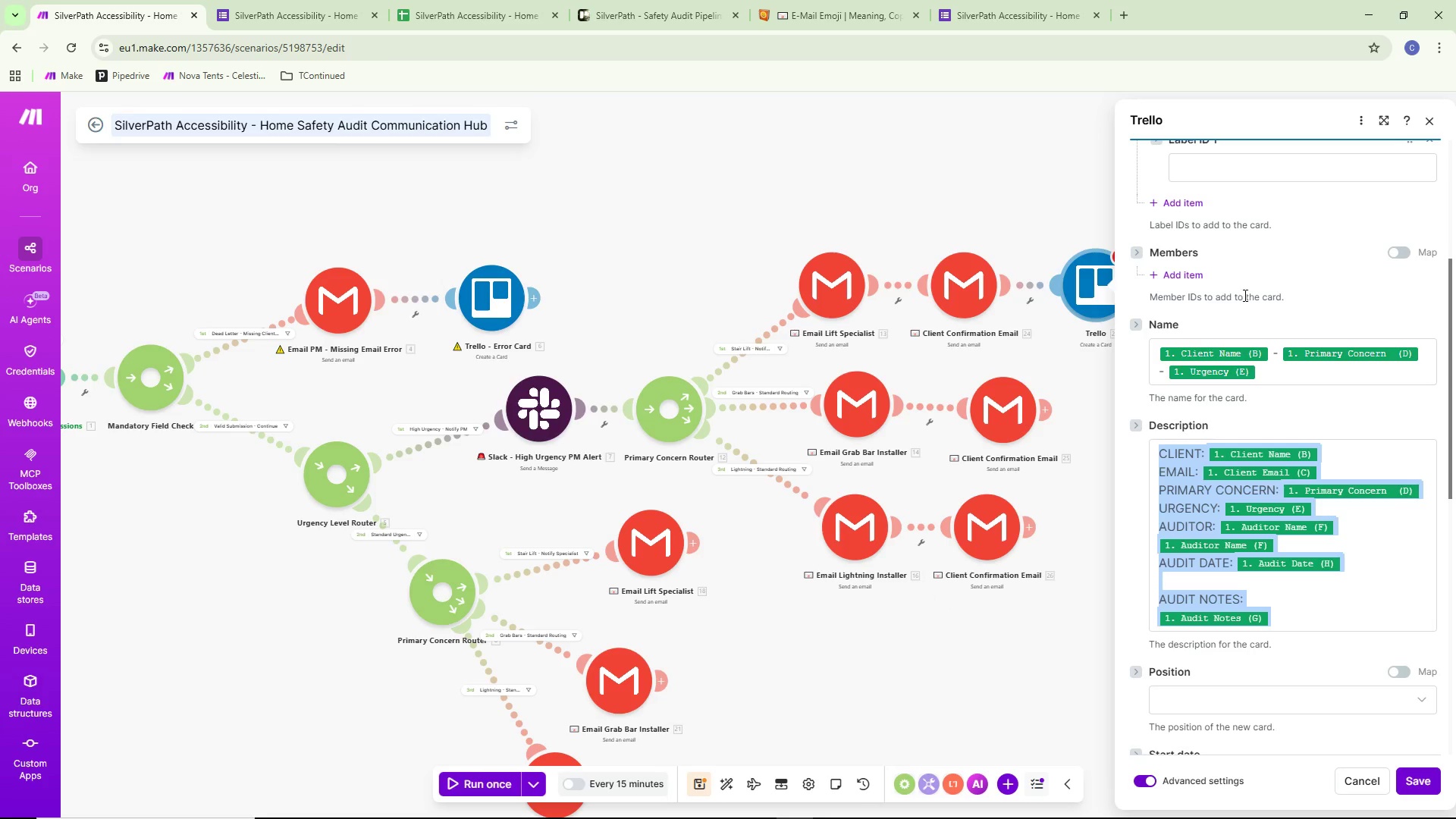 
scroll: coordinate [1245, 295], scroll_direction: up, amount: 4.0
 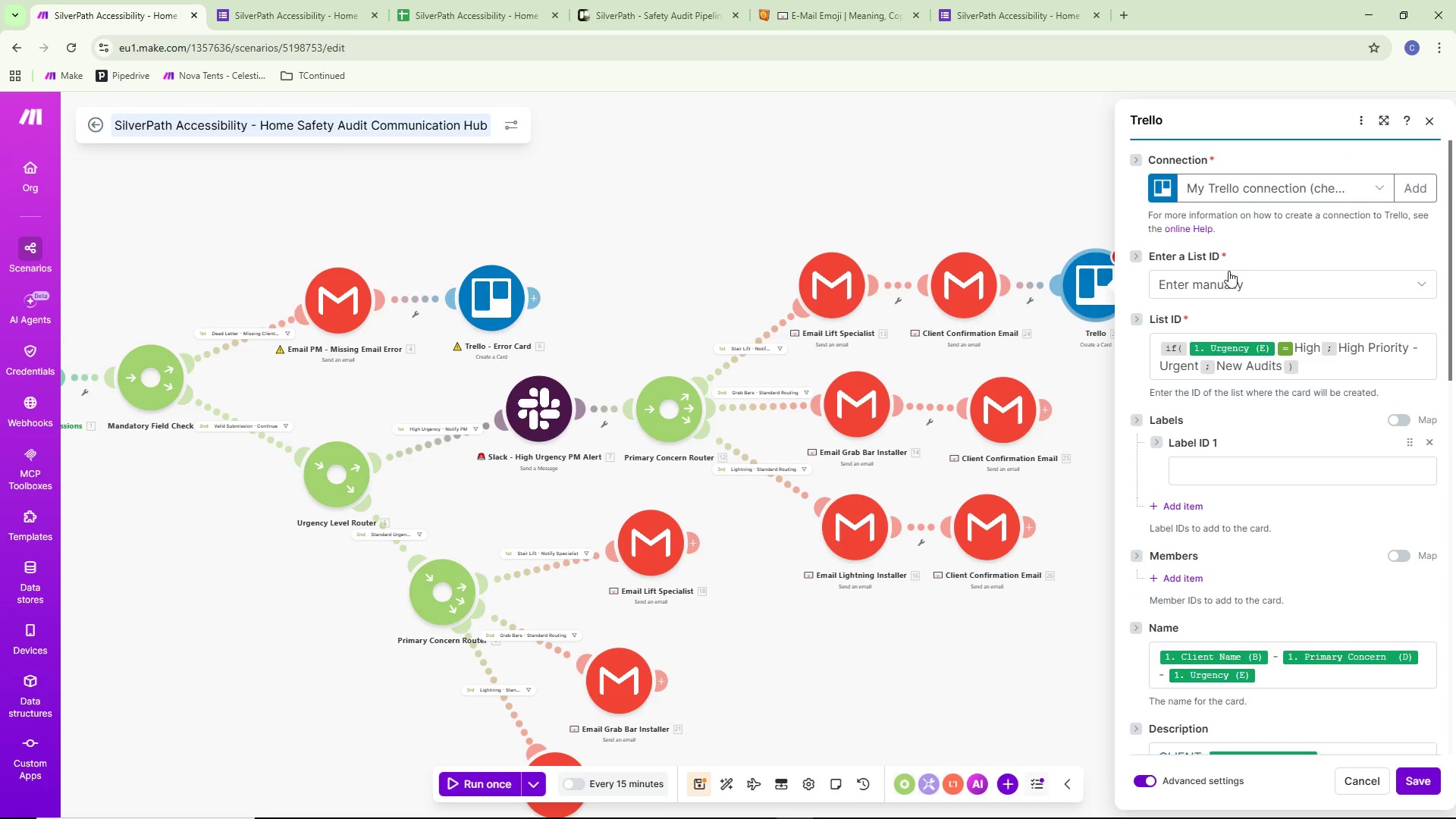 
double_click([1227, 277])
 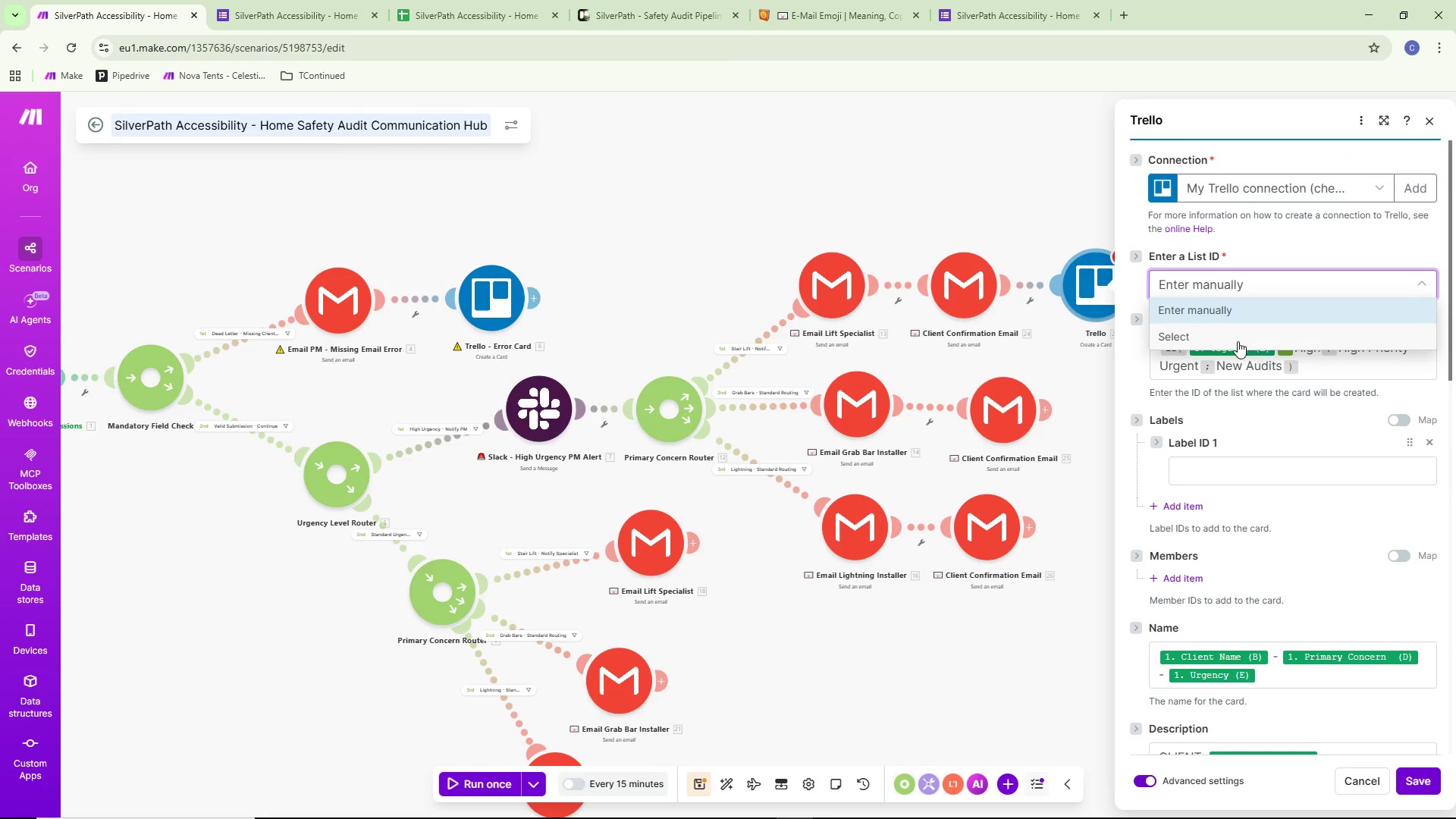 
left_click([1238, 341])
 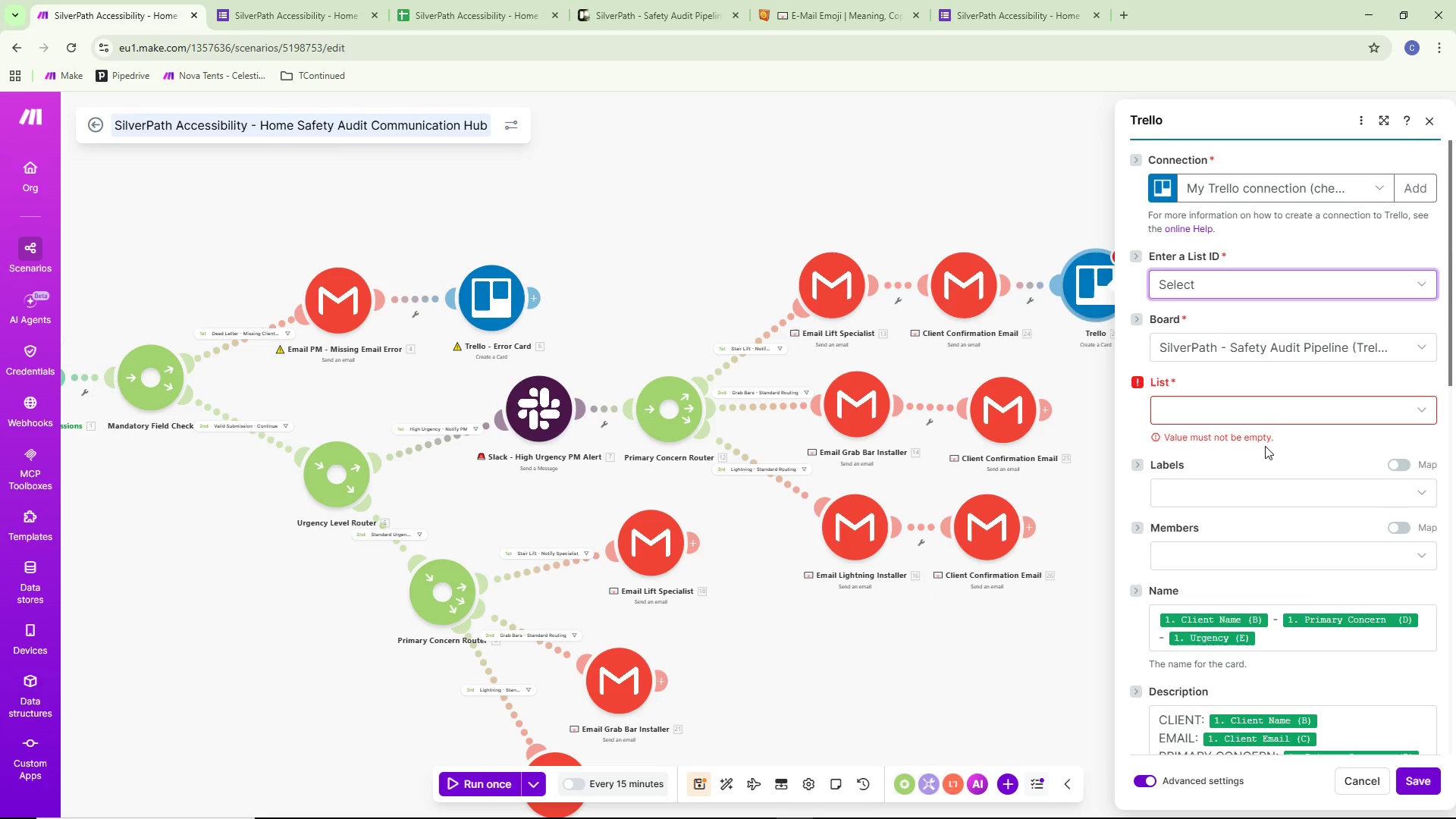 
left_click([1205, 405])
 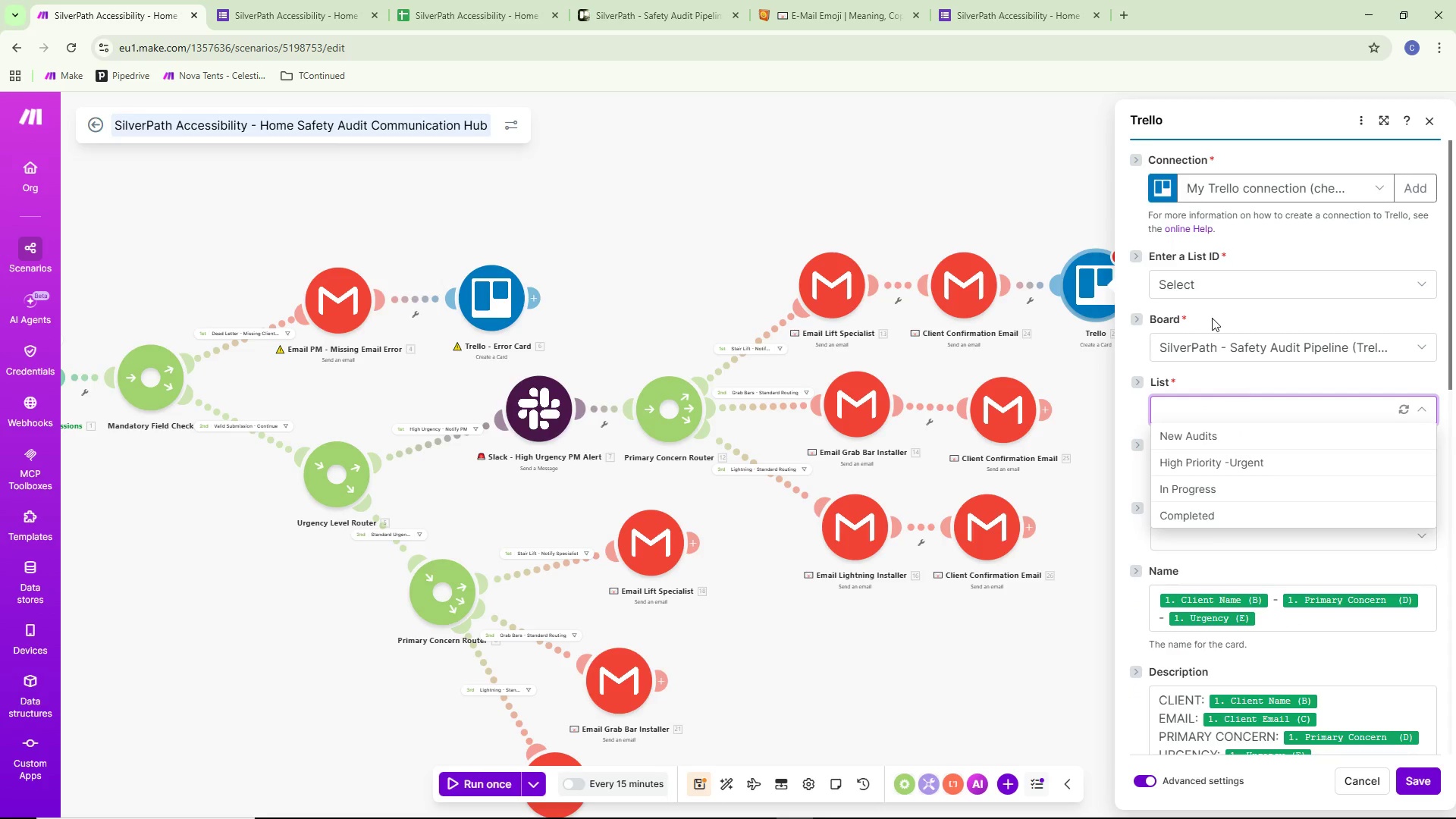 
left_click([1218, 278])
 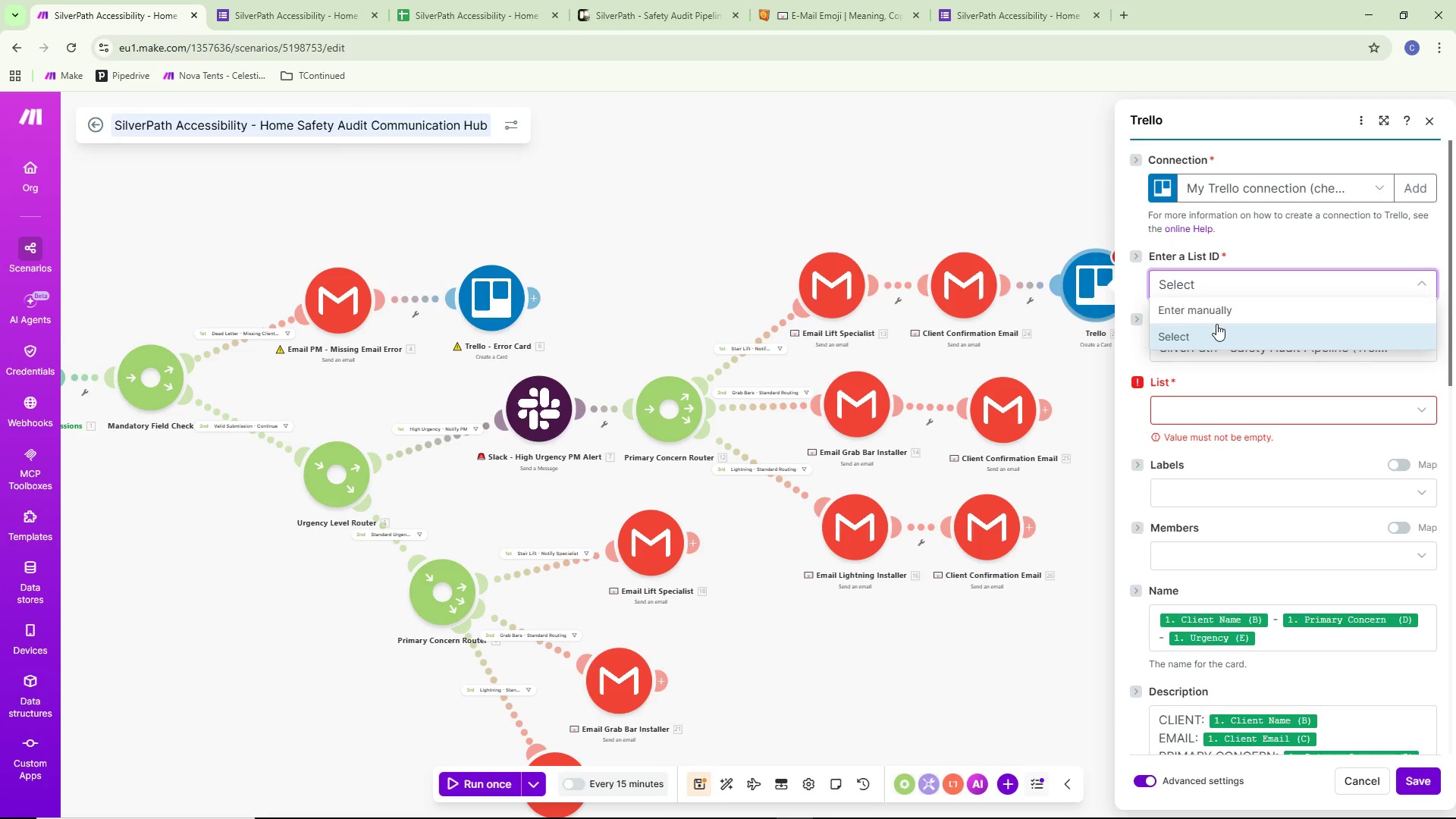 
double_click([1203, 403])
 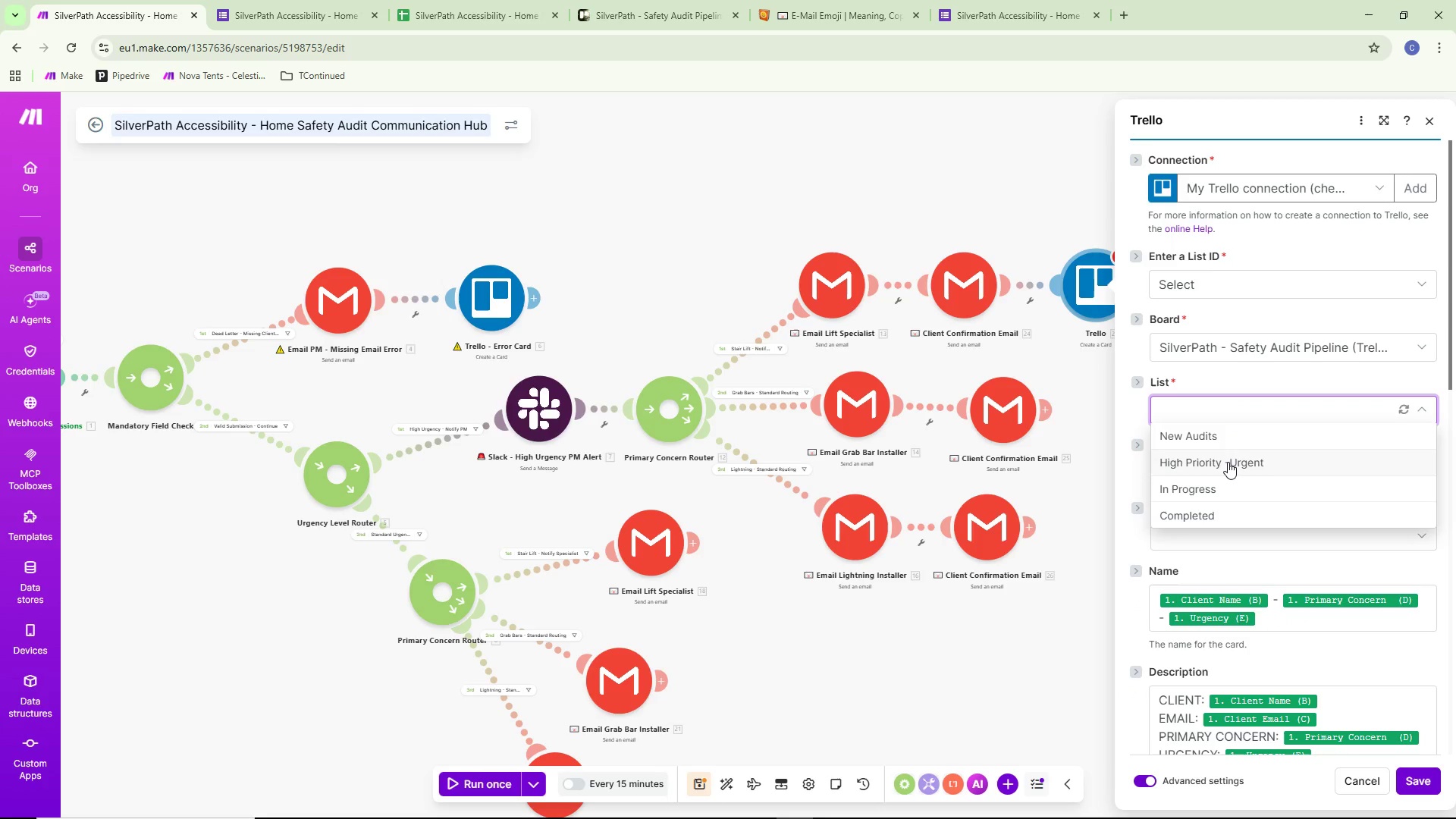 
left_click([1228, 462])
 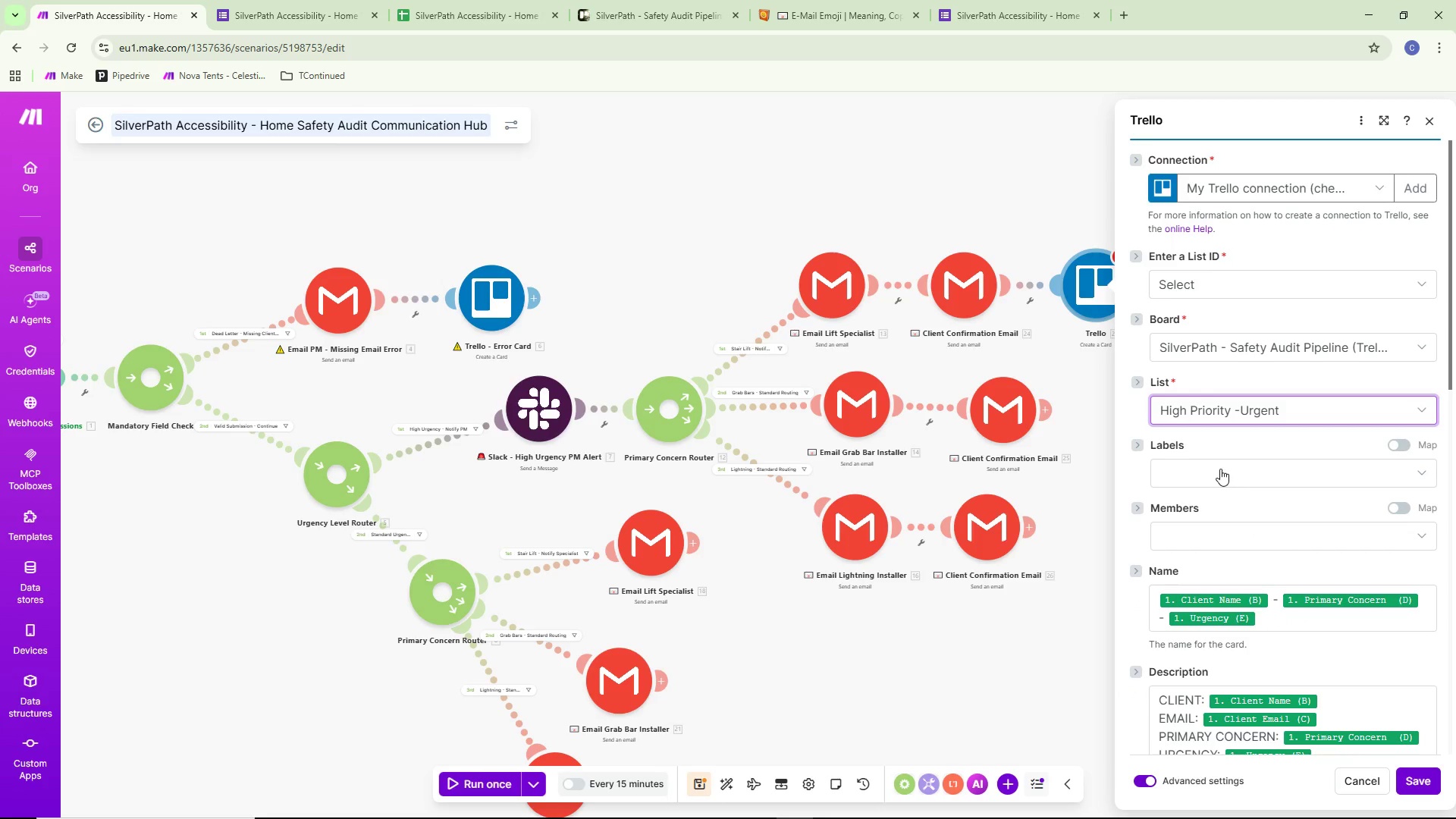 
left_click([1220, 469])
 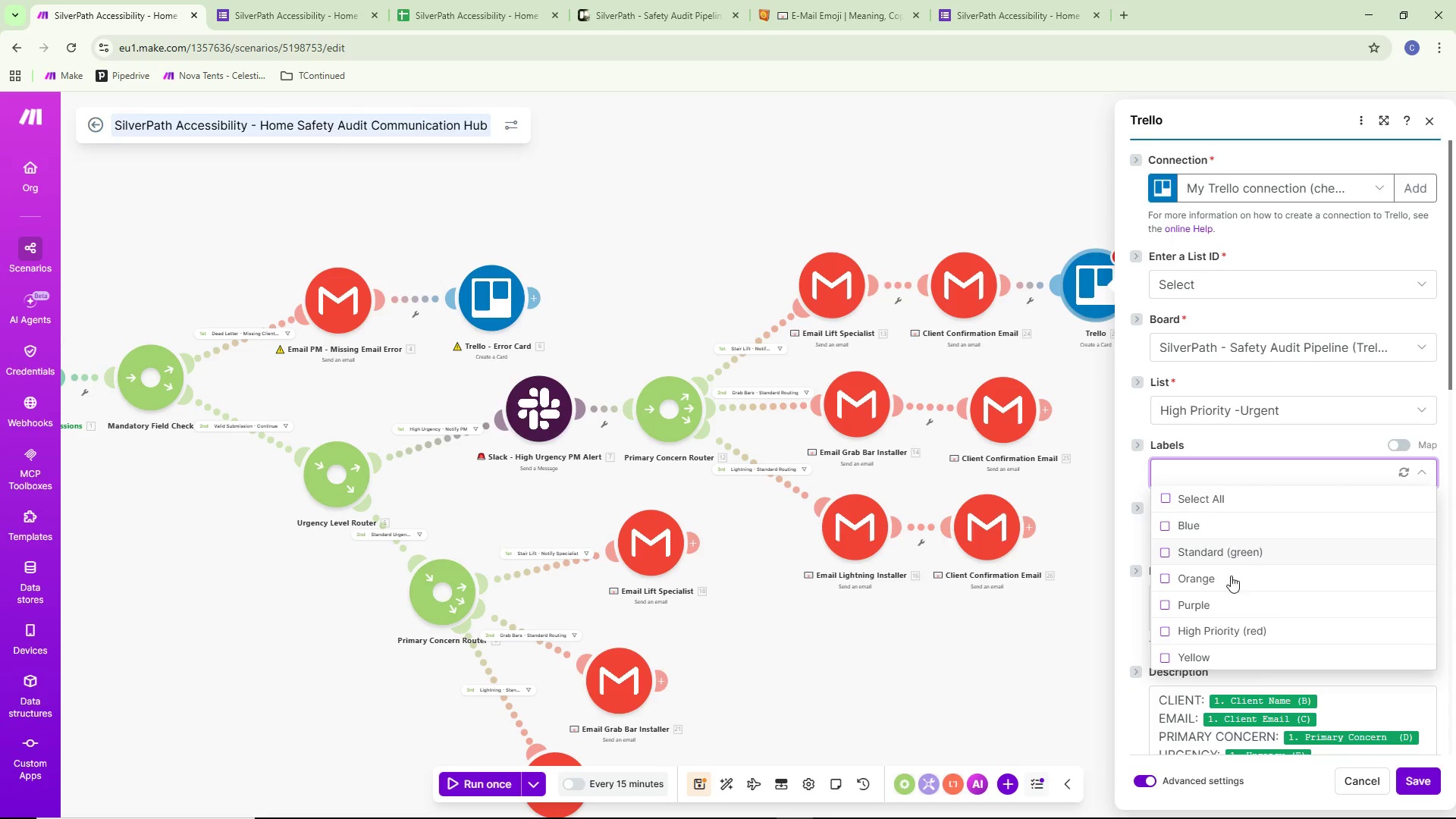 
left_click([1223, 630])
 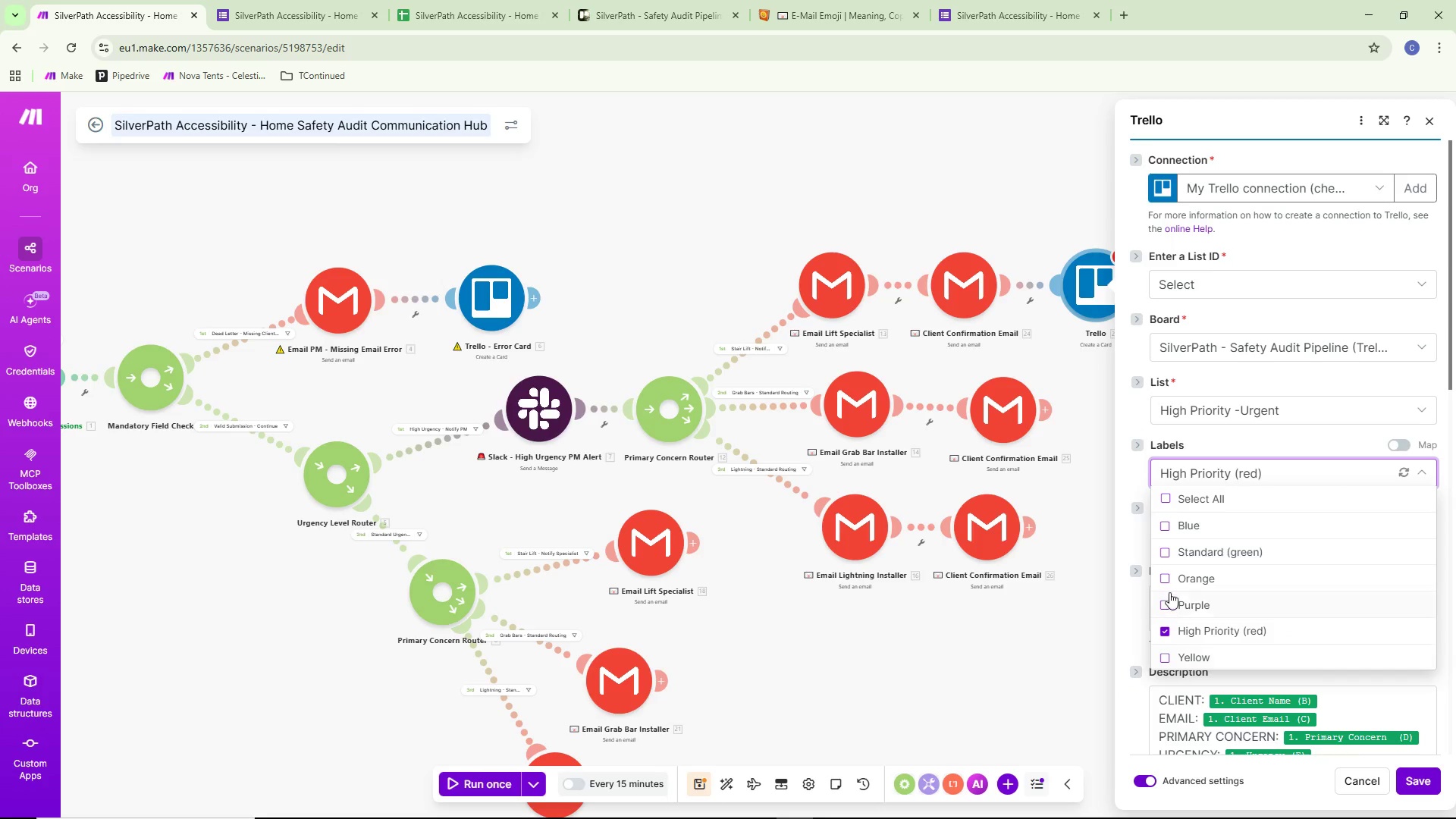 
left_click([1138, 607])
 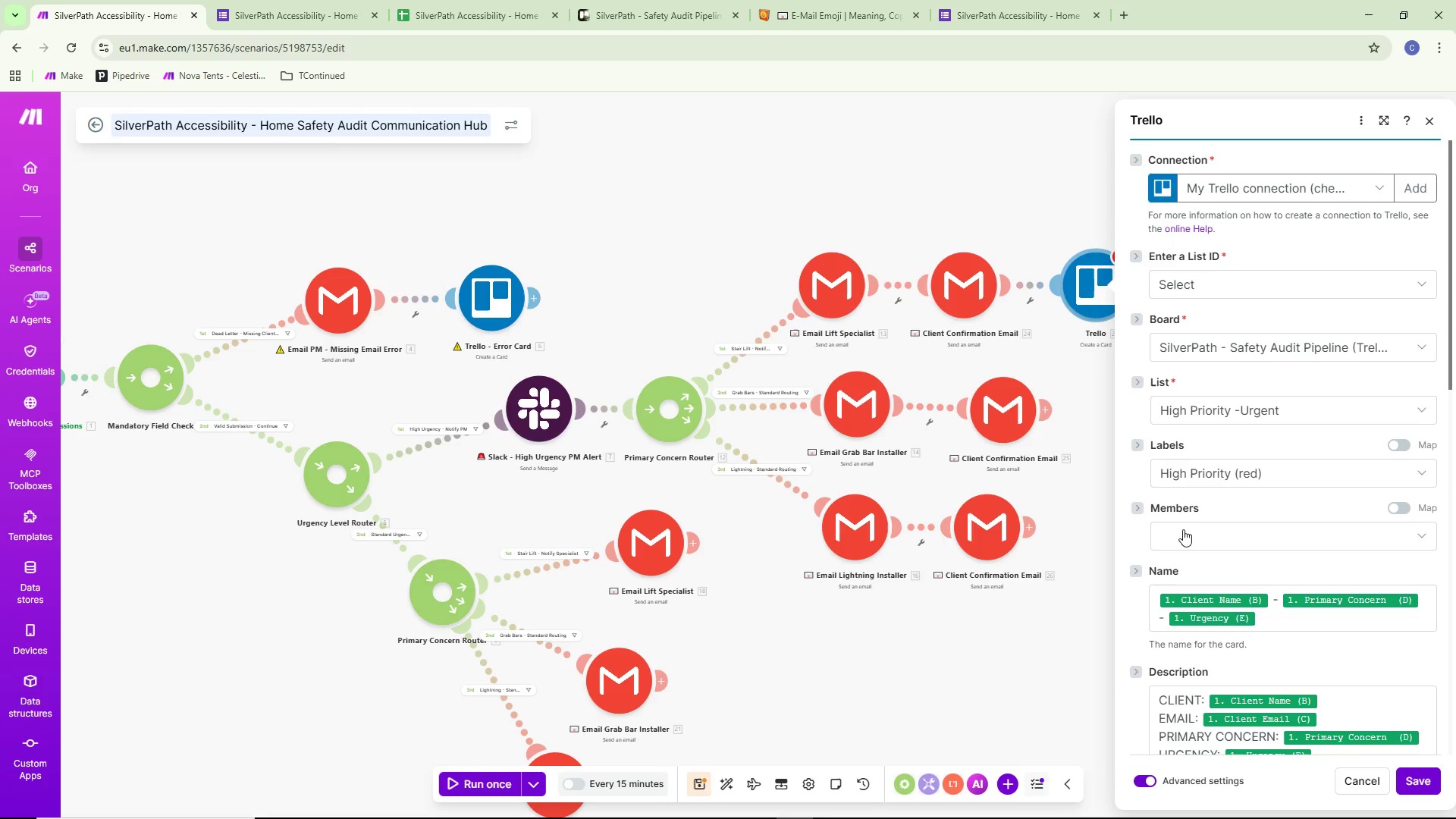 
scroll: coordinate [1300, 552], scroll_direction: down, amount: 4.0
 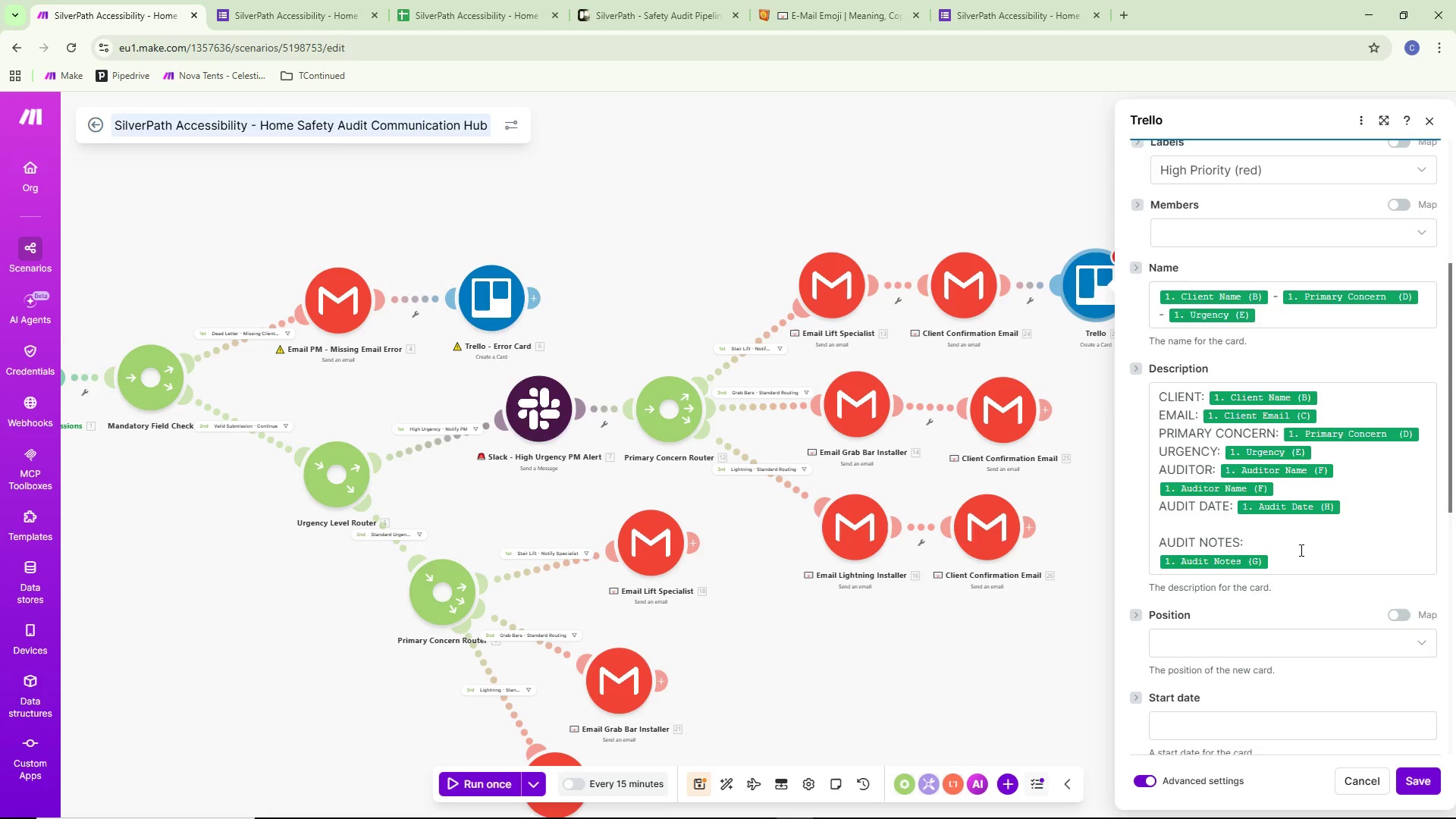 
scroll: coordinate [1300, 543], scroll_direction: up, amount: 4.0
 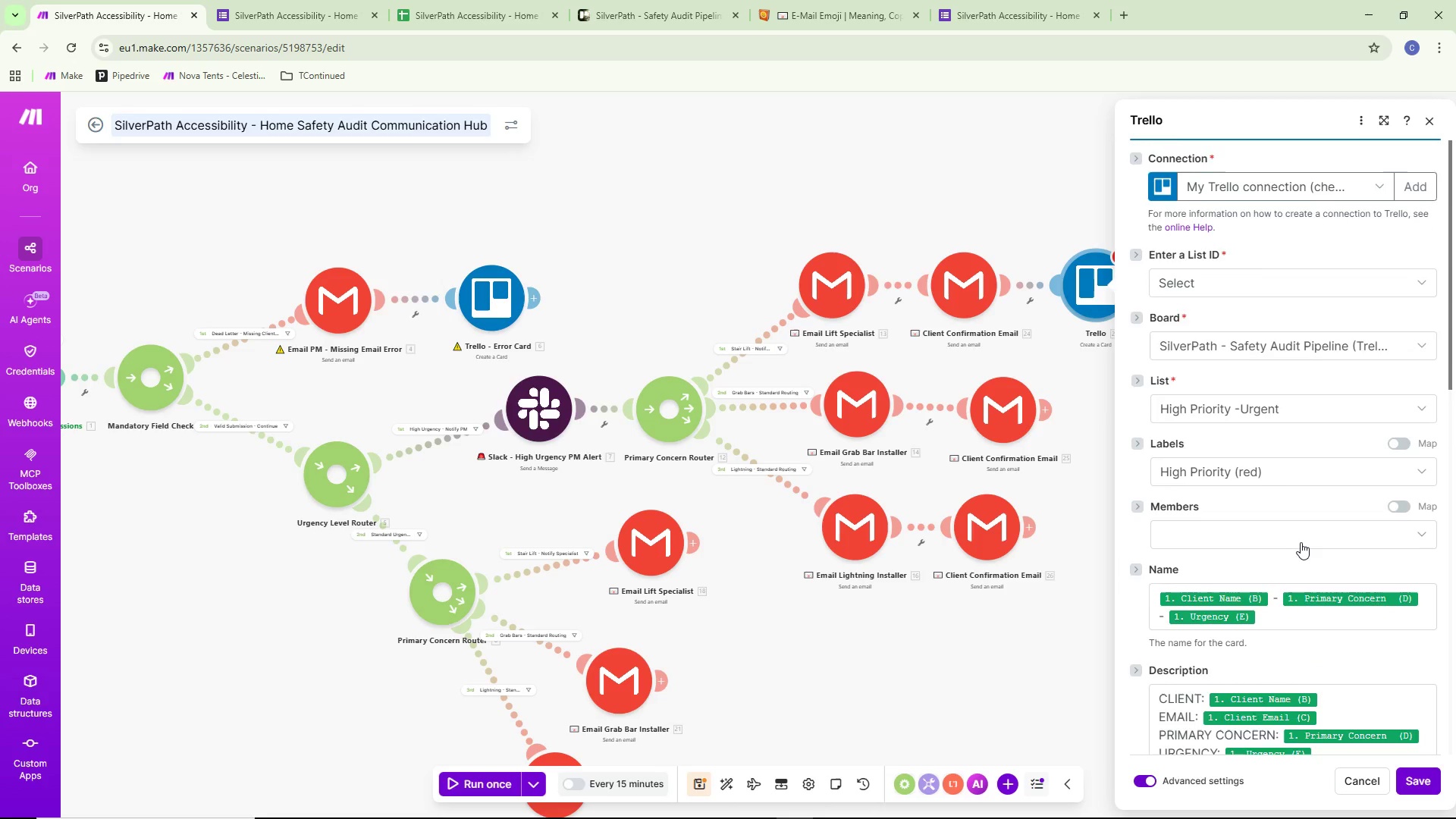 
scroll: coordinate [1301, 542], scroll_direction: down, amount: 3.0
 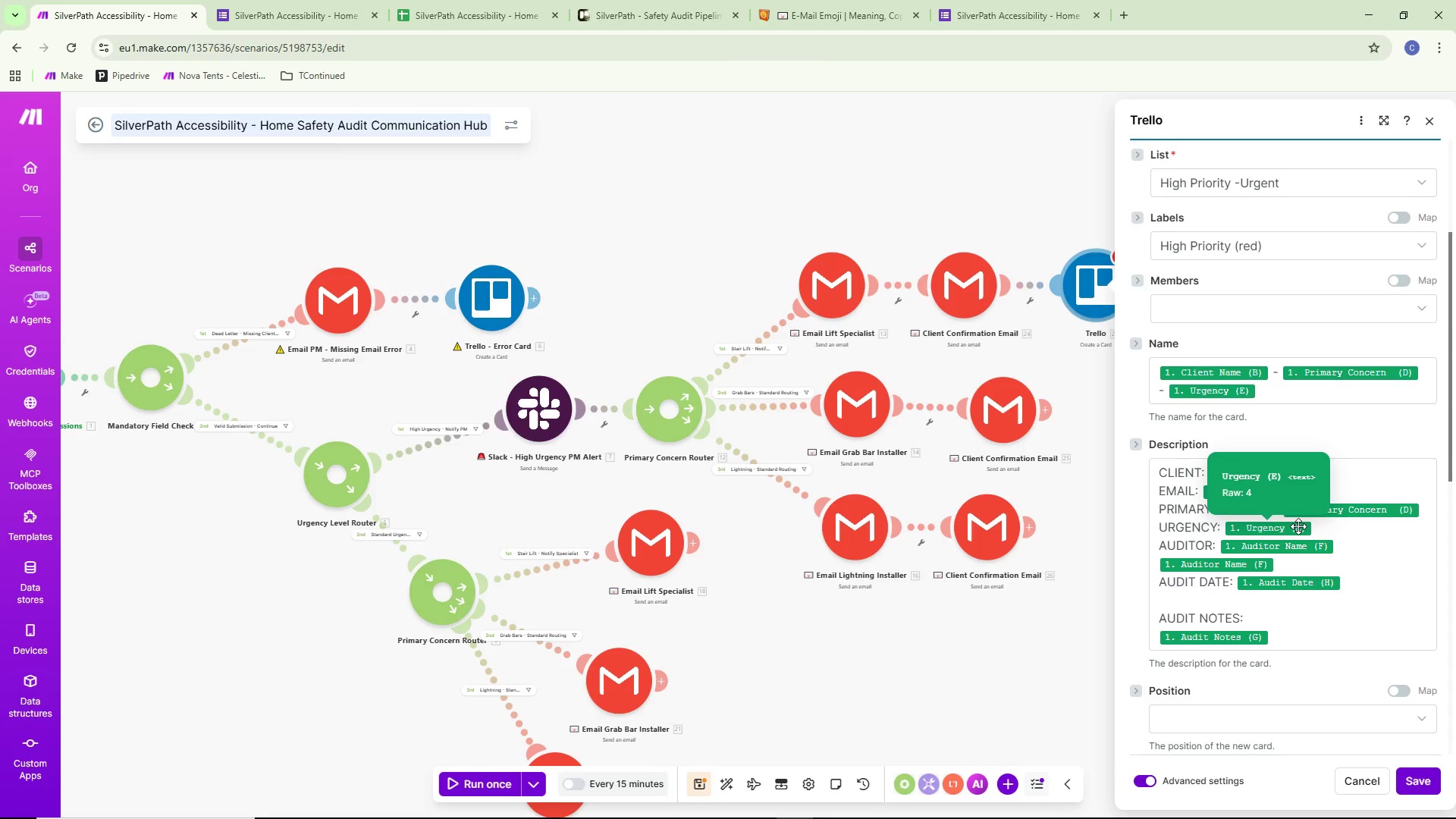 
wait(24.17)
 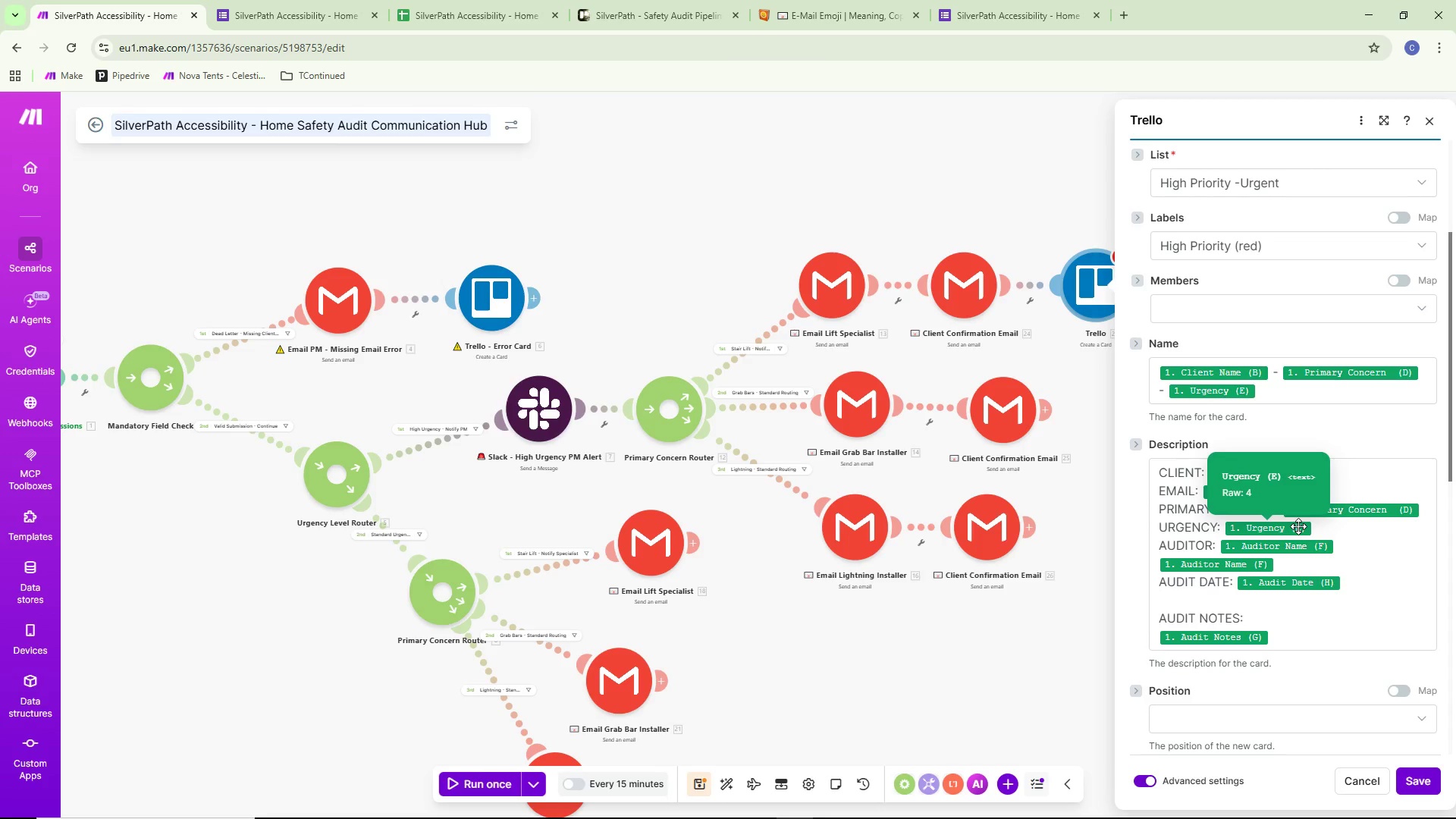 
scroll: coordinate [1327, 504], scroll_direction: up, amount: 5.0
 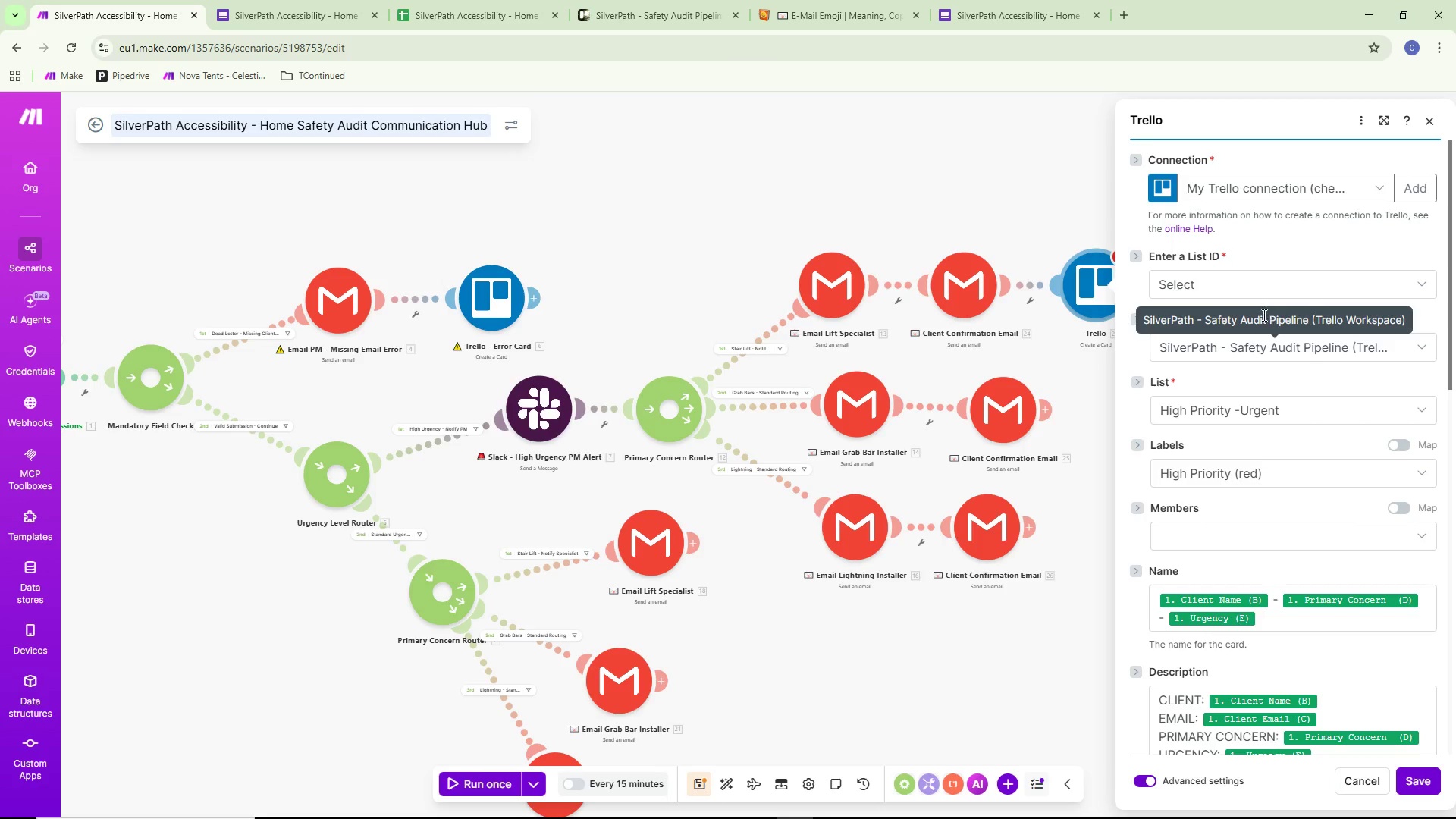 
scroll: coordinate [1276, 434], scroll_direction: down, amount: 8.0
 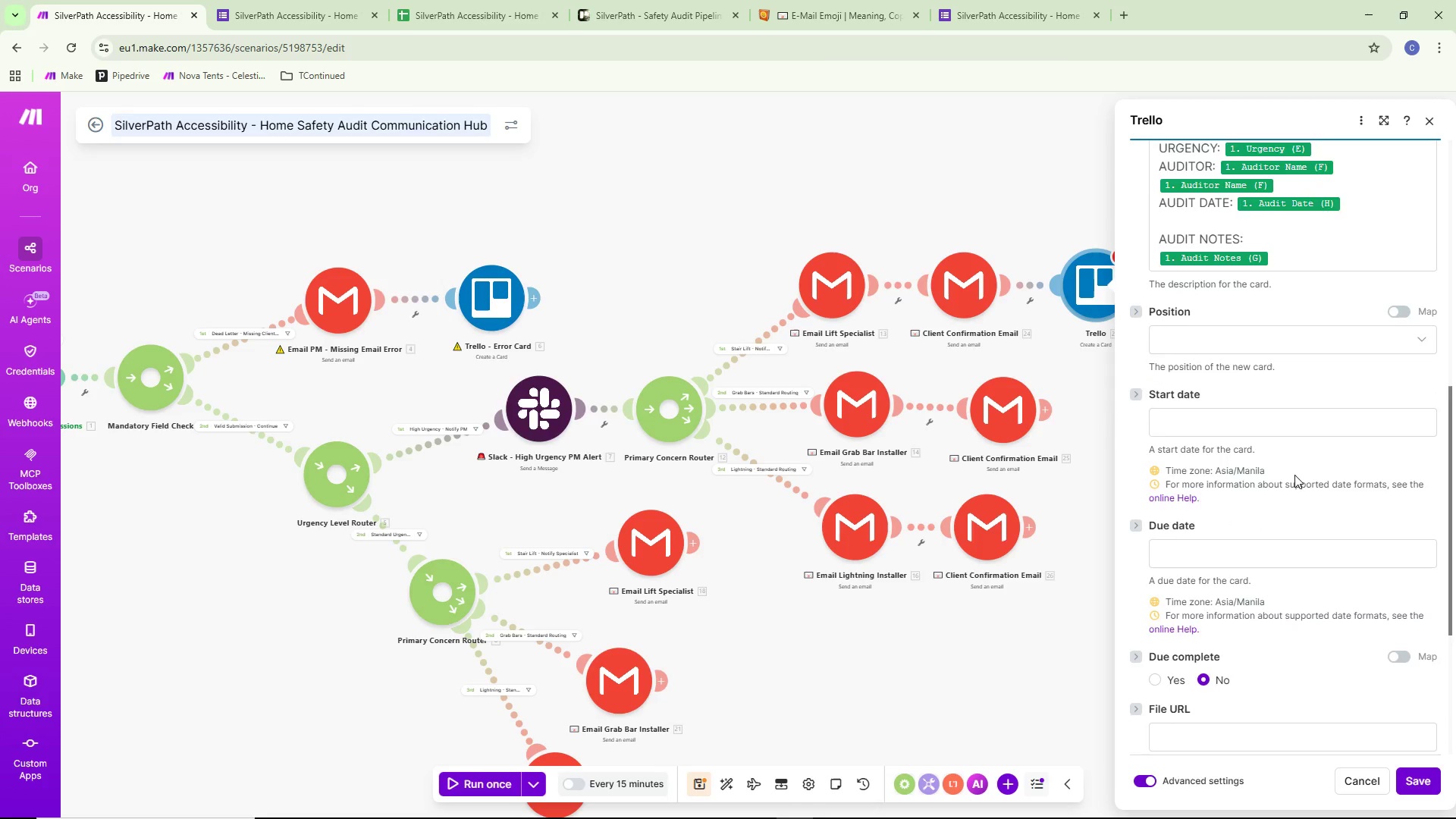 
scroll: coordinate [1294, 475], scroll_direction: none, amount: 0.0
 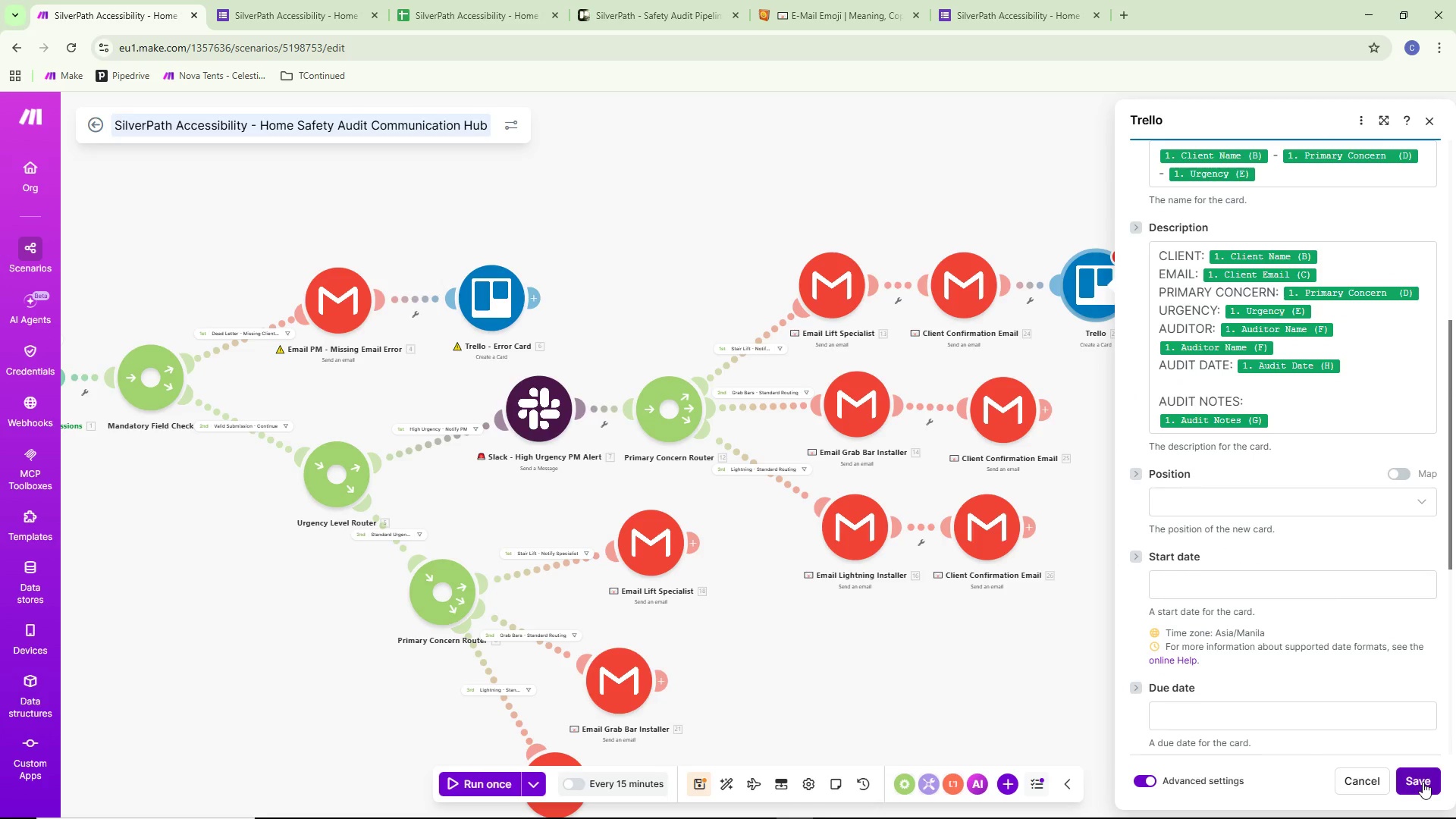 
left_click([1423, 782])
 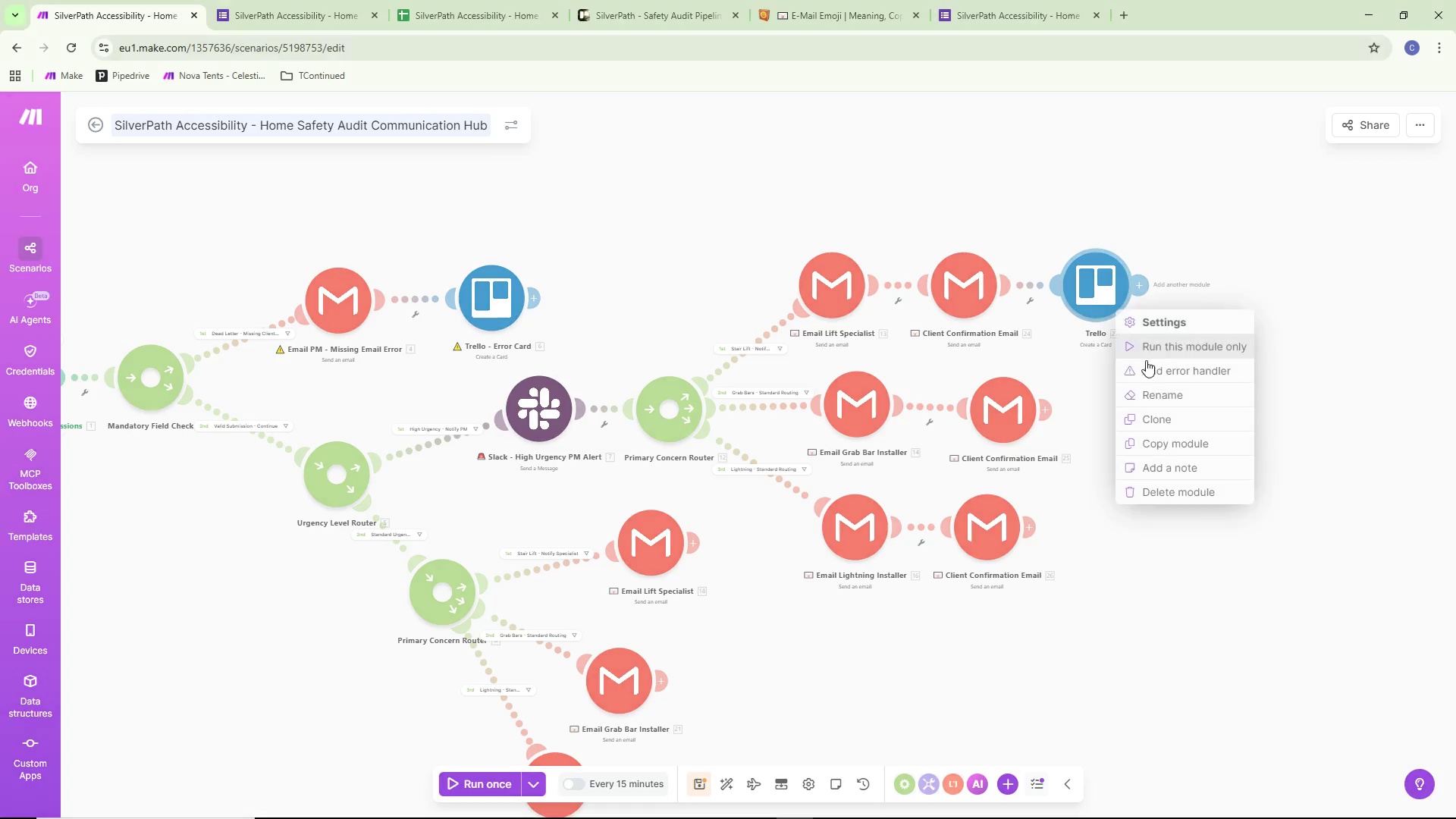 
left_click([1165, 418])
 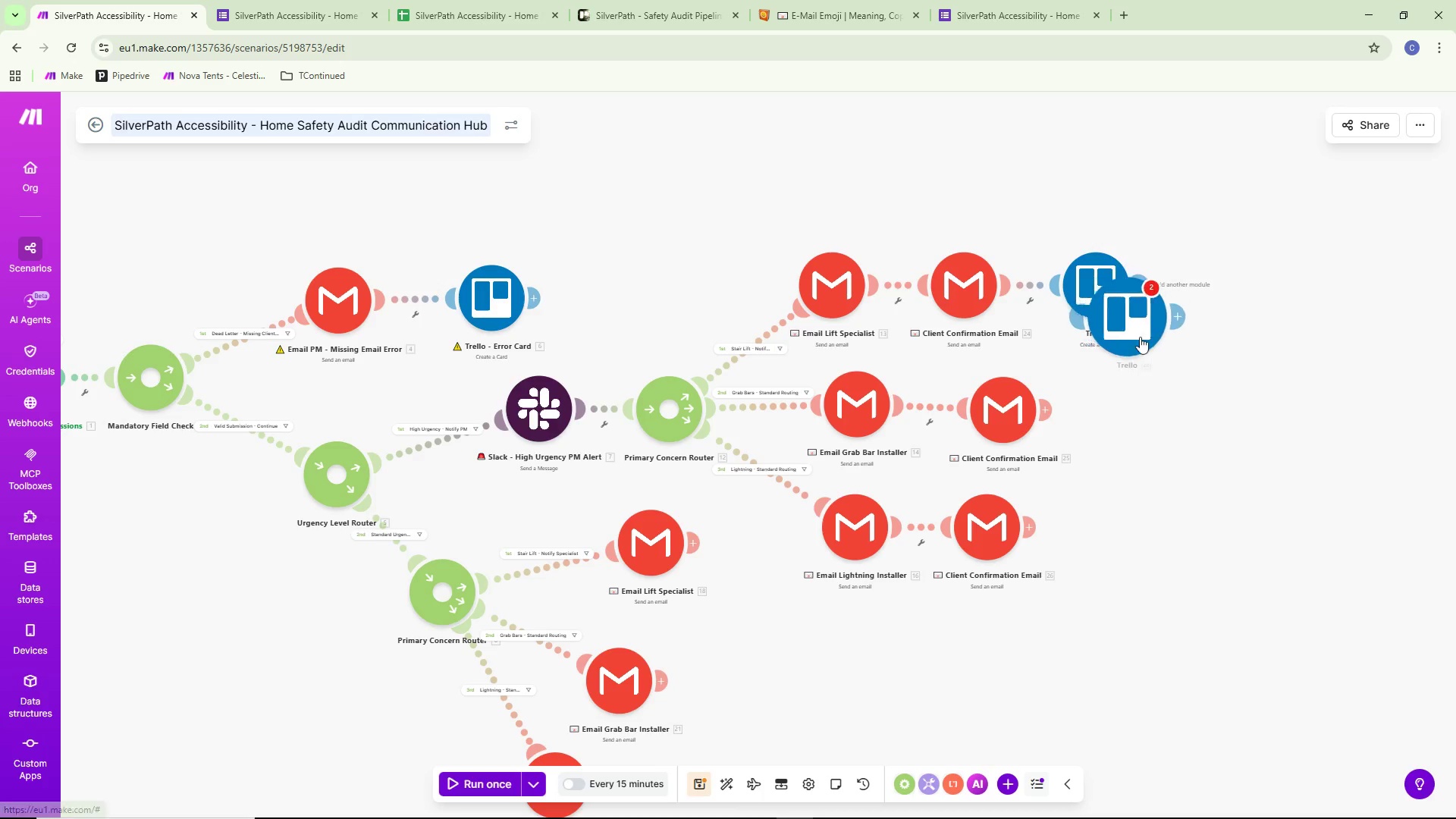 
left_click_drag(start_coordinate=[1125, 331], to_coordinate=[1103, 415])
 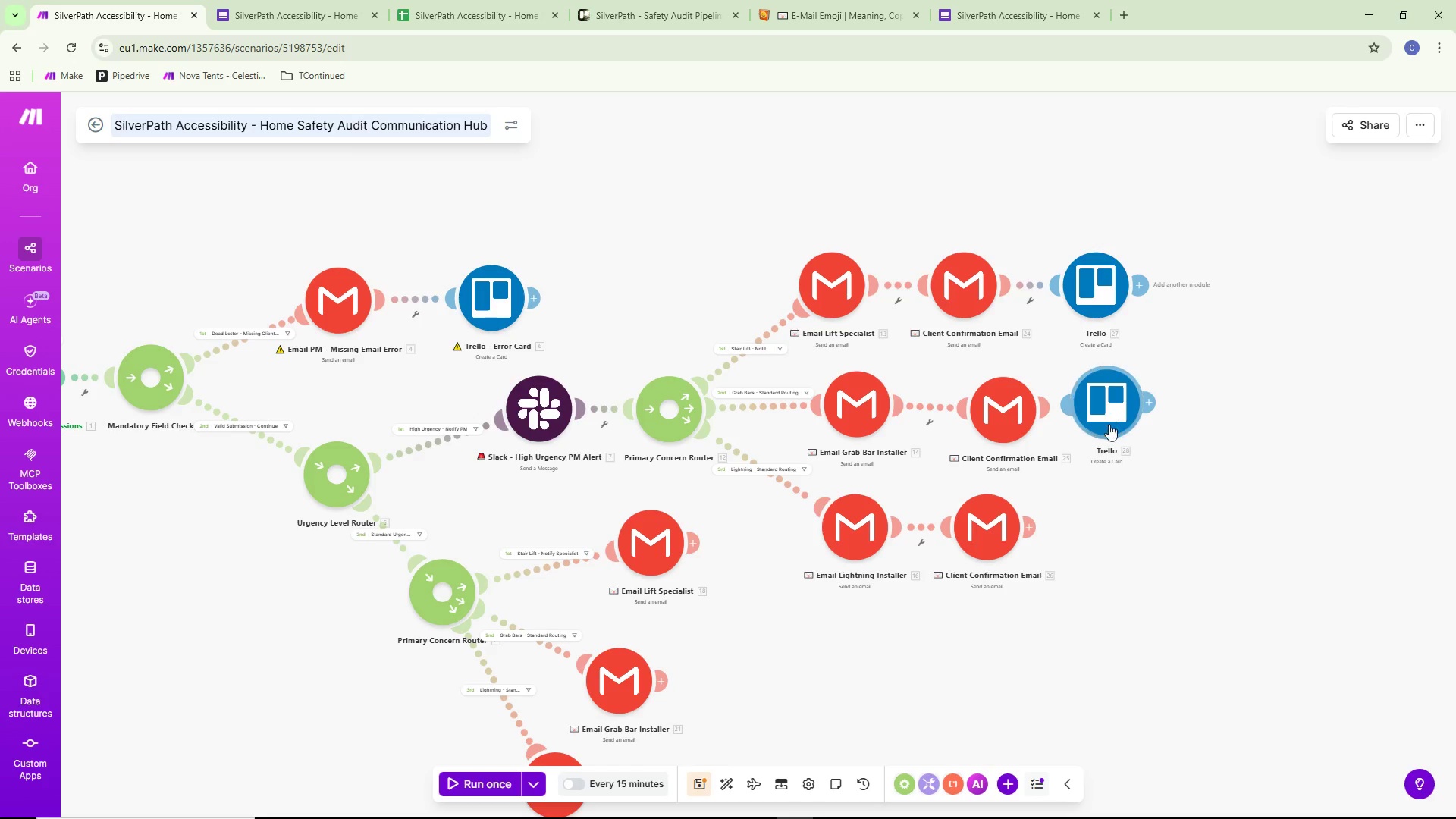 
right_click([1109, 428])
 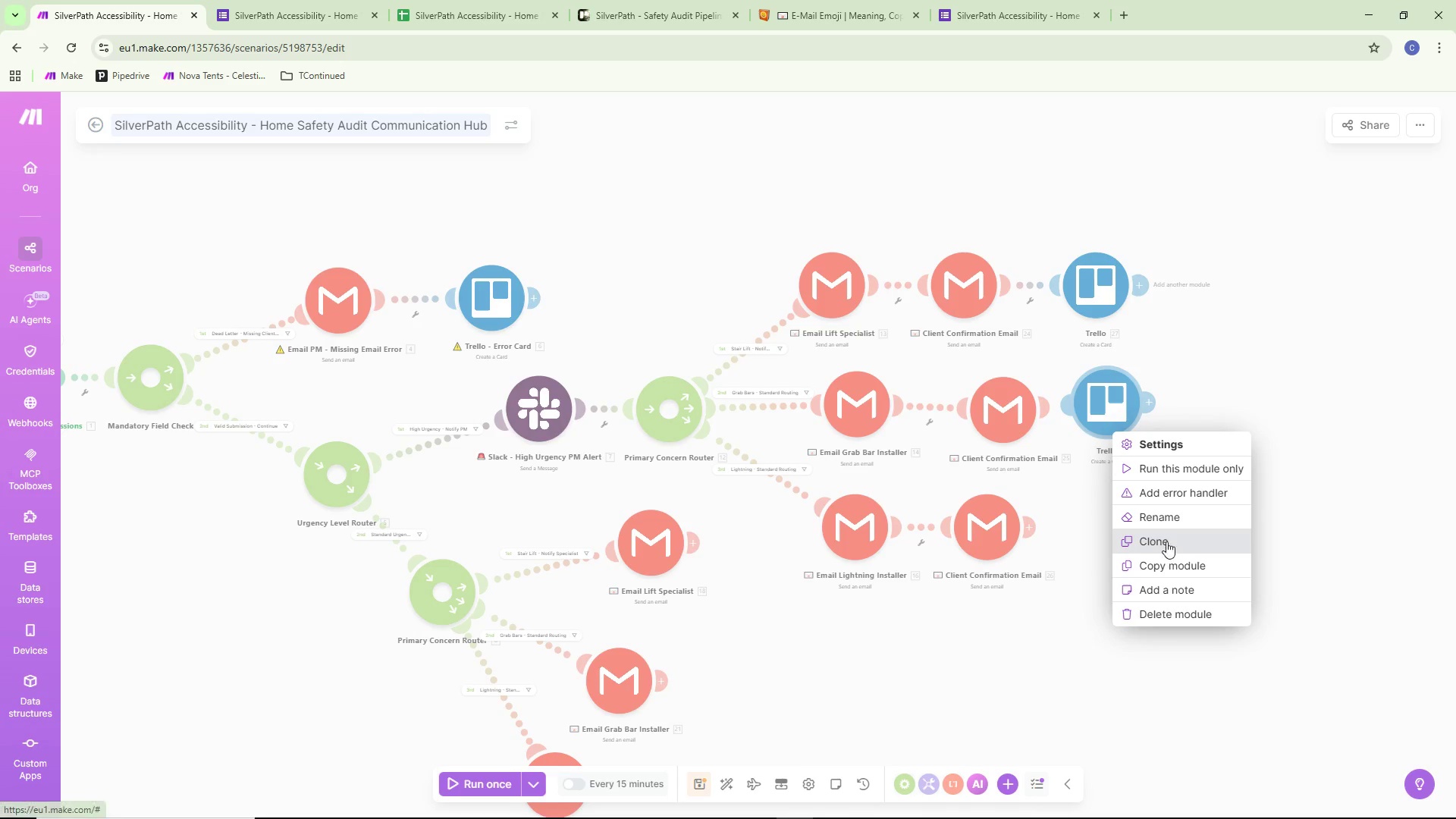 
left_click([1167, 536])
 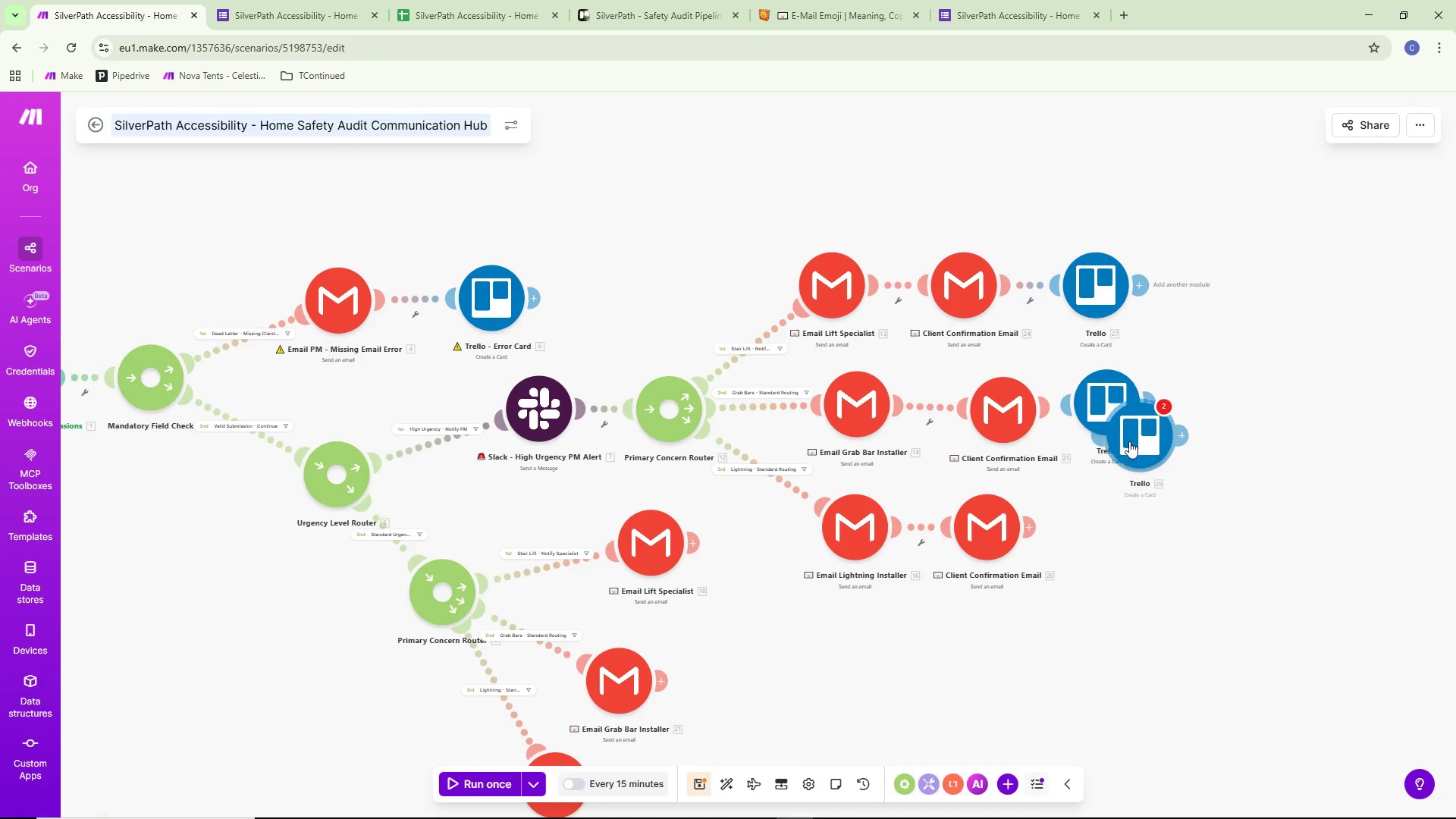 
left_click_drag(start_coordinate=[1130, 436], to_coordinate=[1085, 520])
 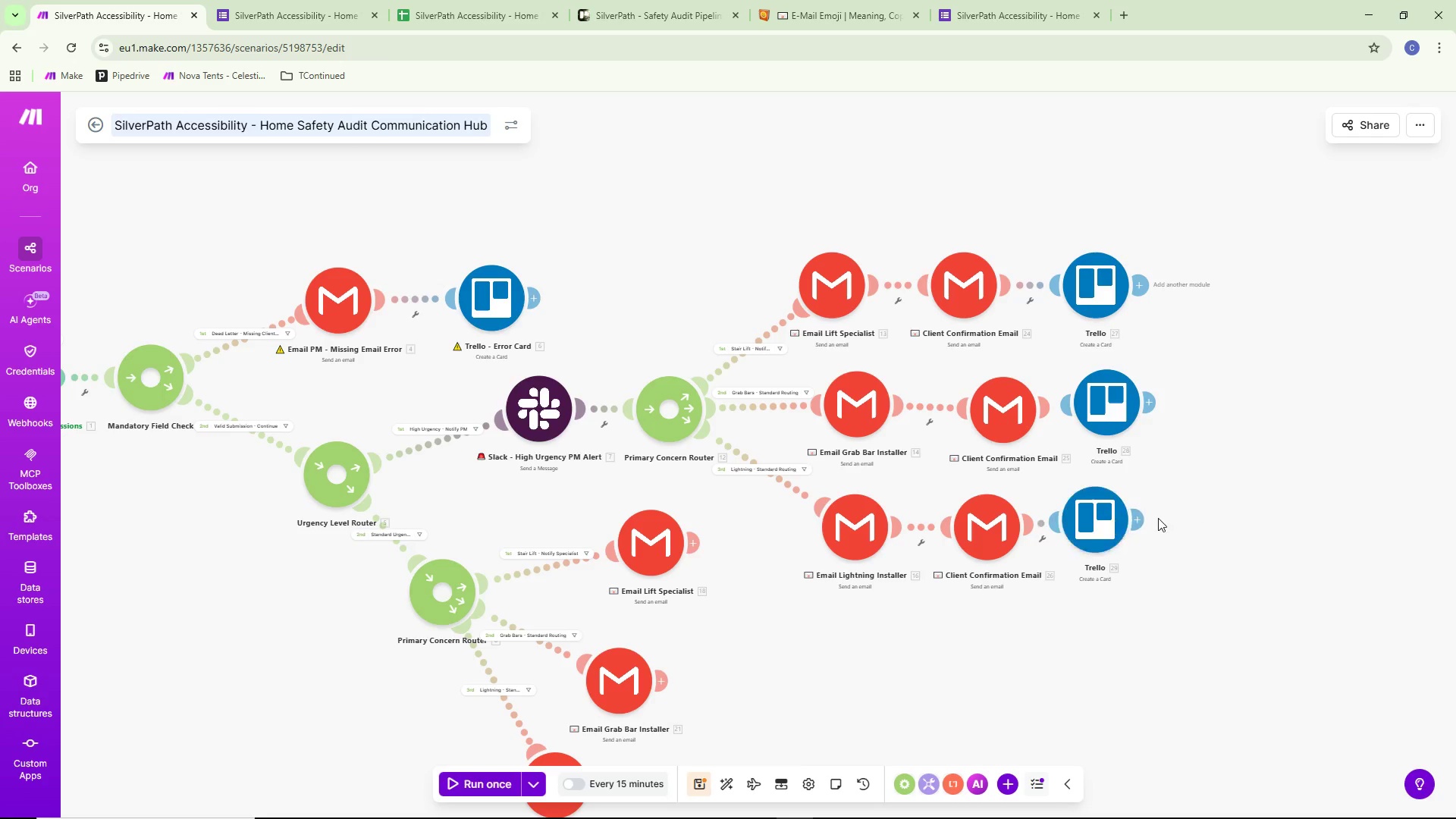 
left_click_drag(start_coordinate=[1239, 526], to_coordinate=[1304, 411])
 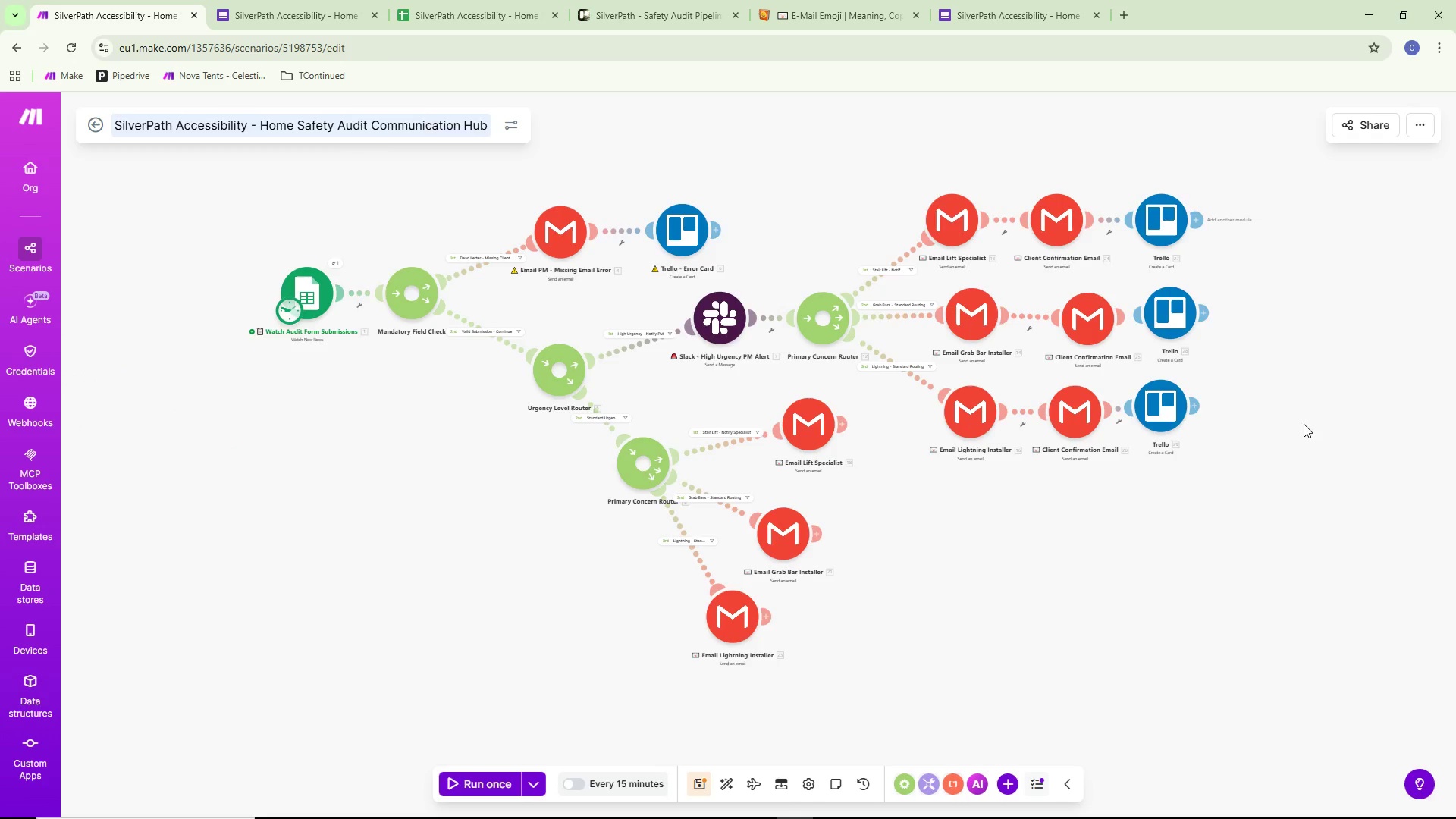 
scroll: coordinate [1192, 512], scroll_direction: down, amount: 1.0
 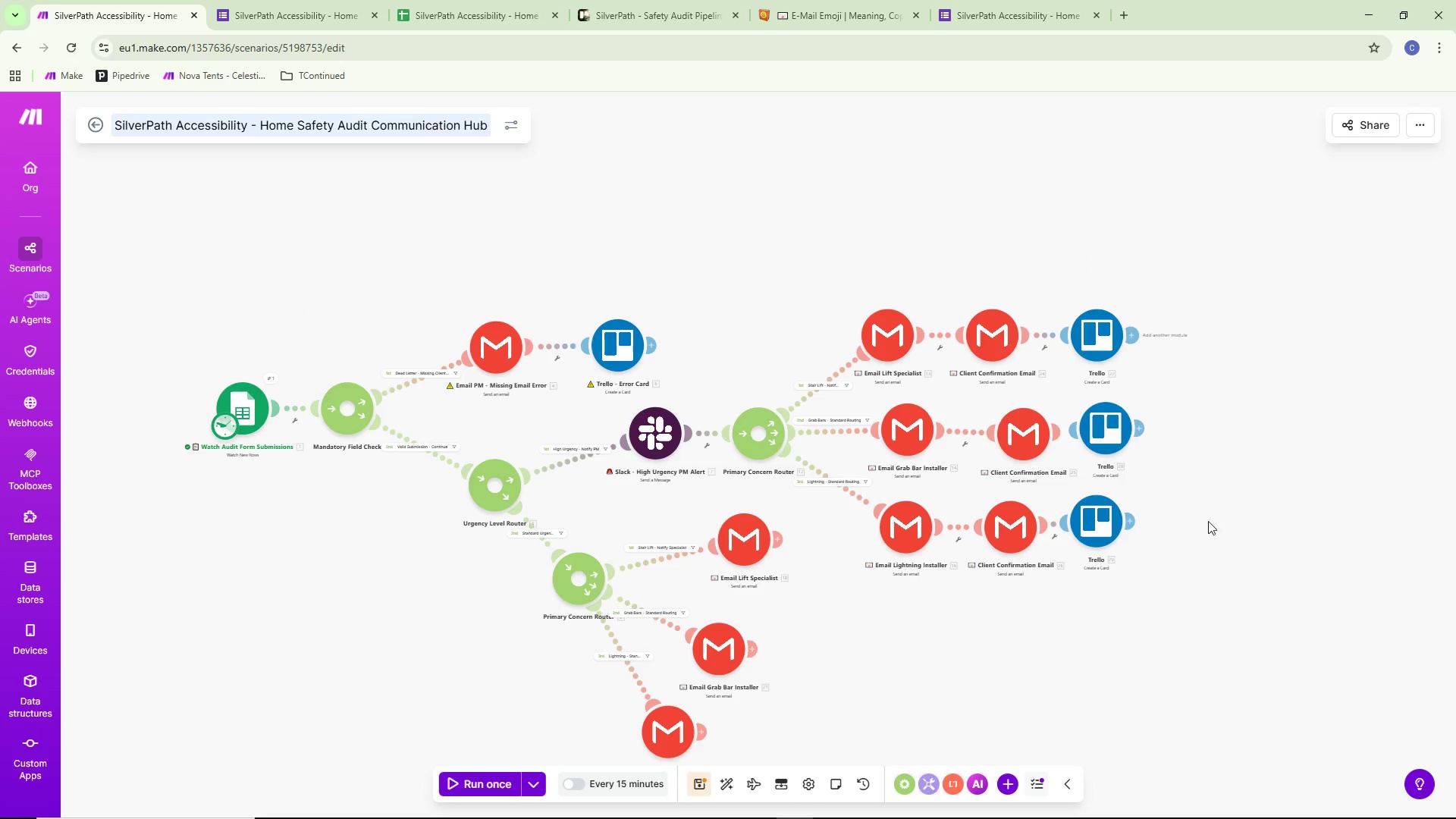 
scroll: coordinate [1304, 425], scroll_direction: up, amount: 1.0
 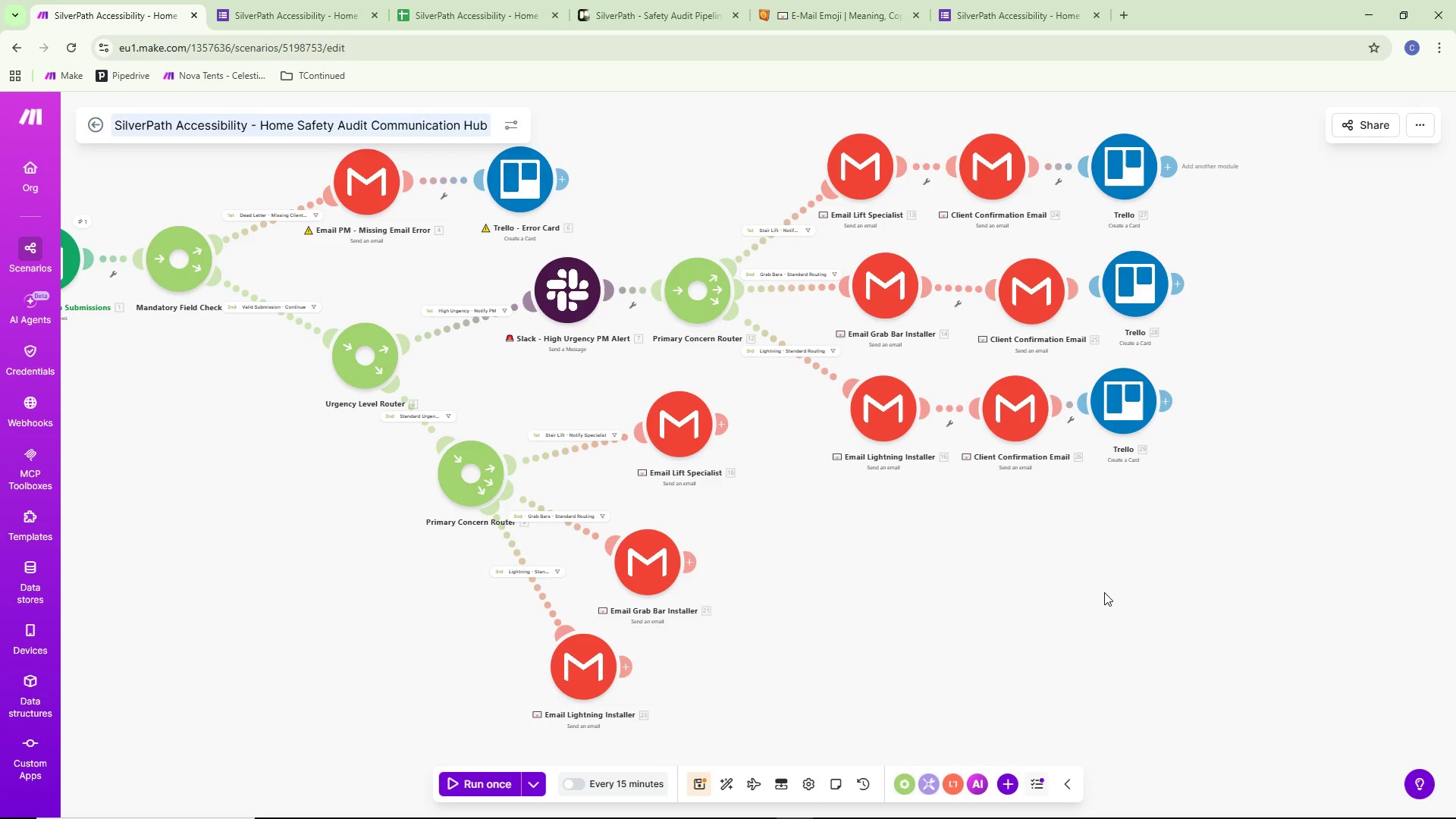 
left_click_drag(start_coordinate=[1099, 595], to_coordinate=[1207, 531])
 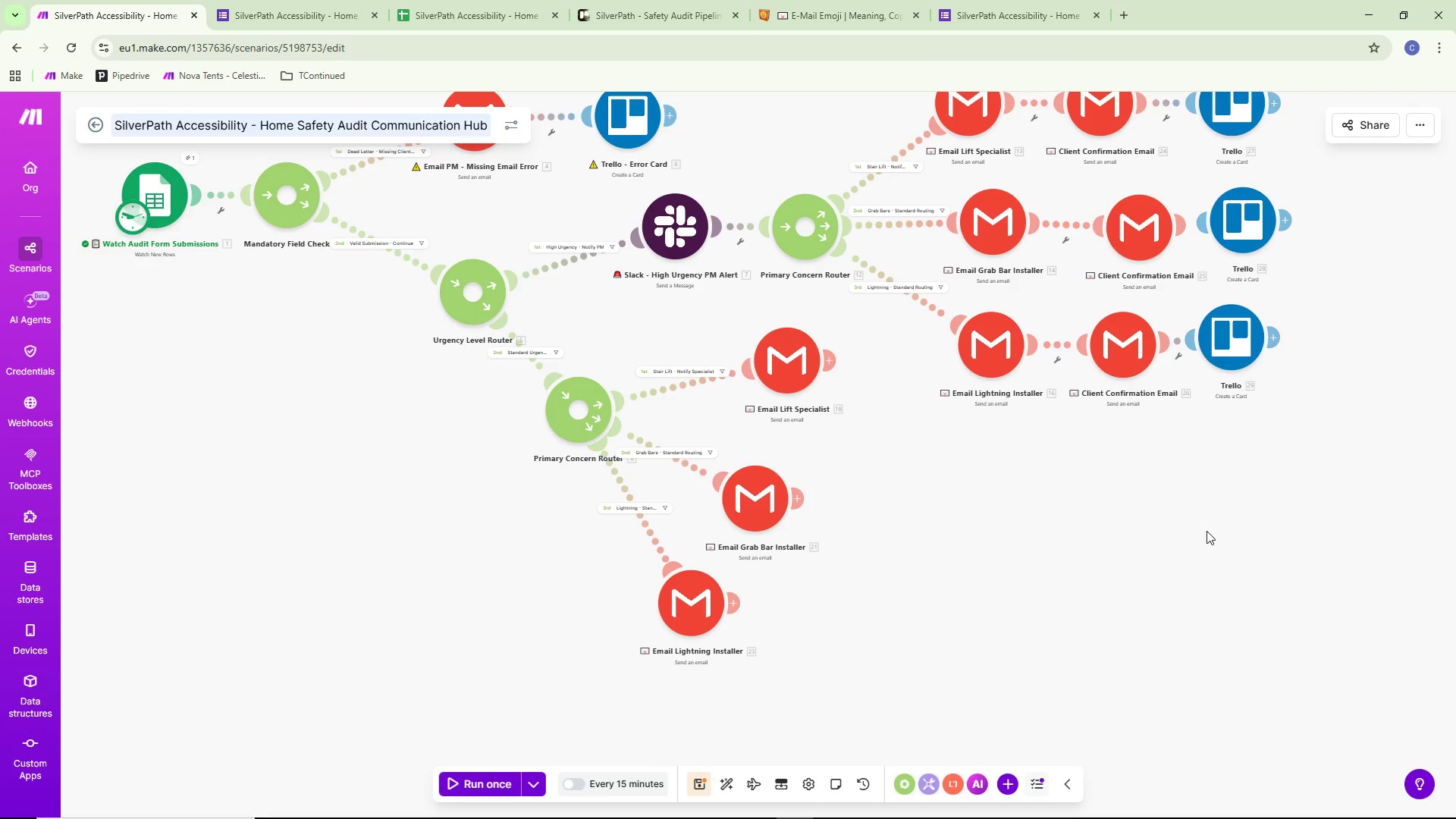 
left_click_drag(start_coordinate=[1034, 490], to_coordinate=[1028, 578])
 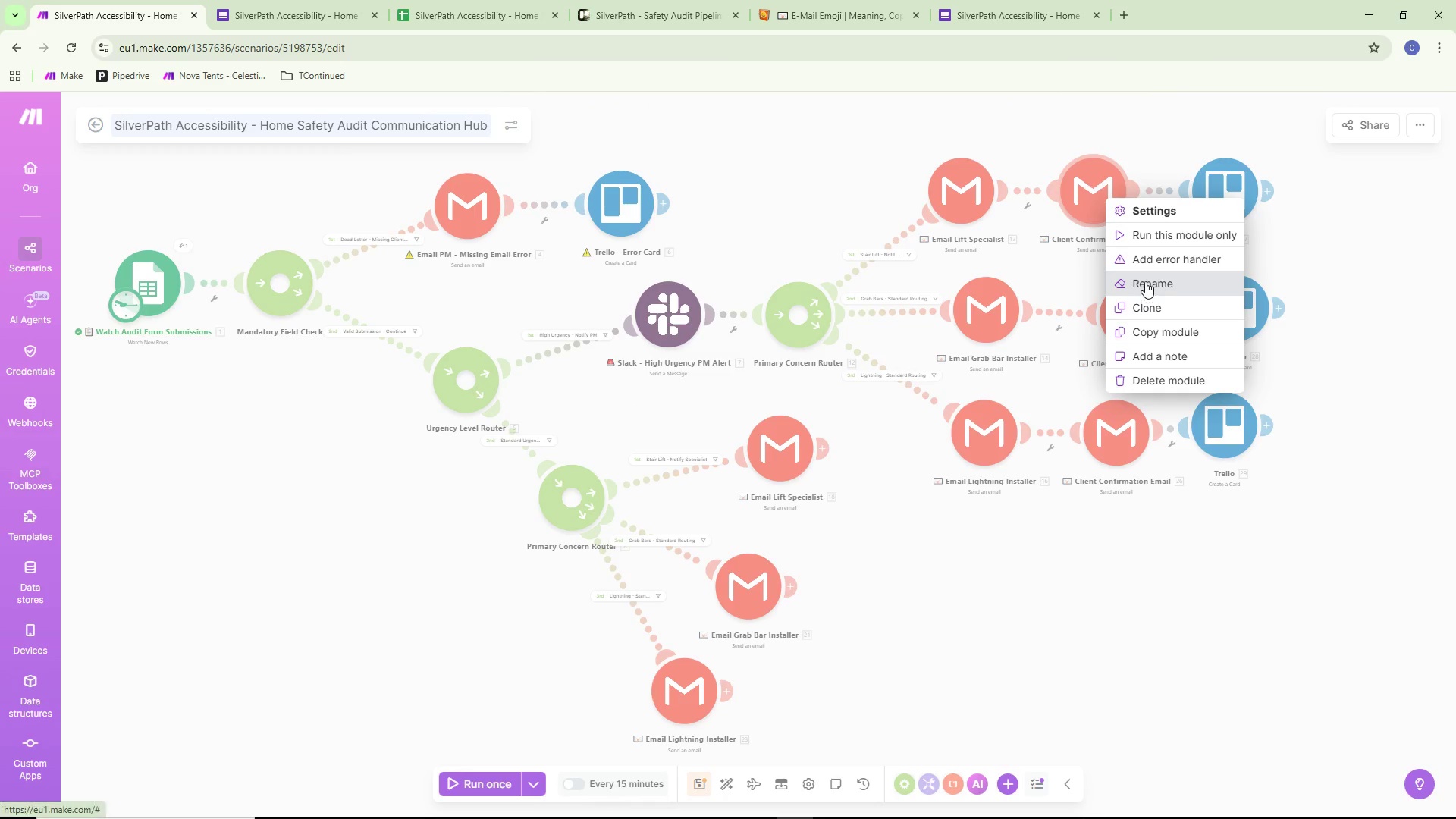 
left_click([1148, 312])
 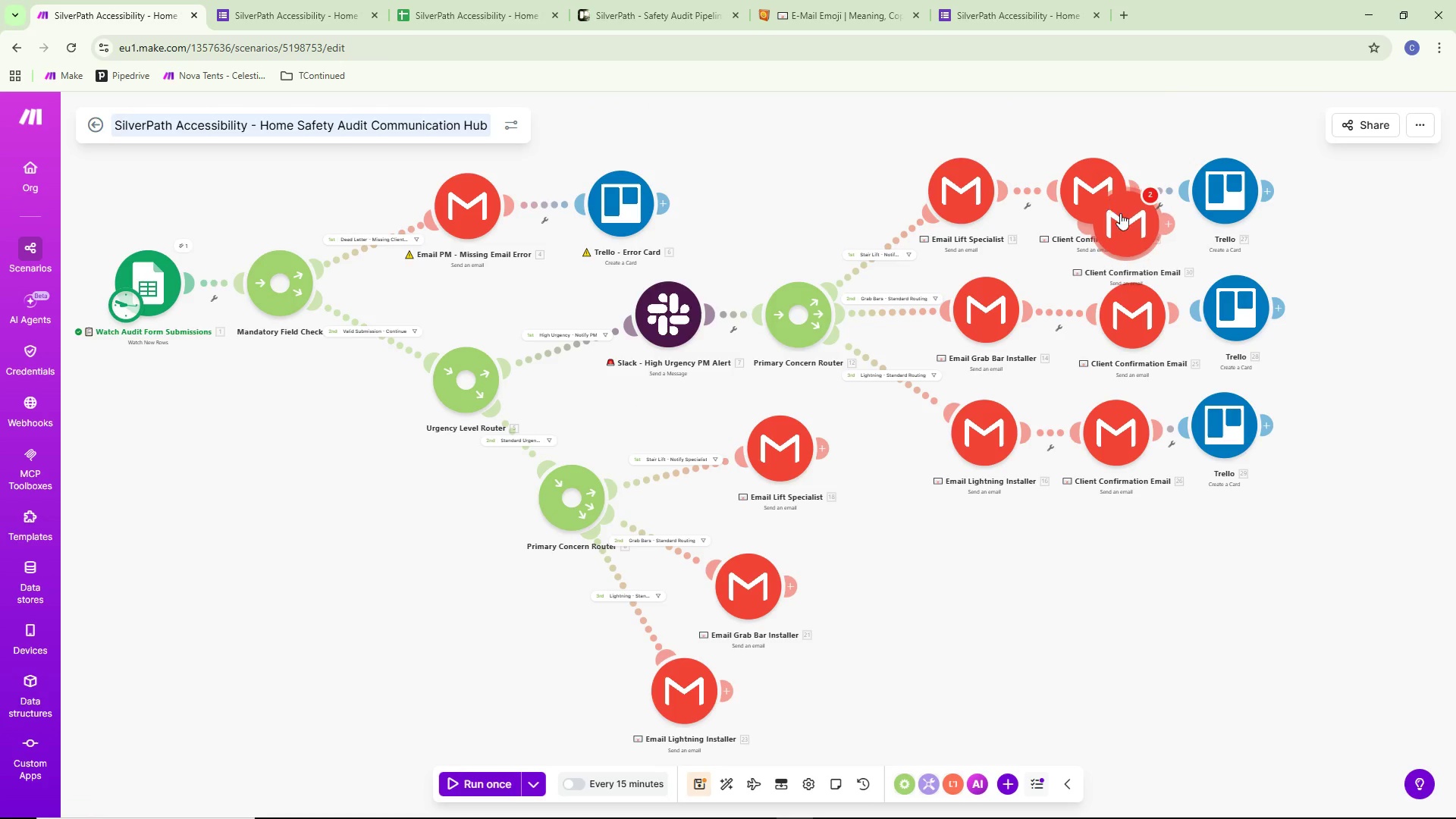 
left_click_drag(start_coordinate=[1127, 213], to_coordinate=[927, 521])
 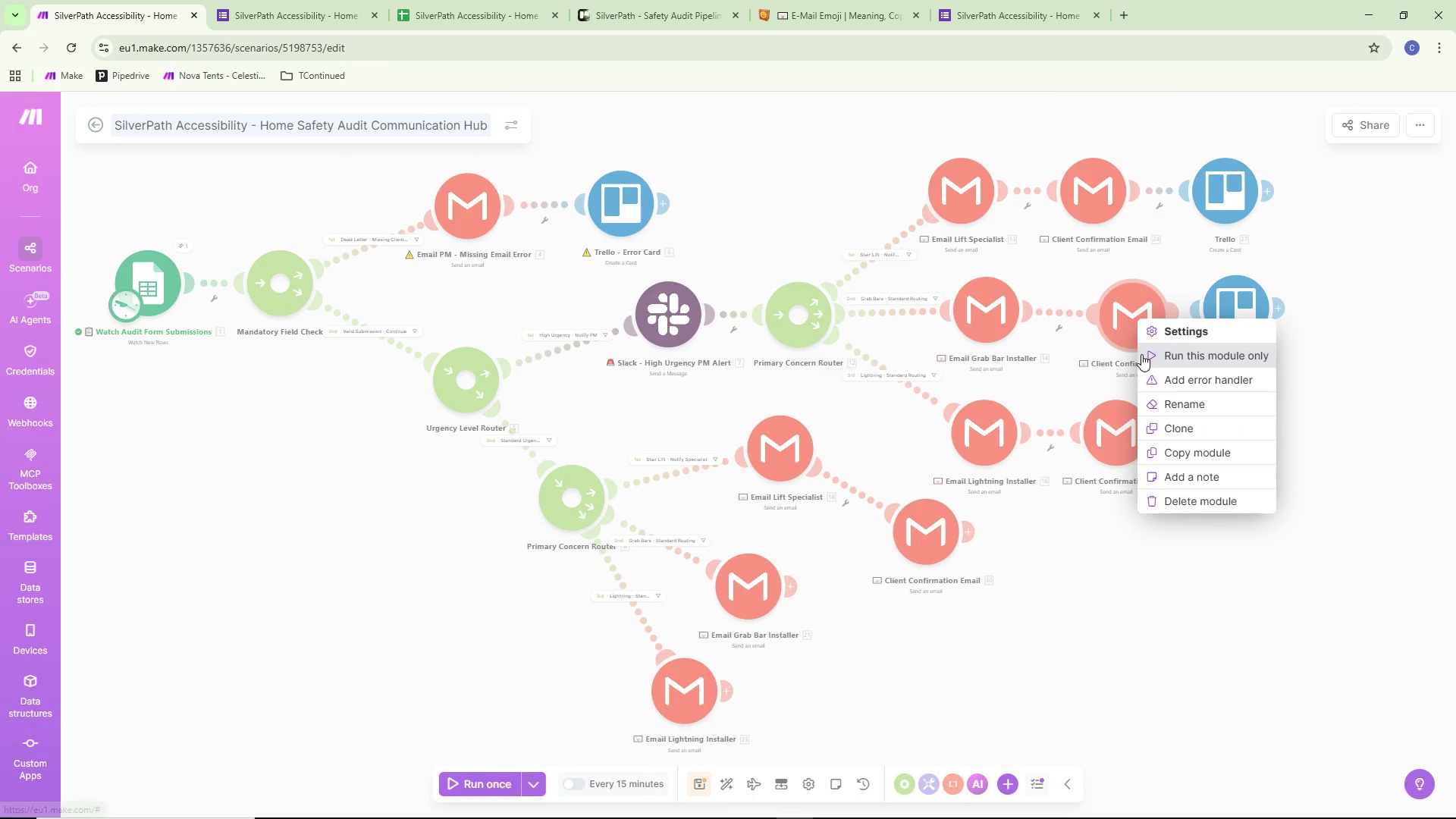 
left_click([1181, 422])
 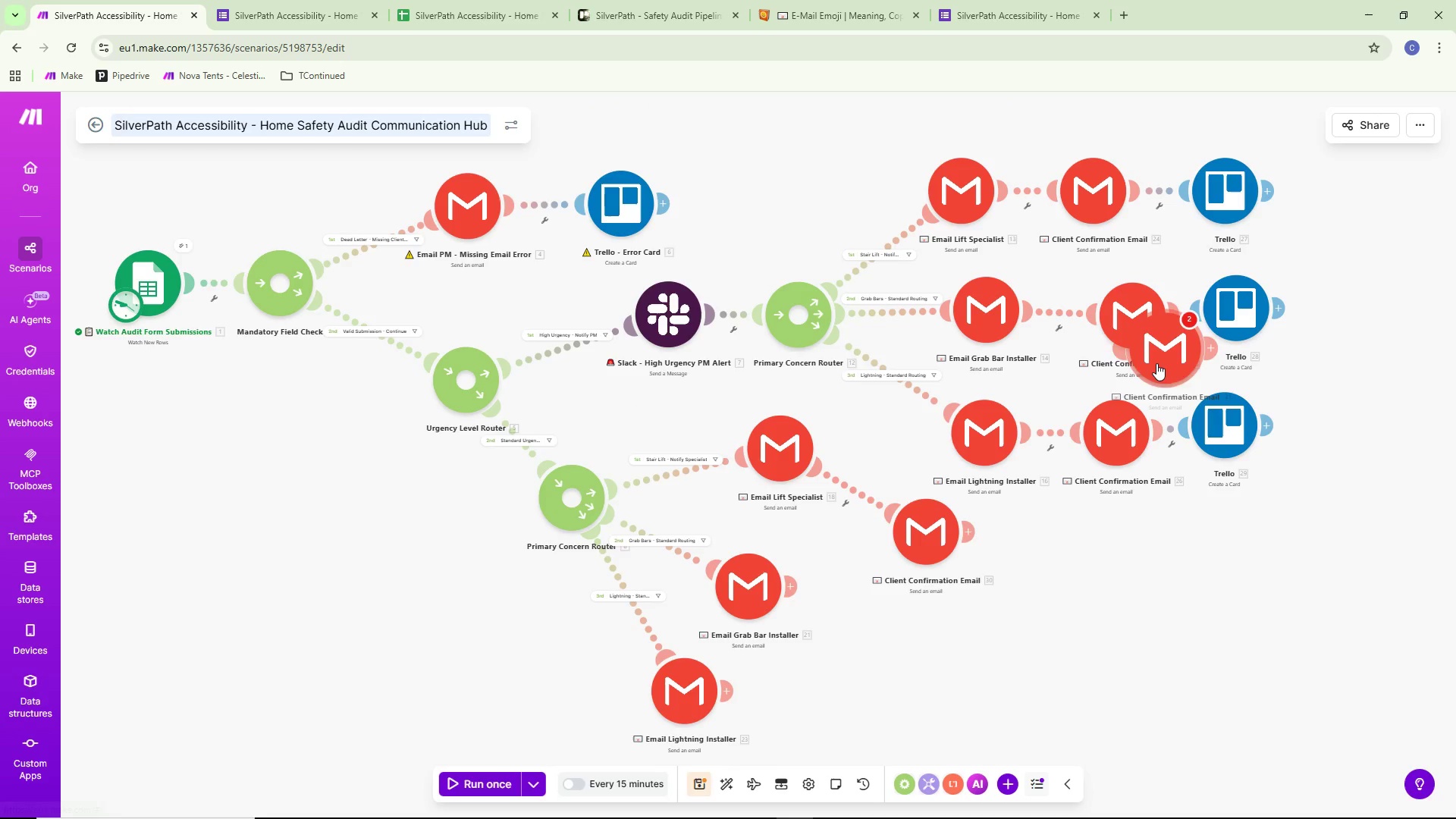 
left_click_drag(start_coordinate=[1156, 350], to_coordinate=[908, 657])
 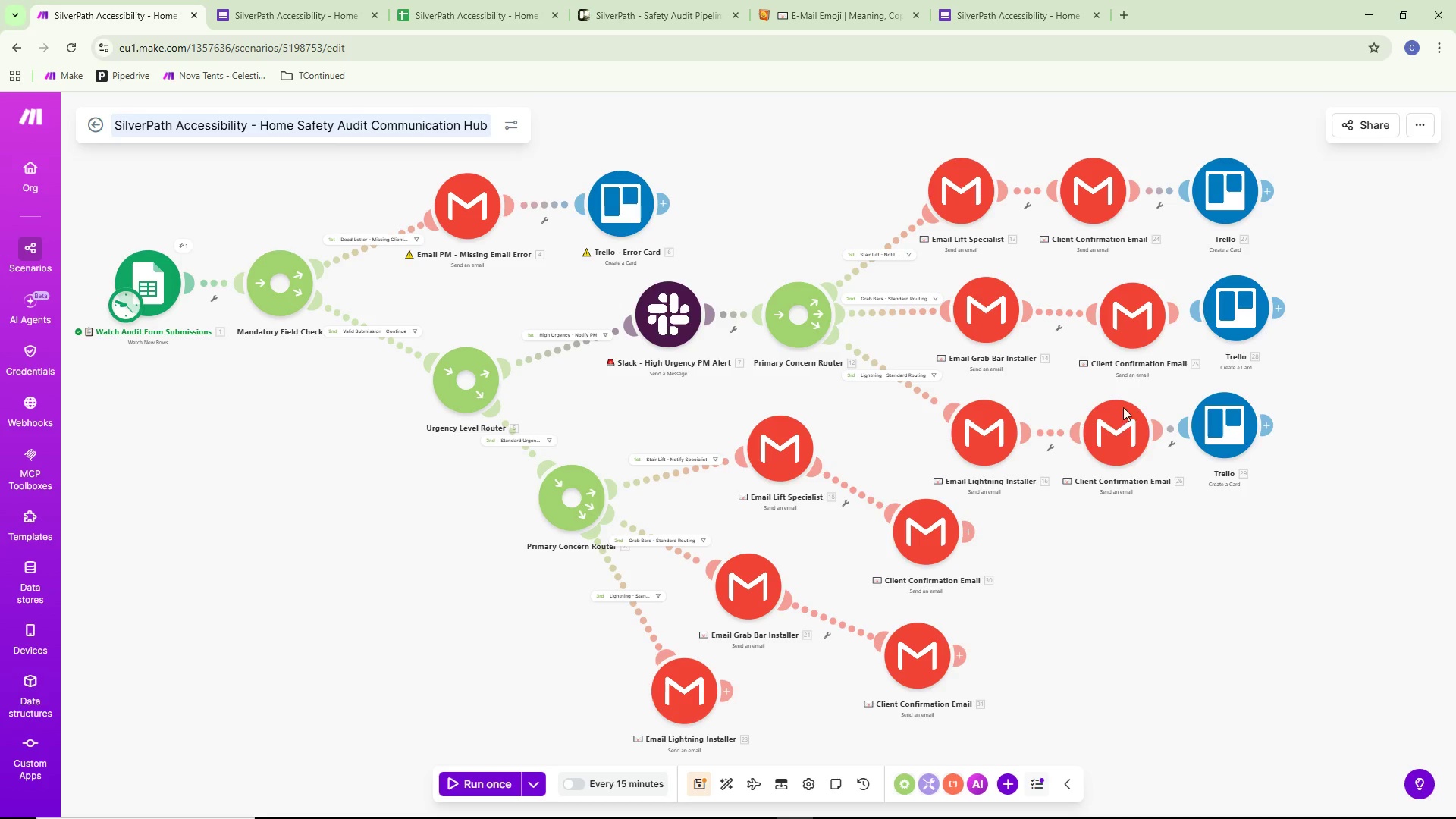 
right_click([1112, 431])
 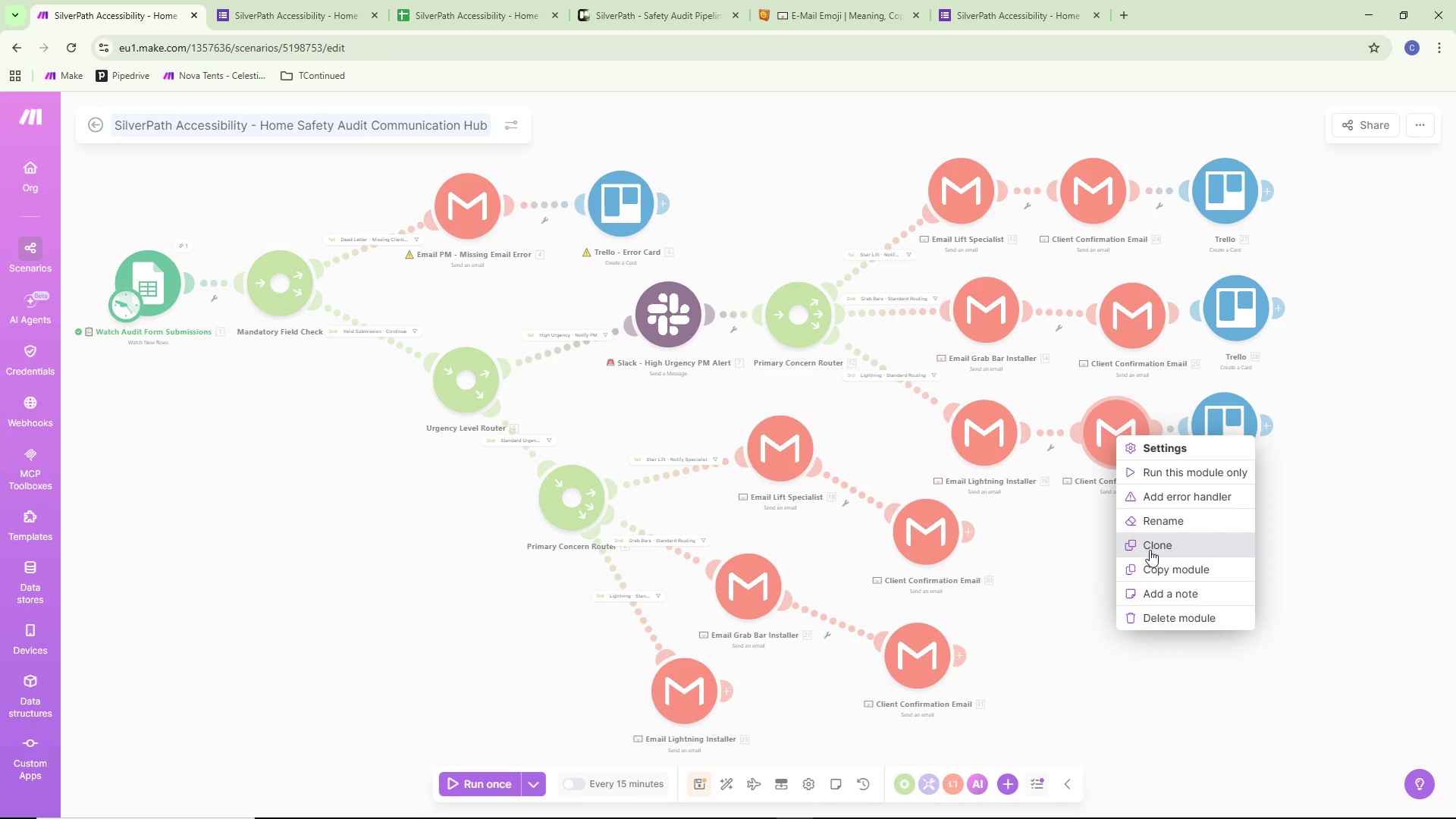 
left_click([1150, 550])
 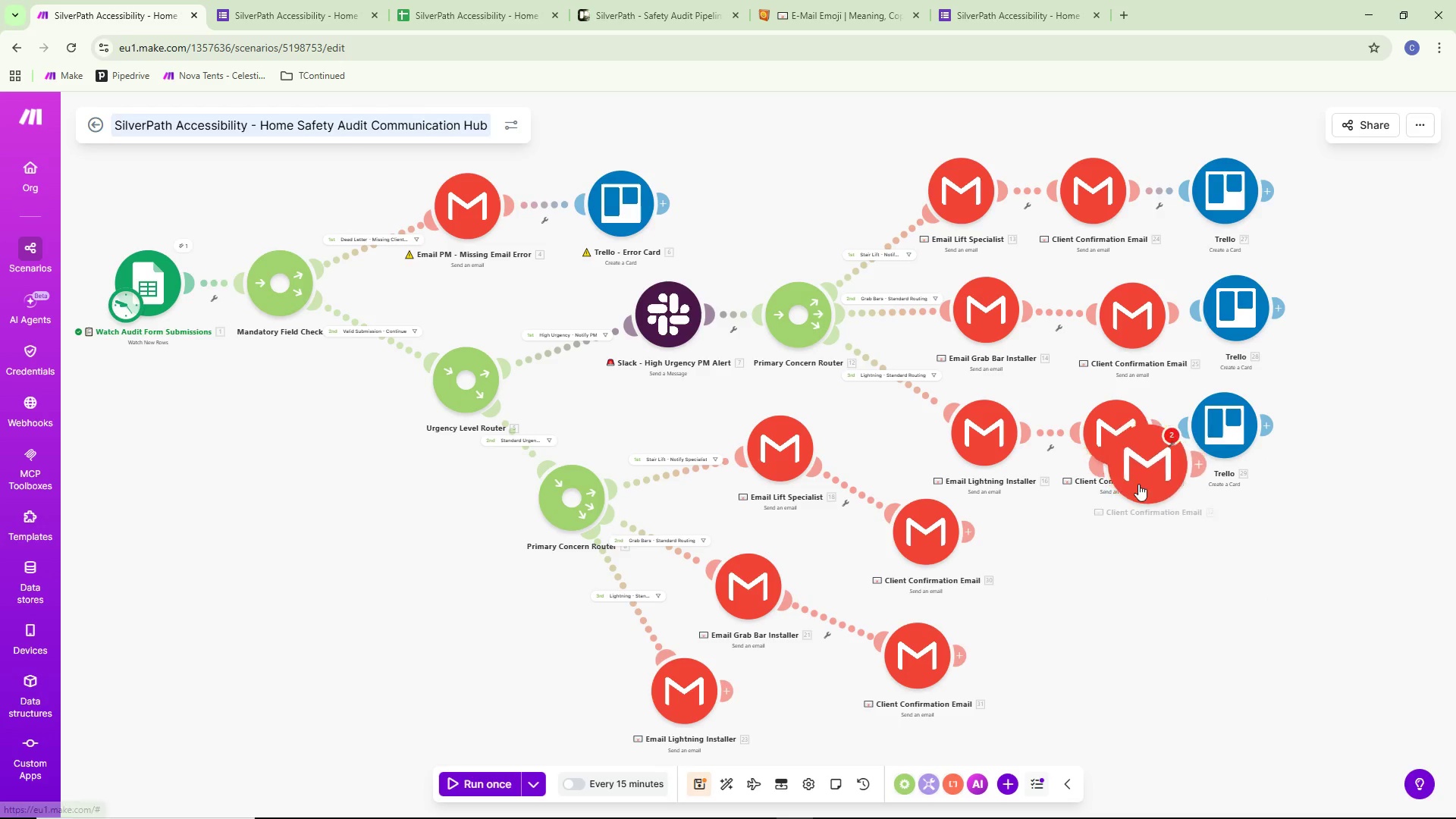 
left_click_drag(start_coordinate=[1138, 485], to_coordinate=[827, 753])
 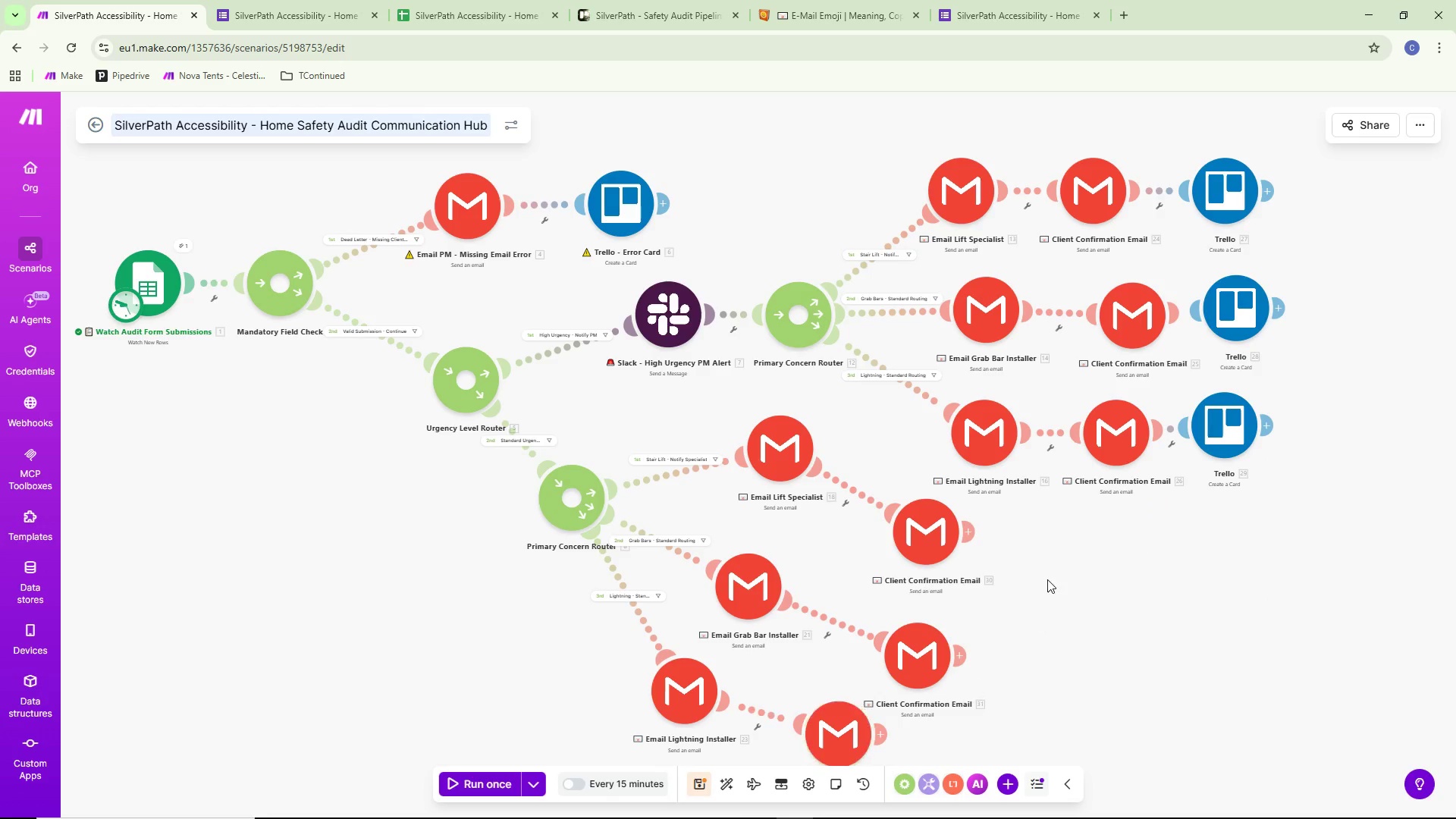 
left_click_drag(start_coordinate=[1069, 601], to_coordinate=[1070, 528])
 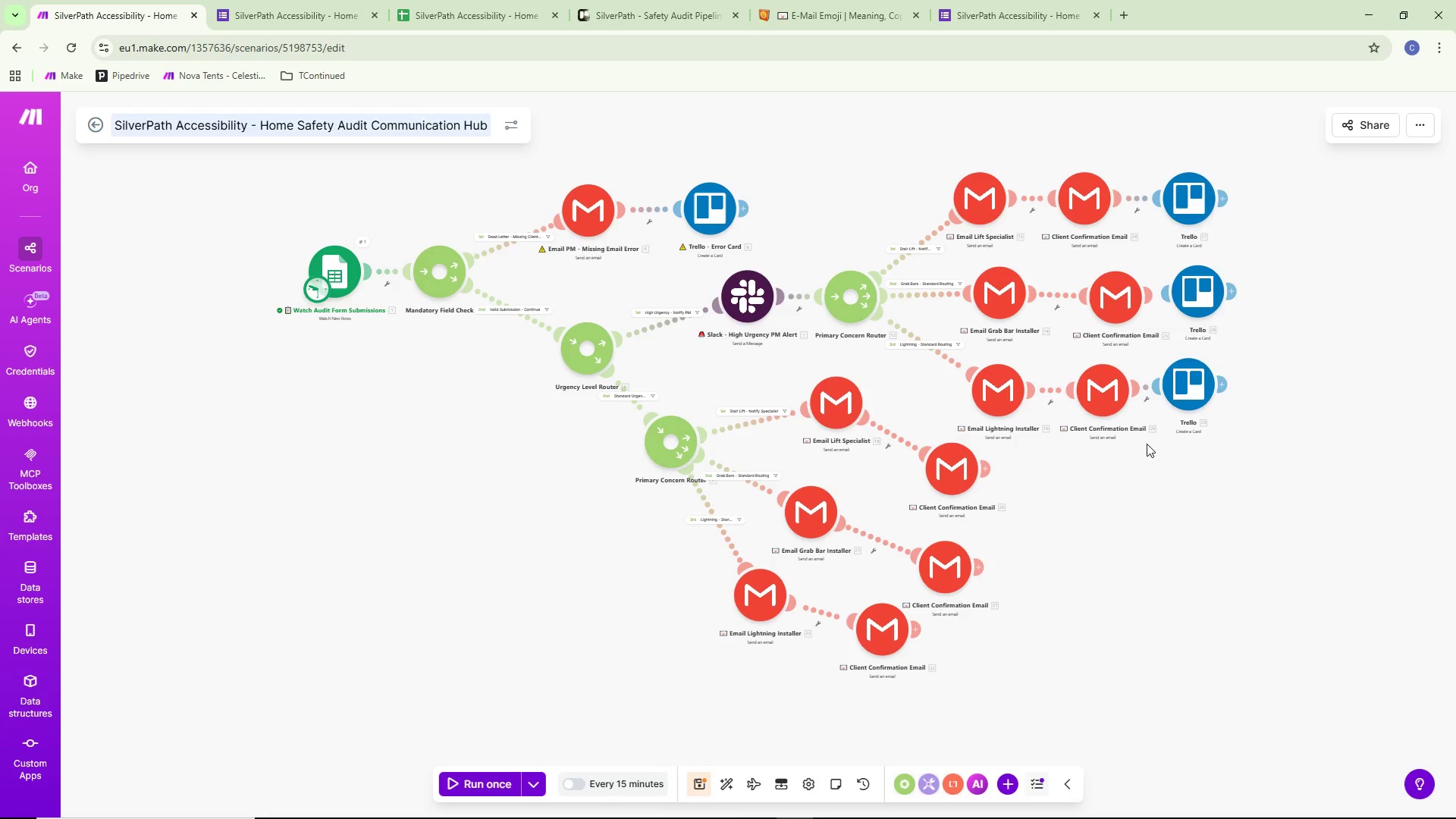 
scroll: coordinate [1047, 579], scroll_direction: down, amount: 1.0
 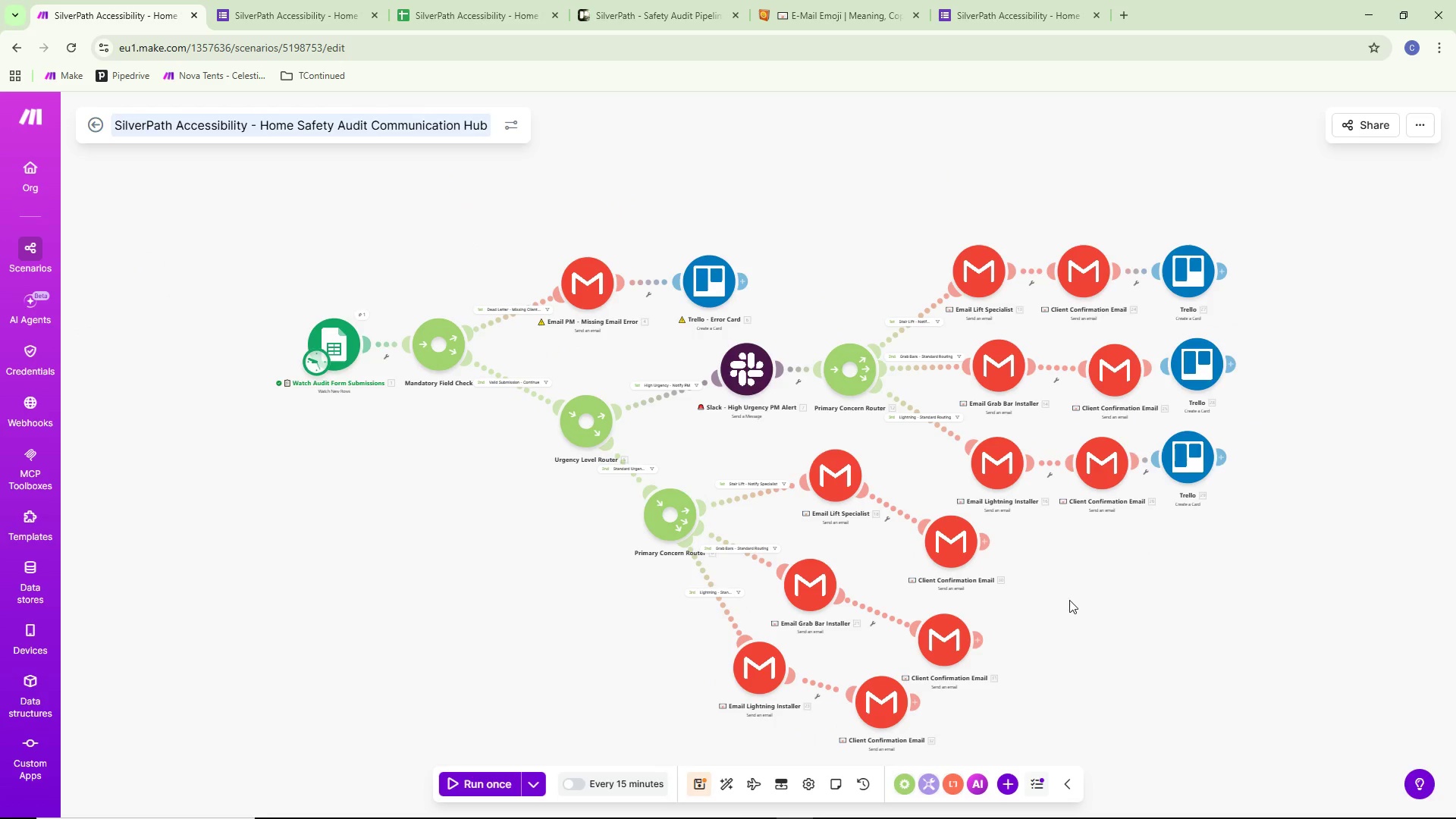 
right_click([1200, 212])
 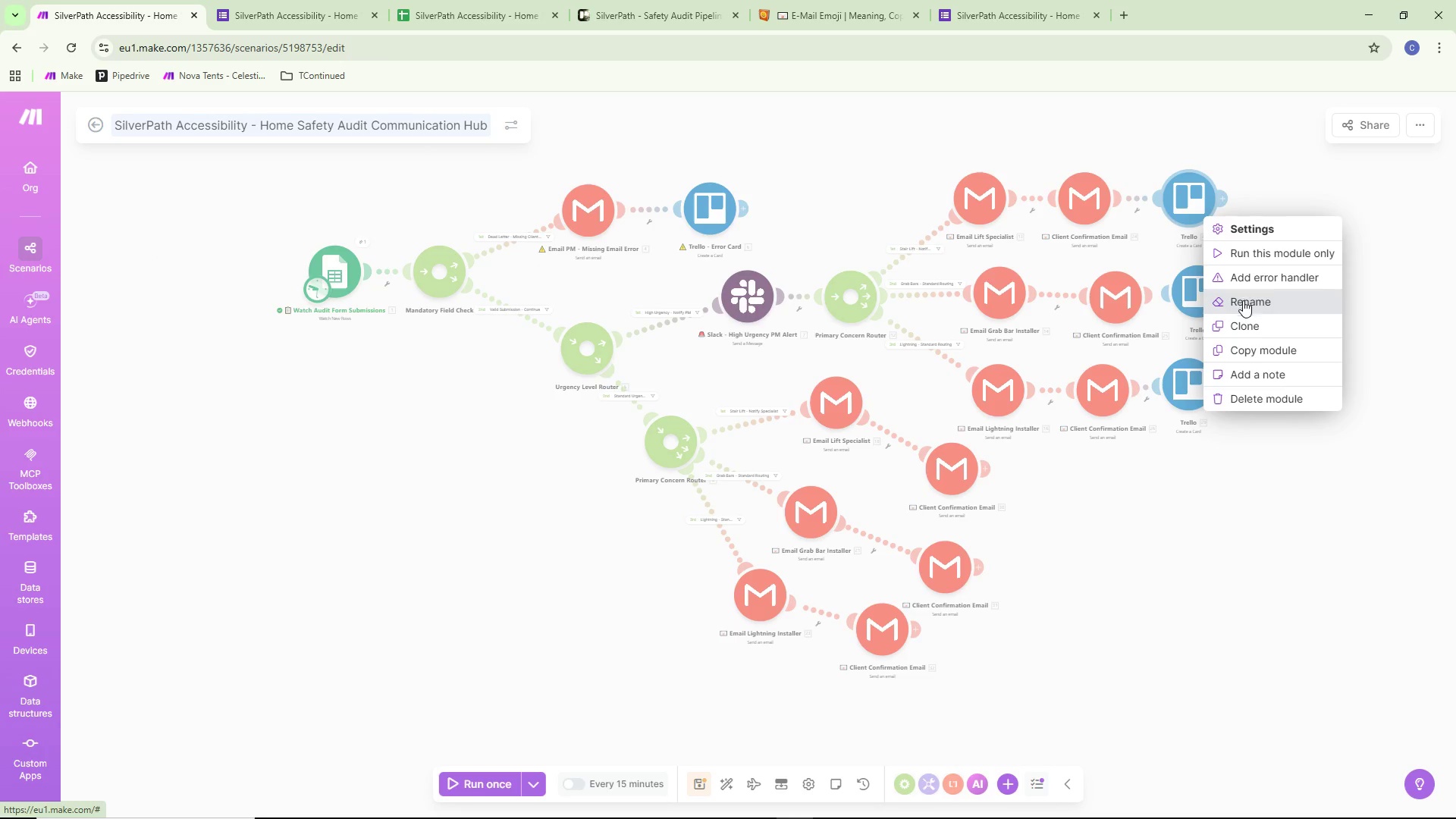 
left_click([1247, 318])
 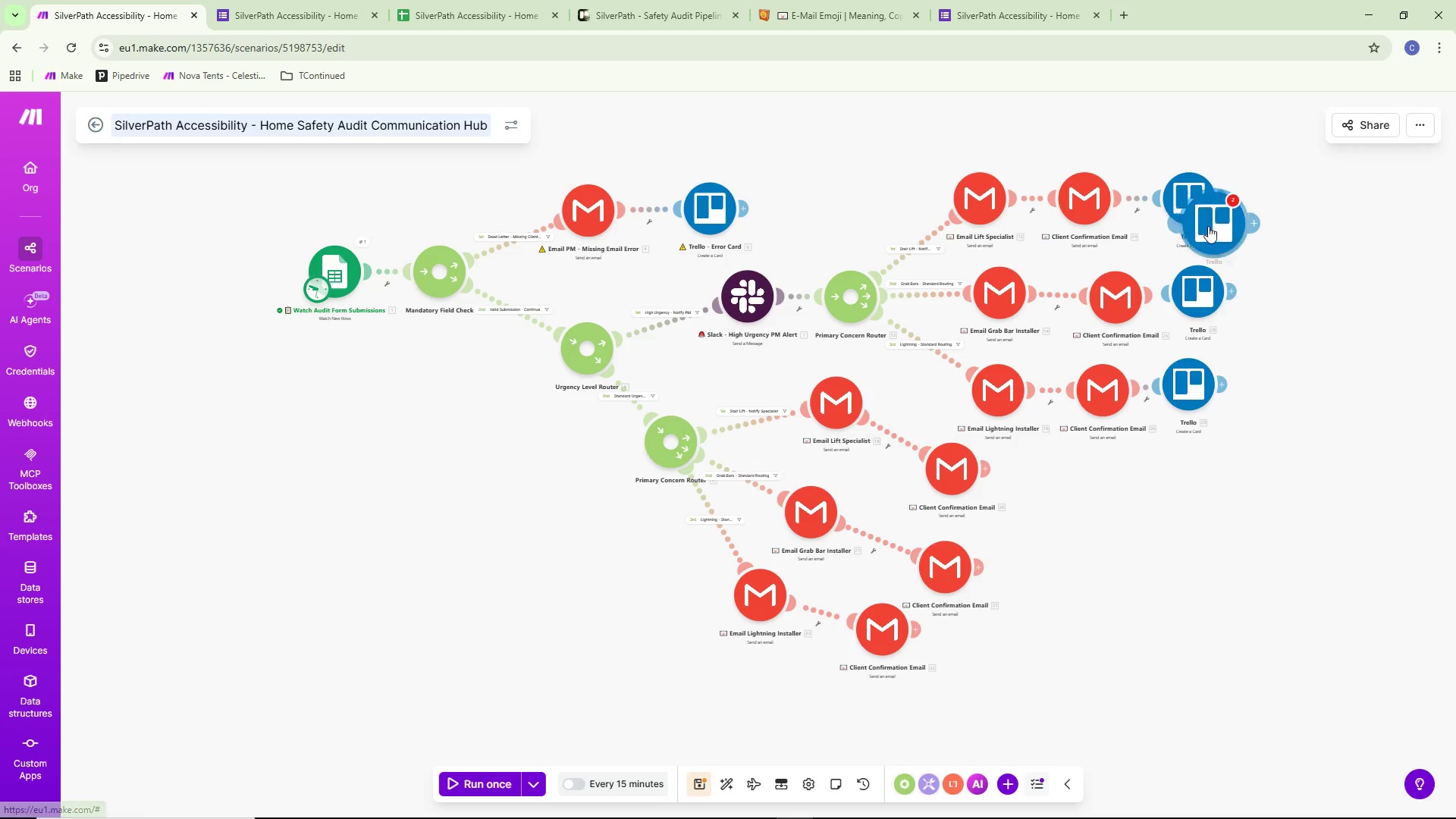 
left_click_drag(start_coordinate=[1208, 224], to_coordinate=[1168, 391])
 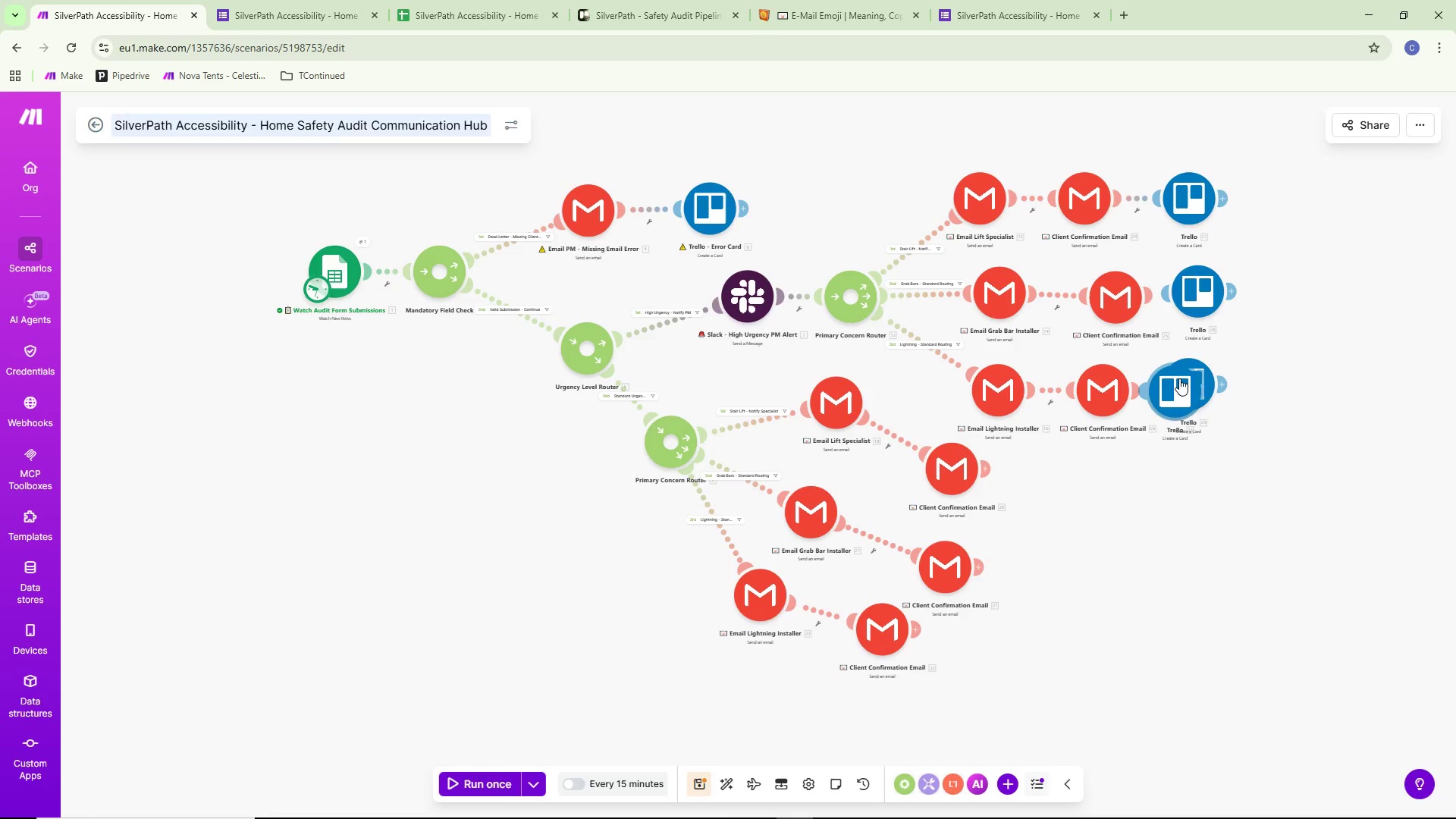 
left_click_drag(start_coordinate=[1178, 386], to_coordinate=[1188, 593])
 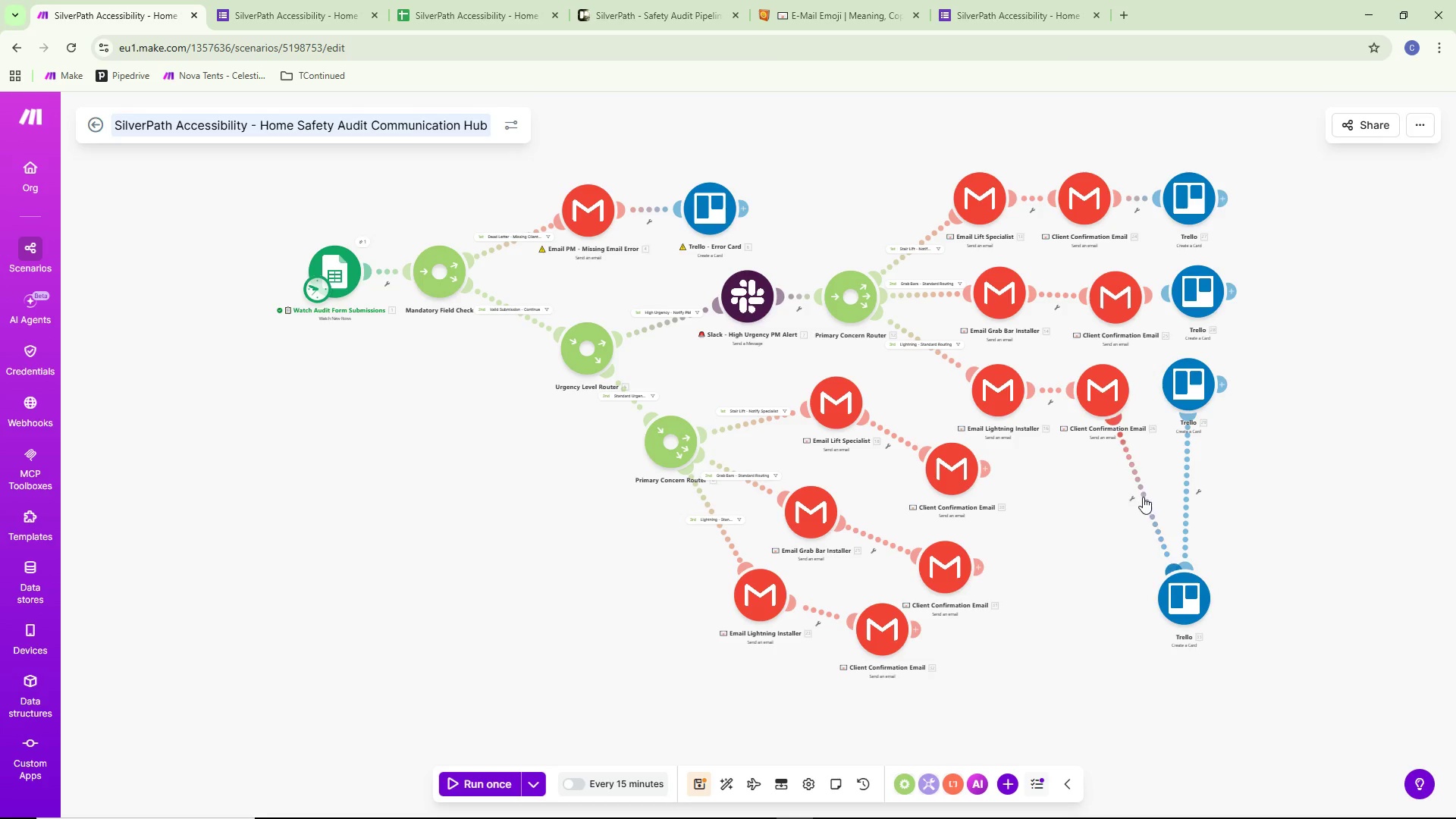 
right_click([1144, 496])
 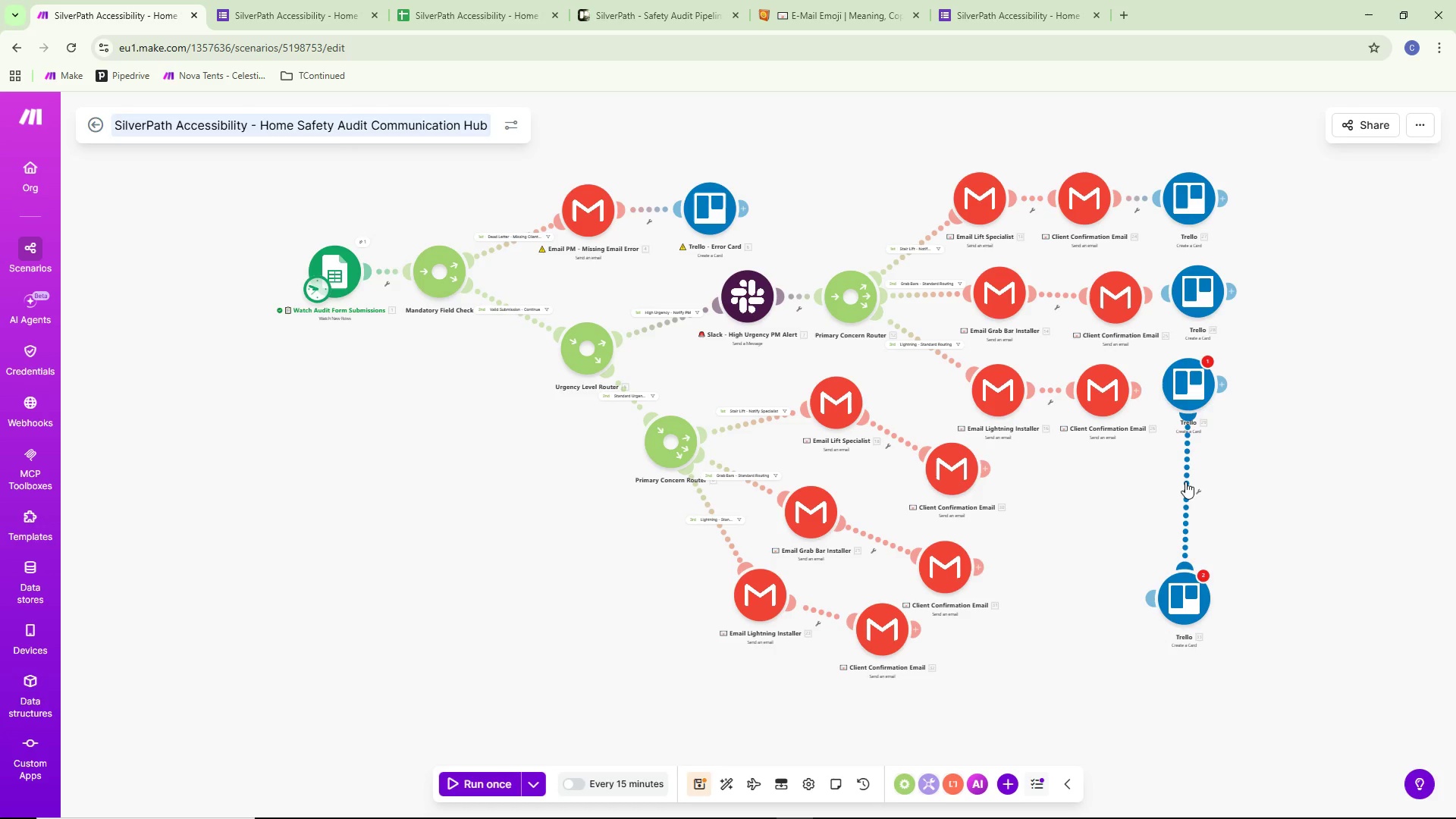 
right_click([1191, 493])
 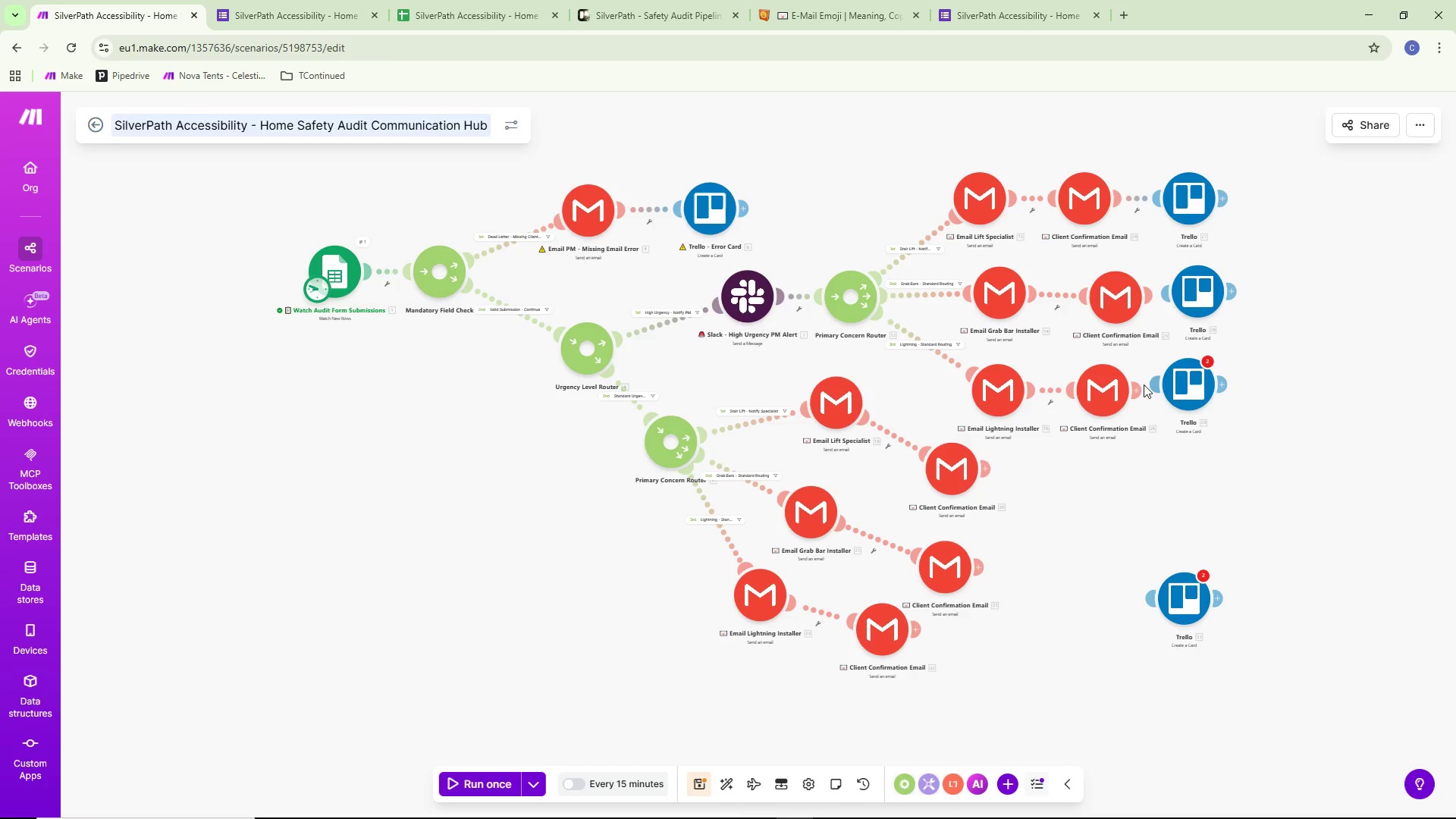 
left_click_drag(start_coordinate=[1151, 388], to_coordinate=[1136, 392])
 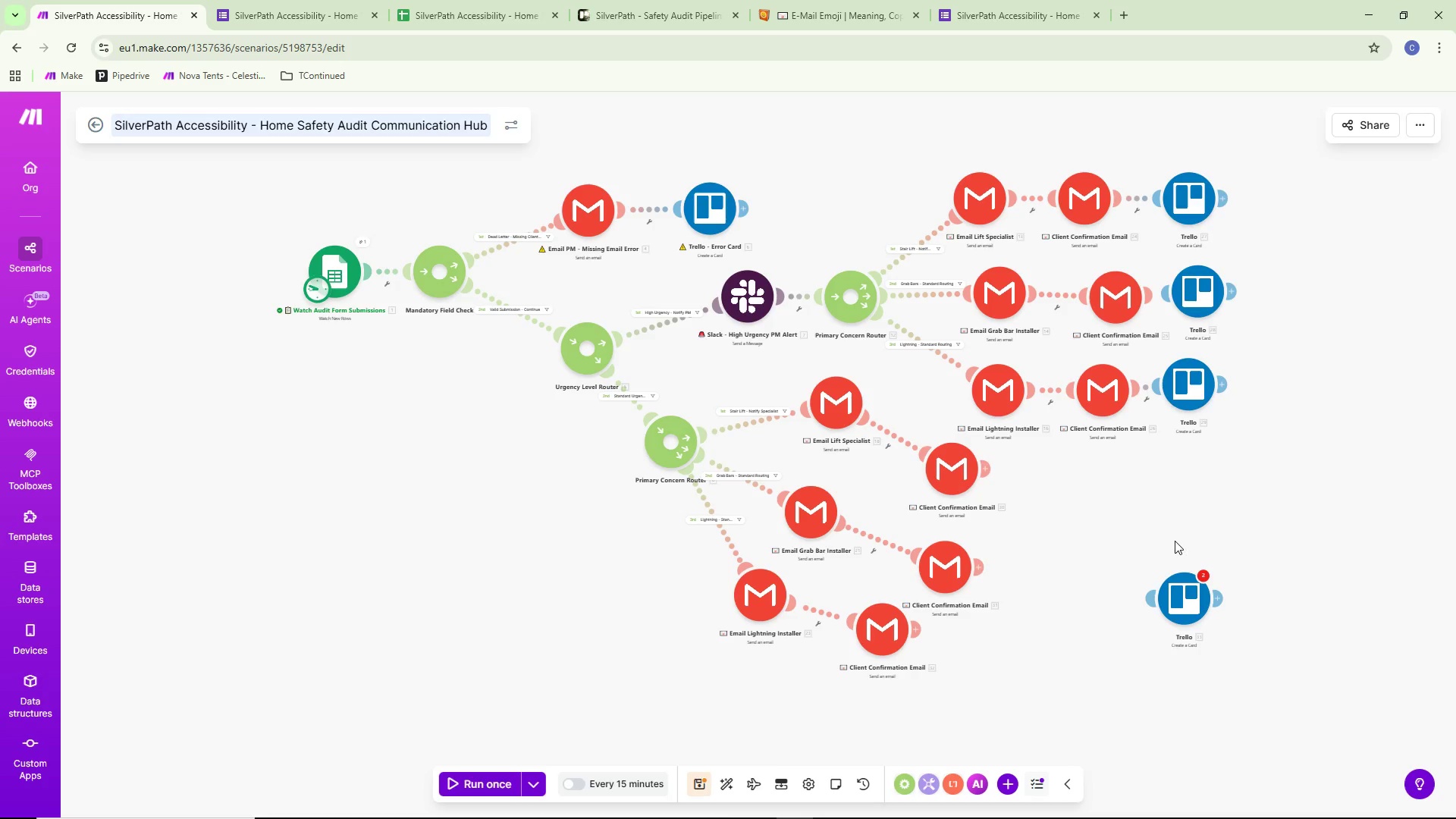 
left_click_drag(start_coordinate=[1170, 561], to_coordinate=[1116, 516])
 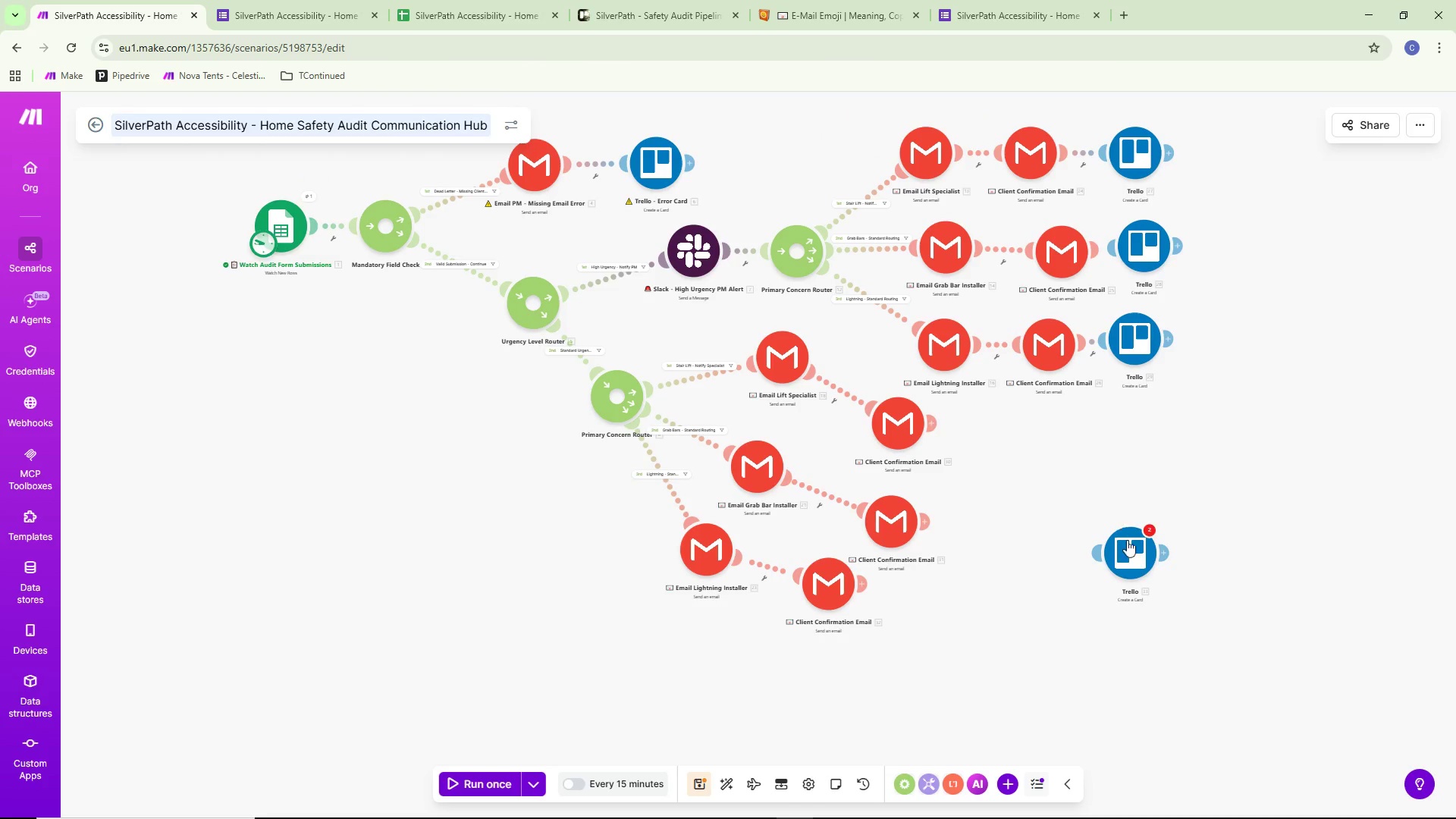 
left_click_drag(start_coordinate=[1128, 541], to_coordinate=[1003, 433])
 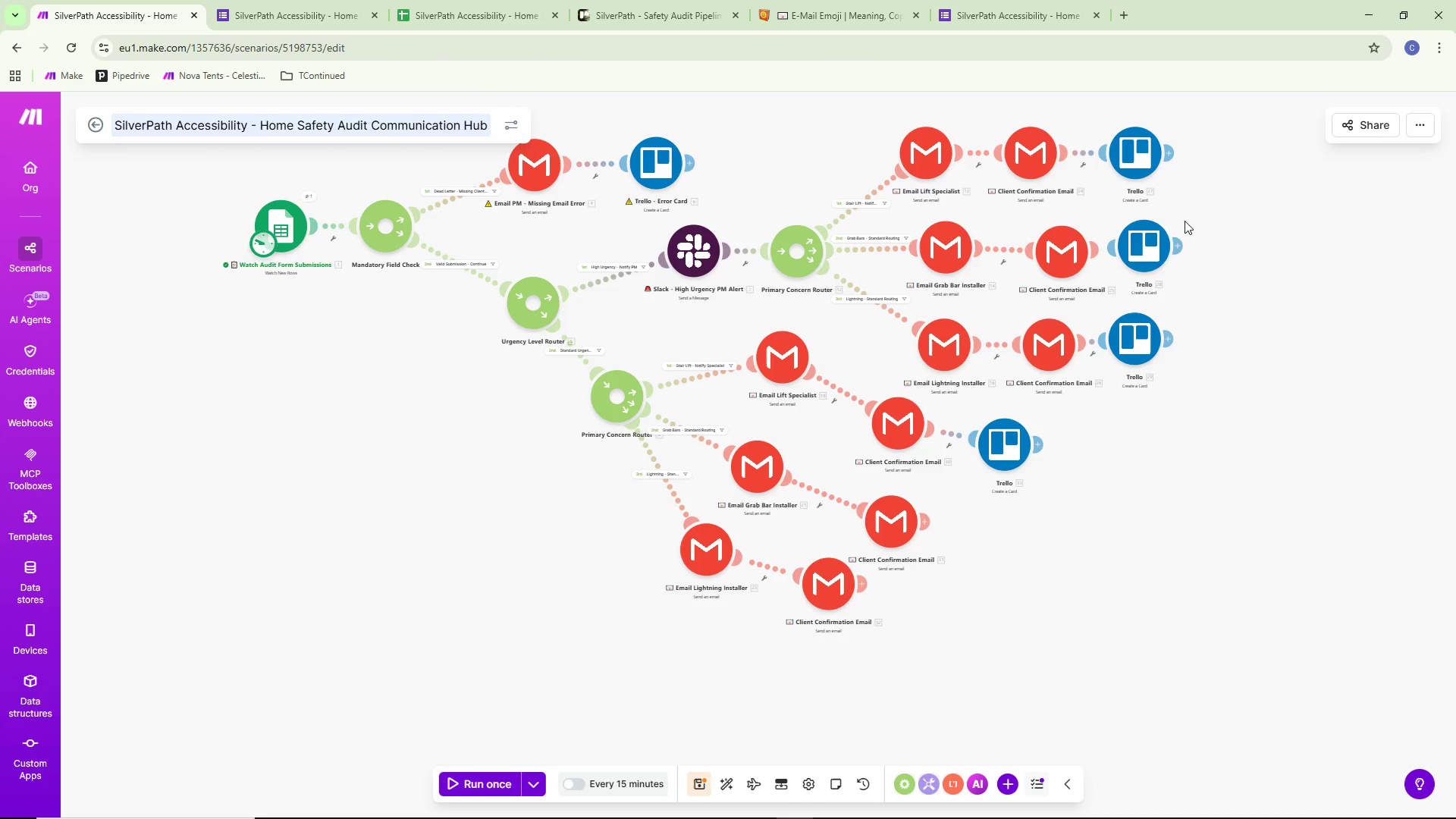 
wait(6.23)
 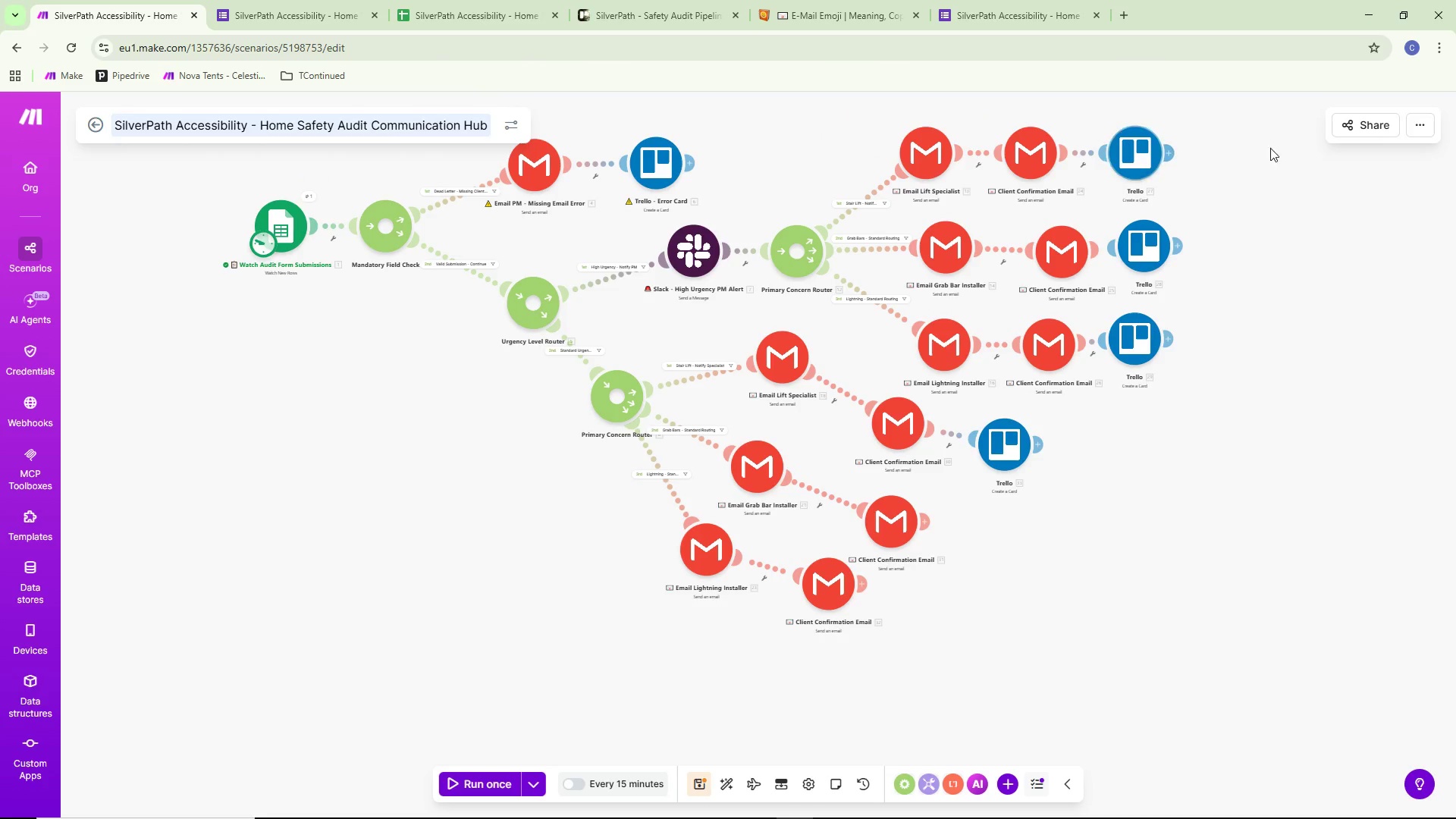 
right_click([999, 448])
 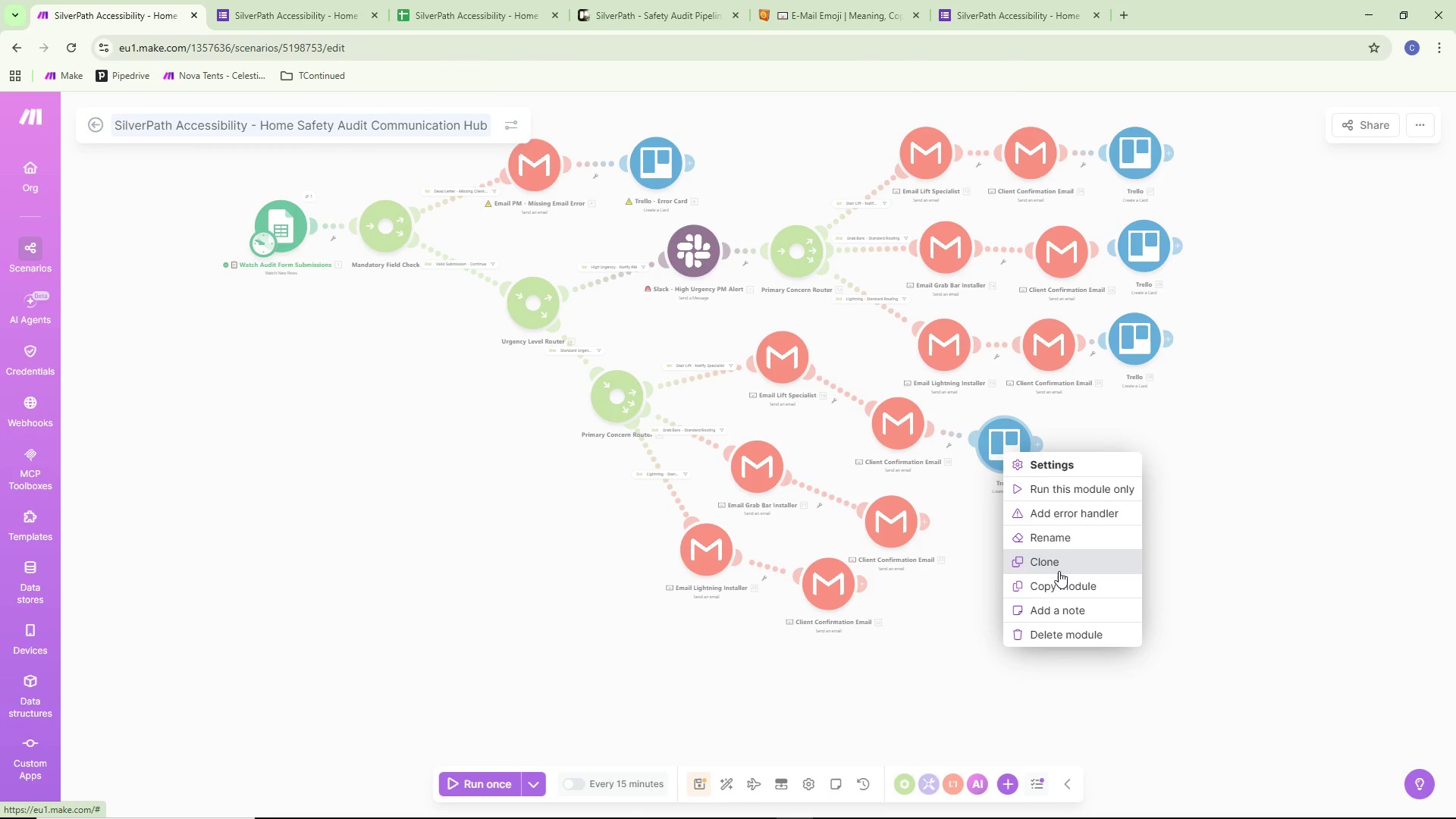 
left_click([1059, 563])
 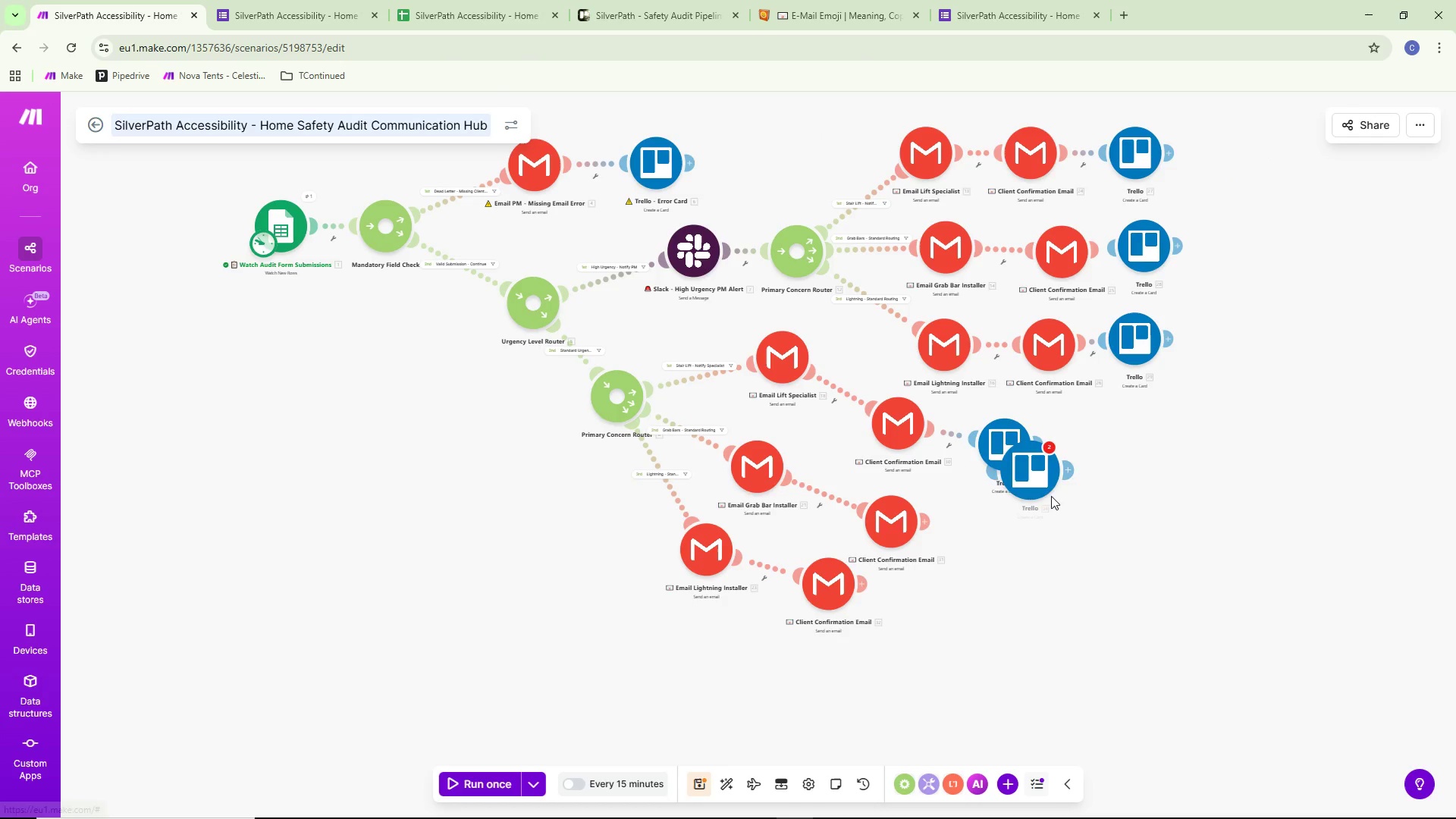 
left_click_drag(start_coordinate=[1025, 468], to_coordinate=[963, 514])
 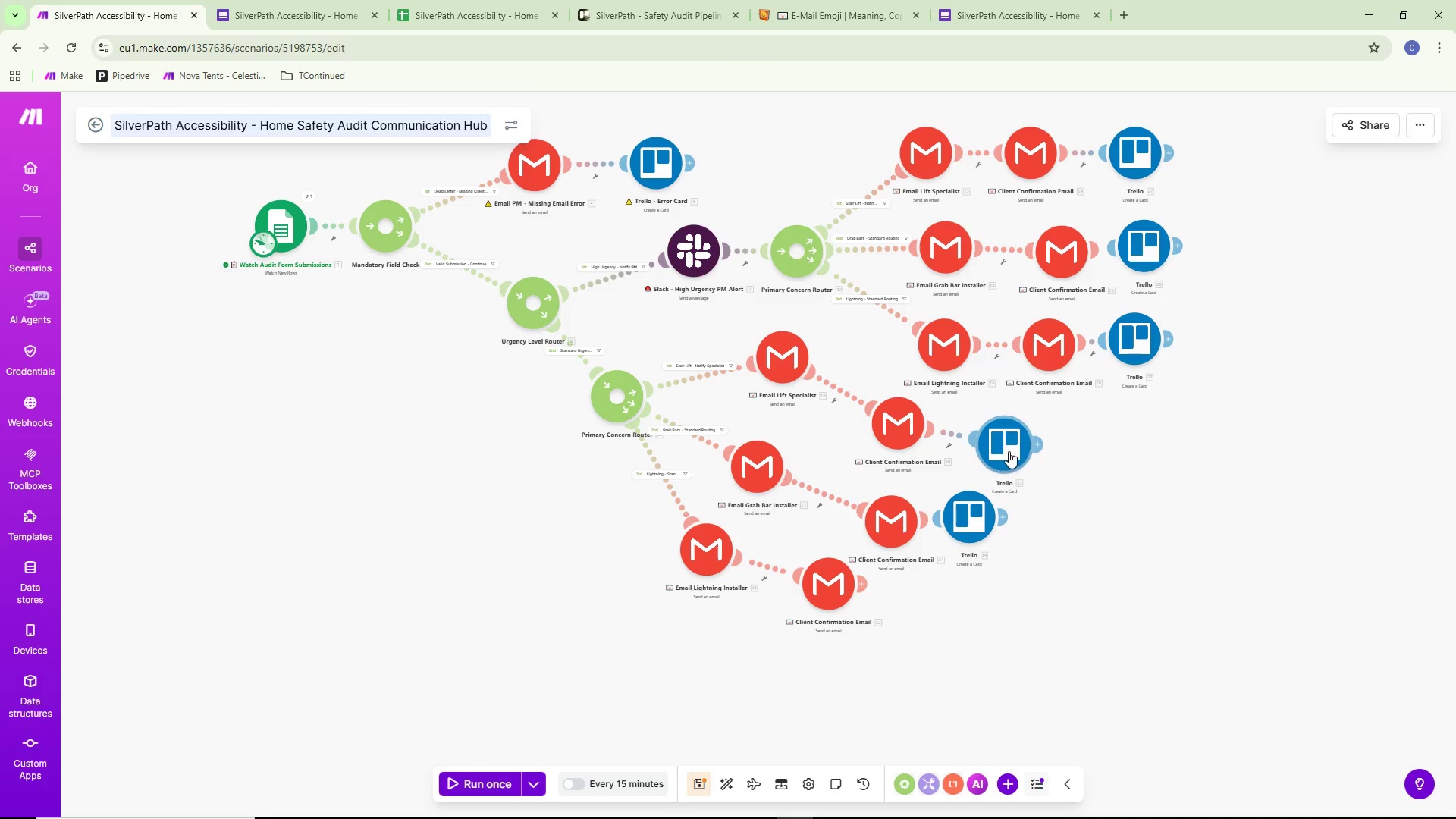 
right_click([969, 524])
 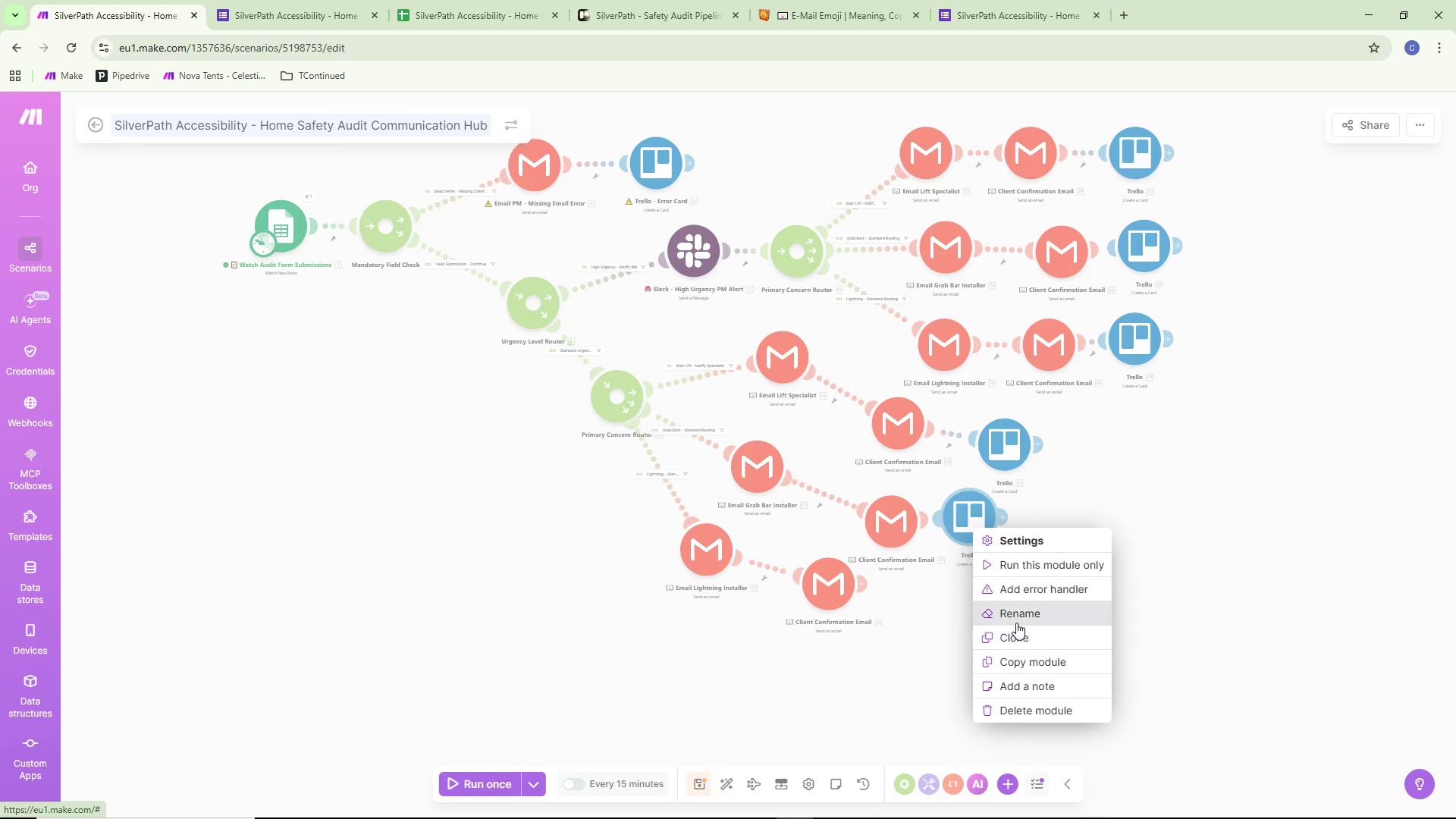 
left_click([1016, 640])
 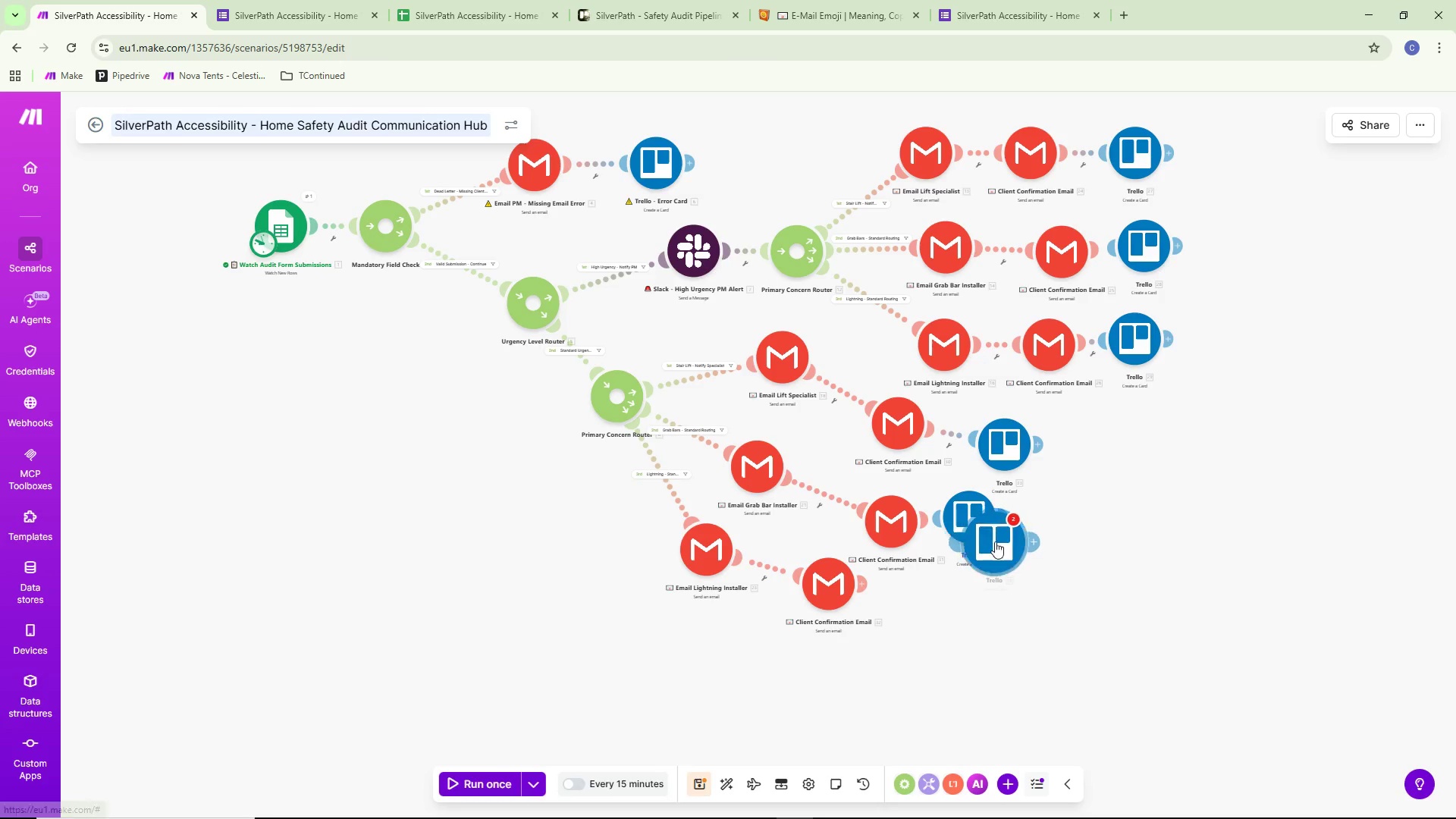 
left_click_drag(start_coordinate=[995, 541], to_coordinate=[940, 588])
 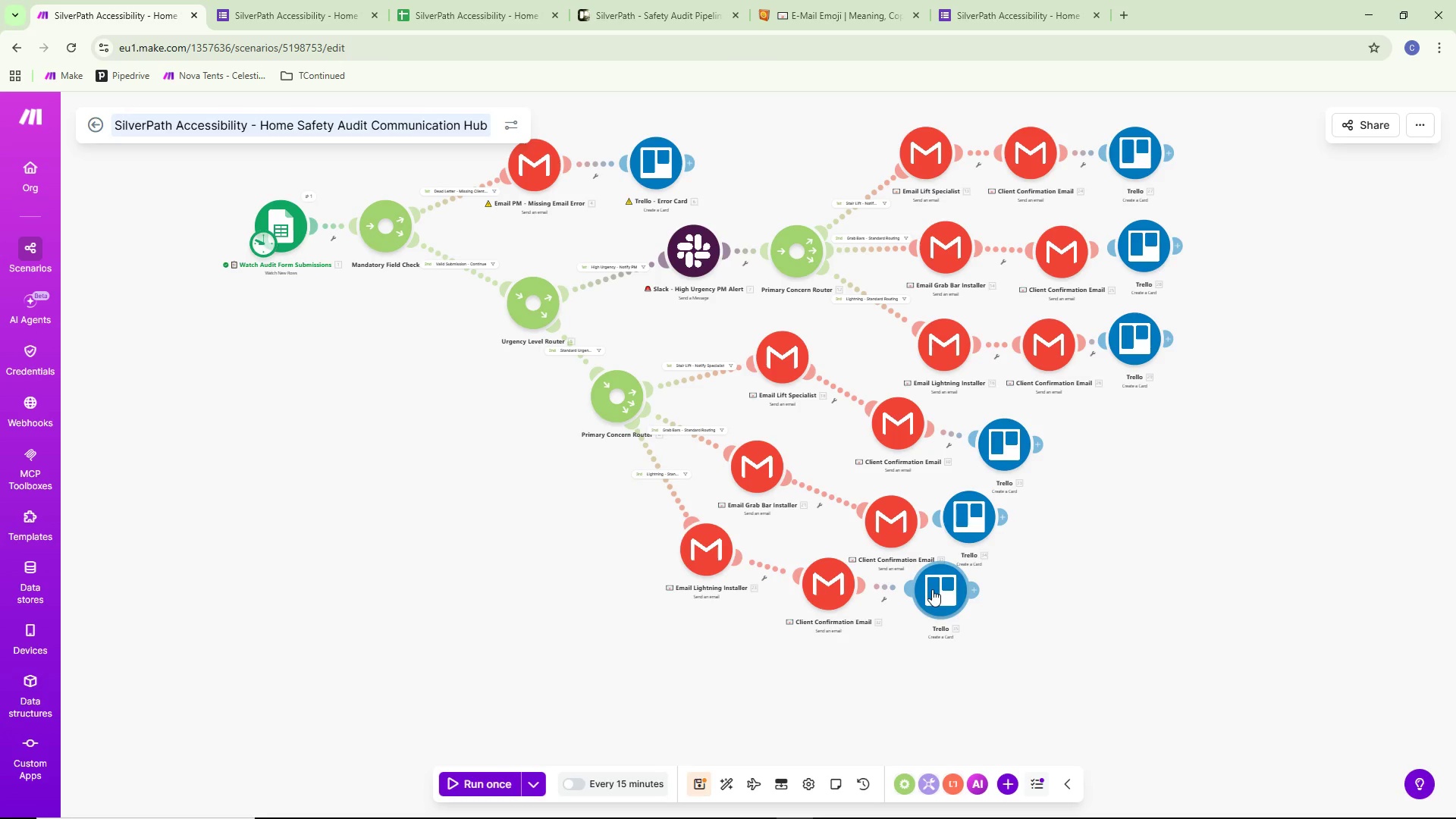 
left_click_drag(start_coordinate=[1150, 465], to_coordinate=[1304, 586])
 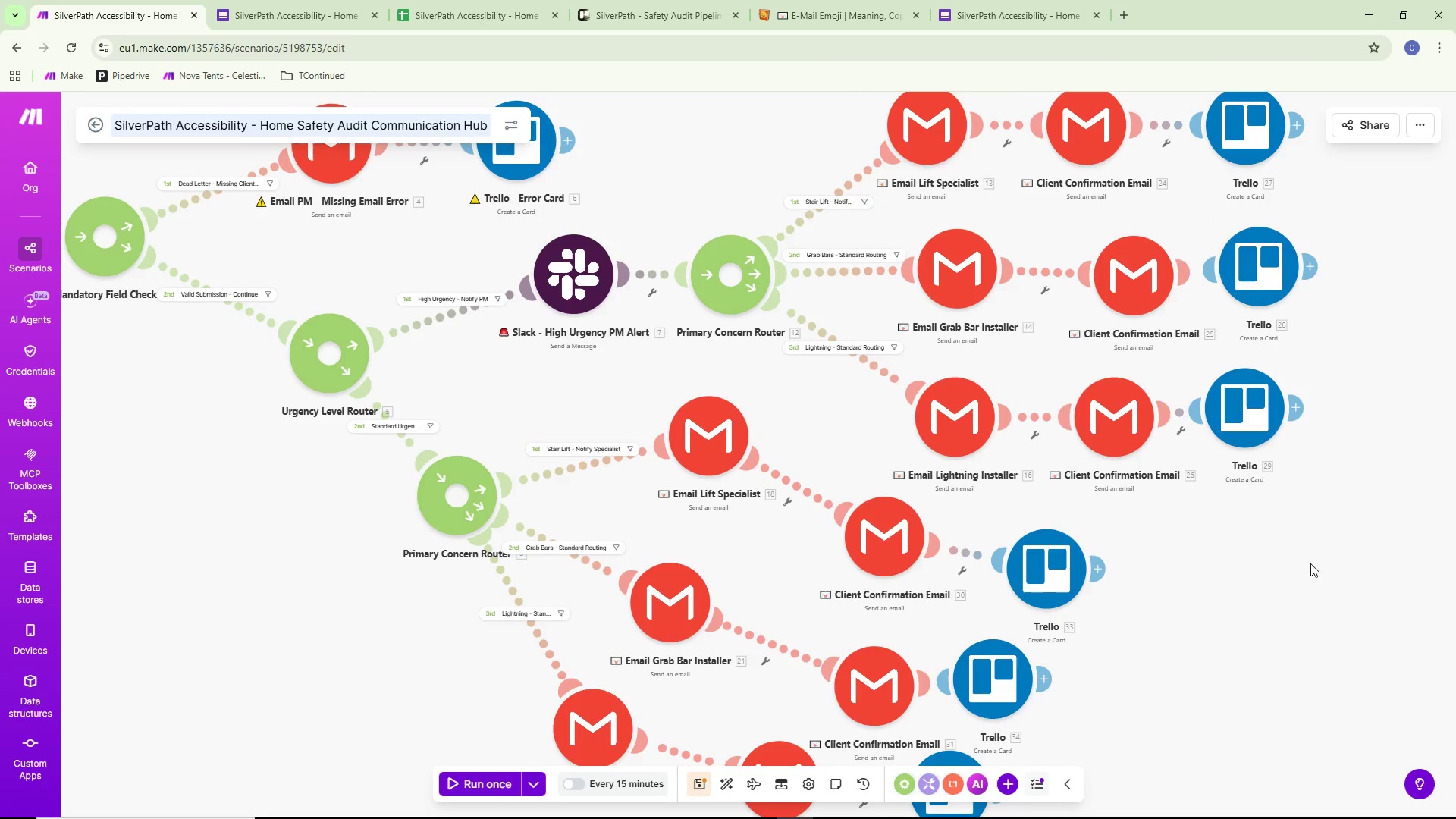 
scroll: coordinate [1216, 444], scroll_direction: up, amount: 2.0
 